 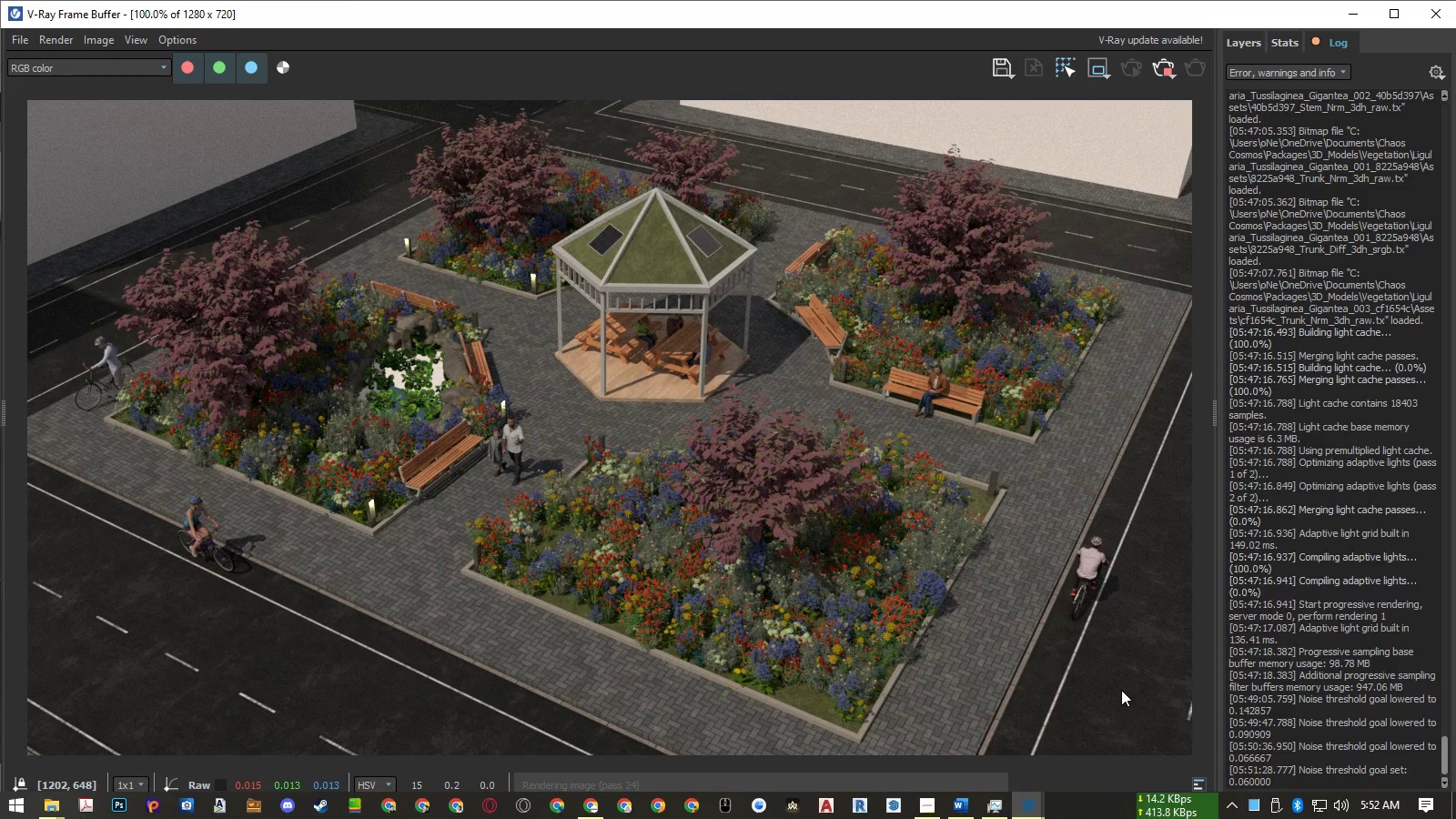 
mouse_move([1026, 769])
 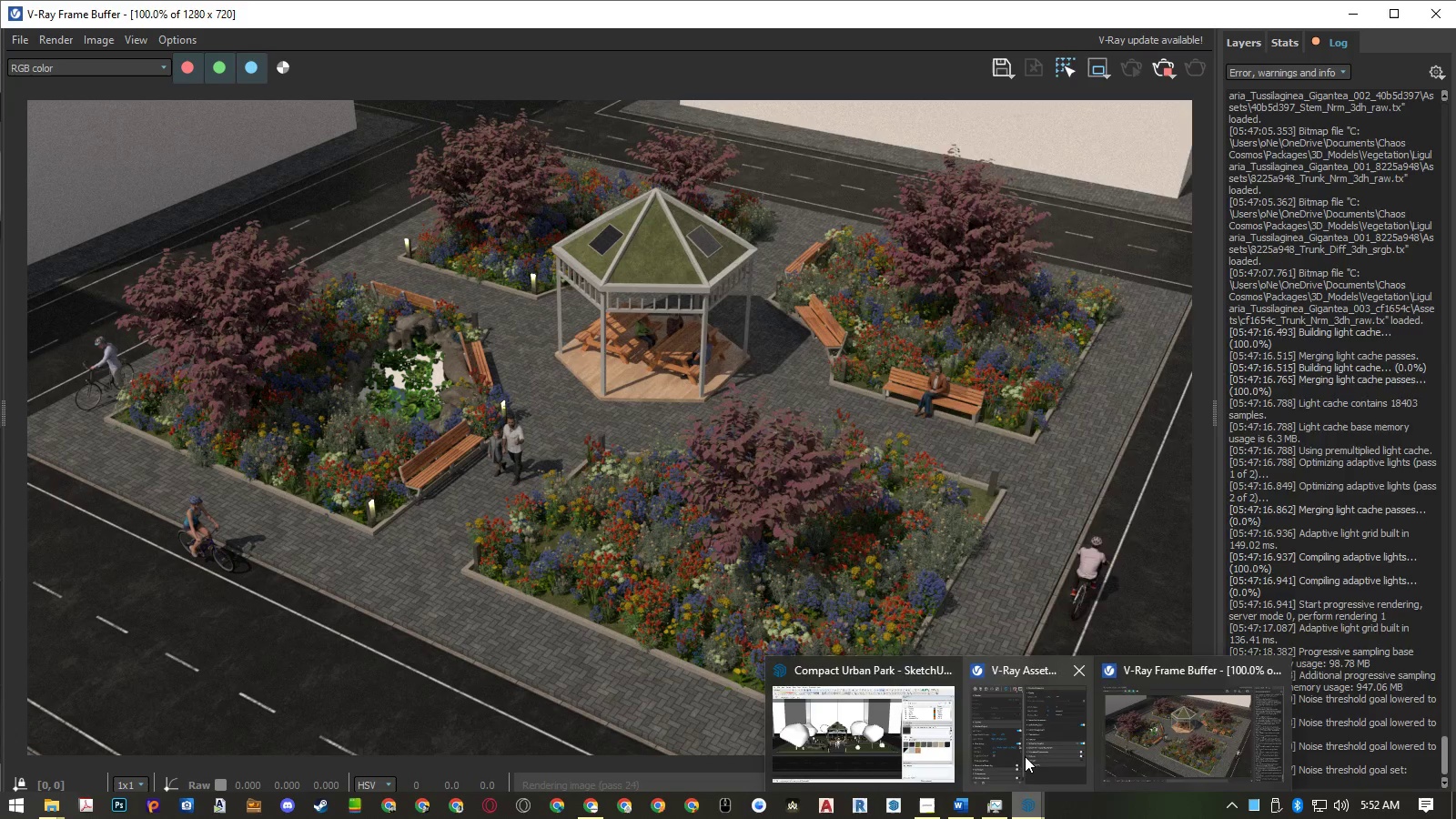 
left_click([1025, 756])
 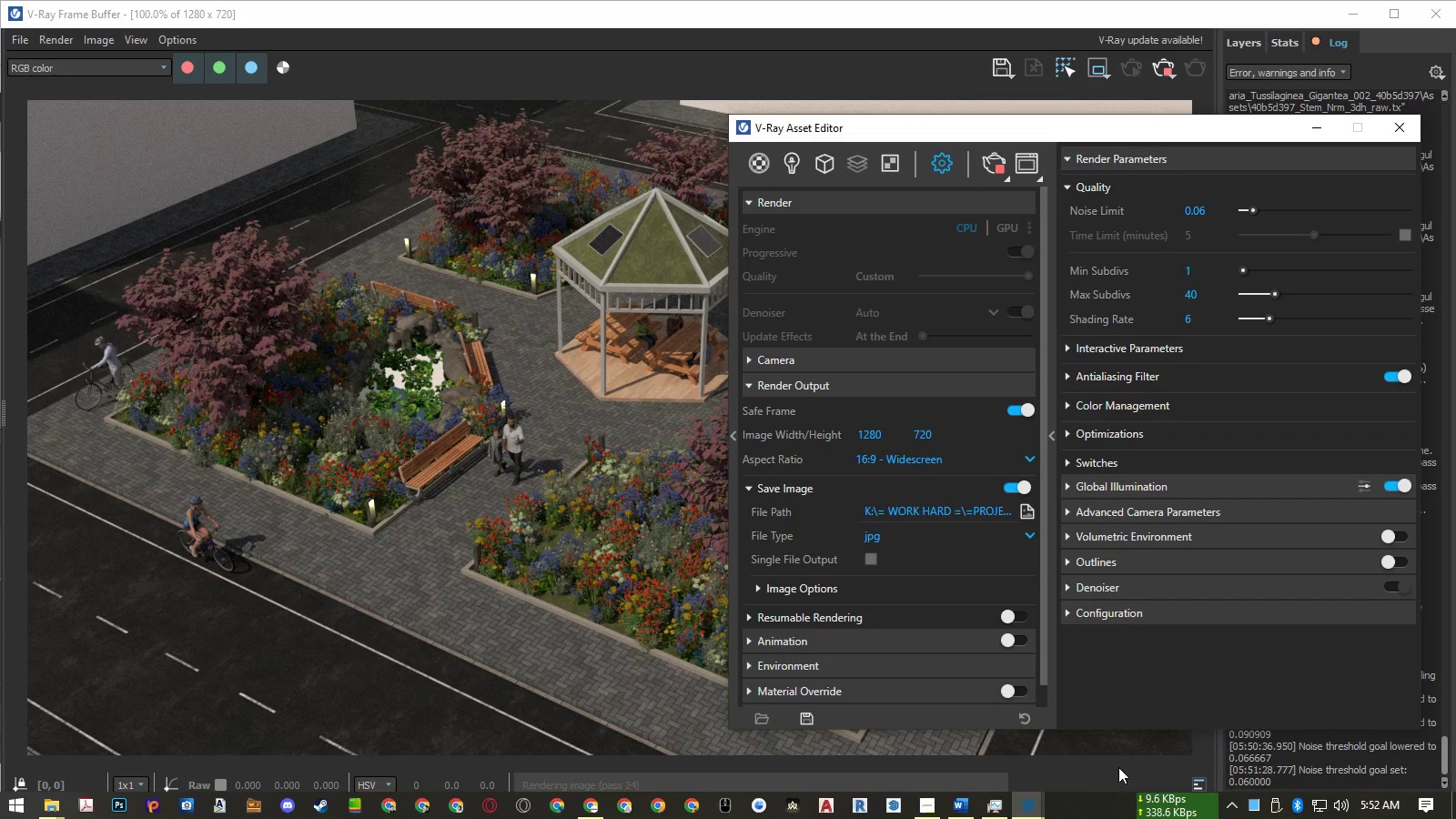 
left_click([1118, 767])
 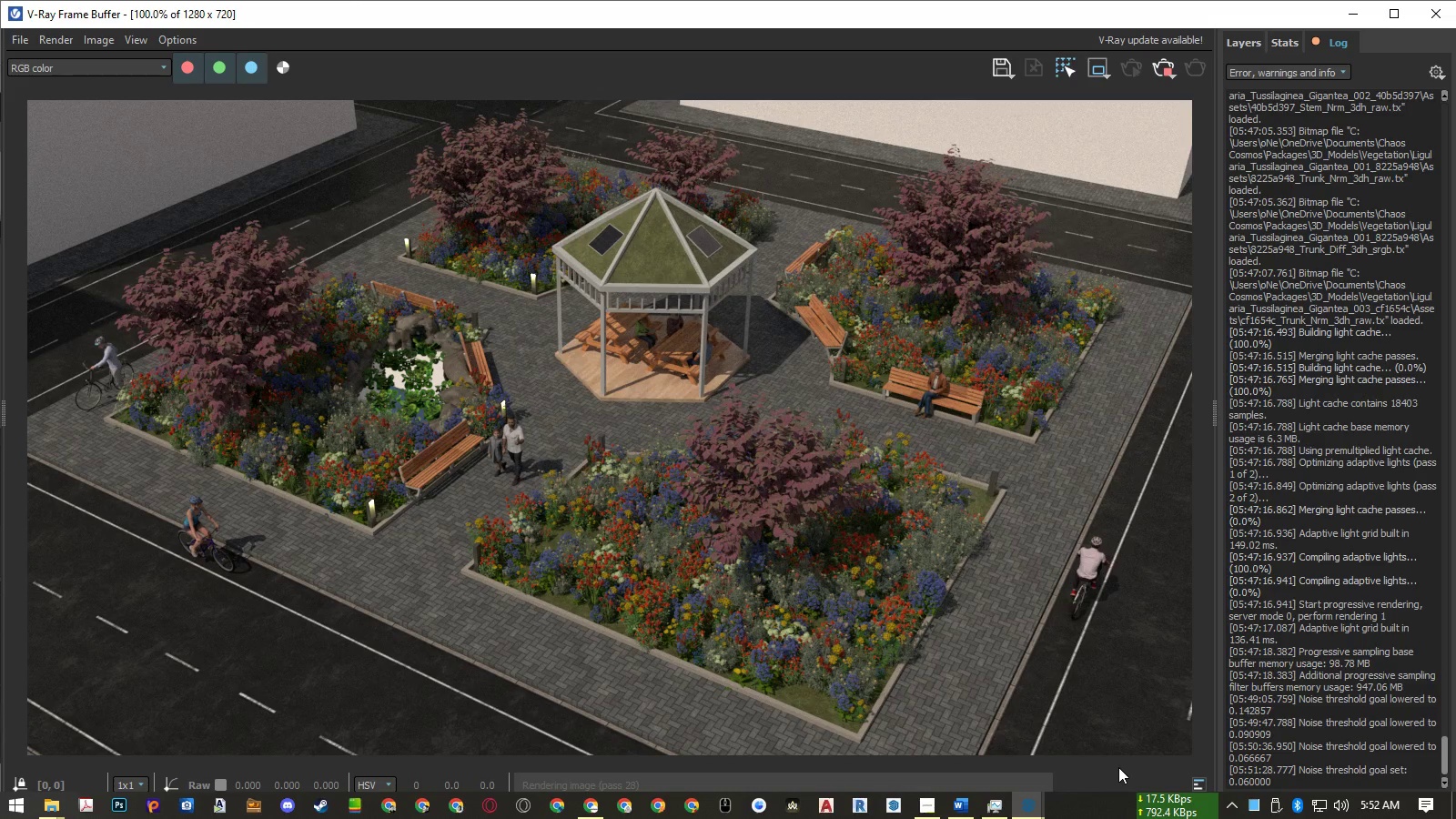 
wait(25.88)
 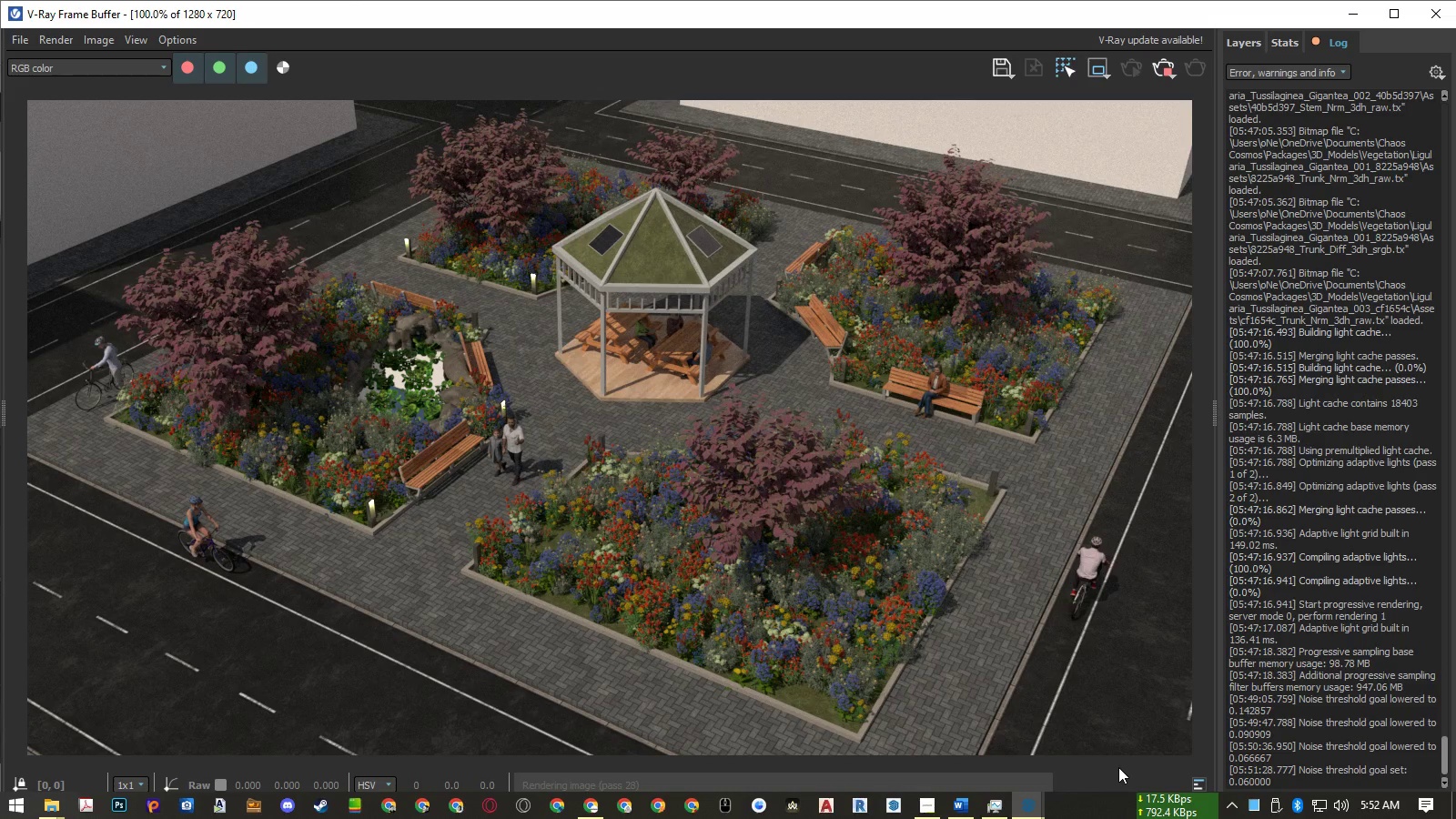 
left_click([1286, 39])
 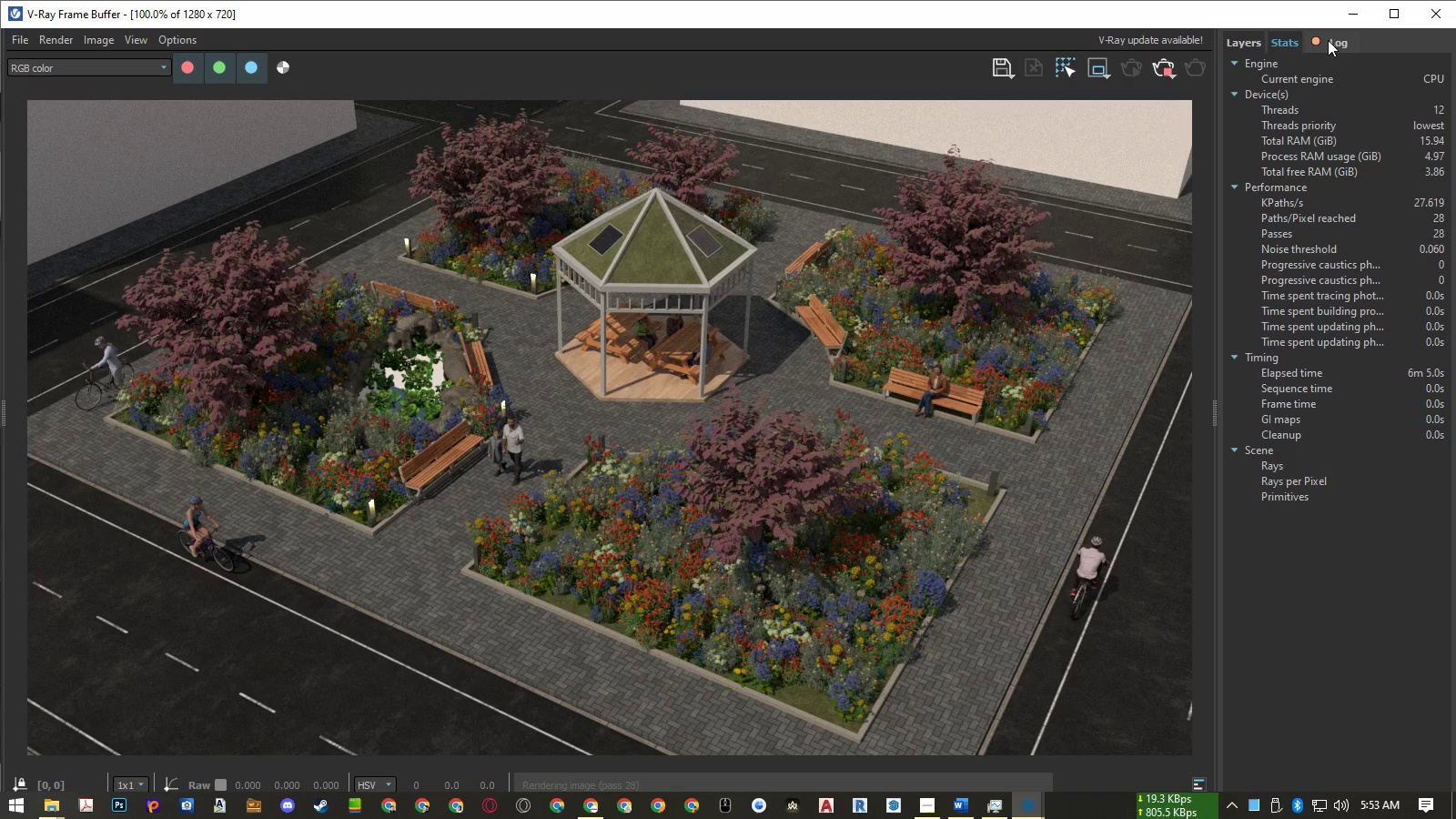 
left_click([1328, 40])
 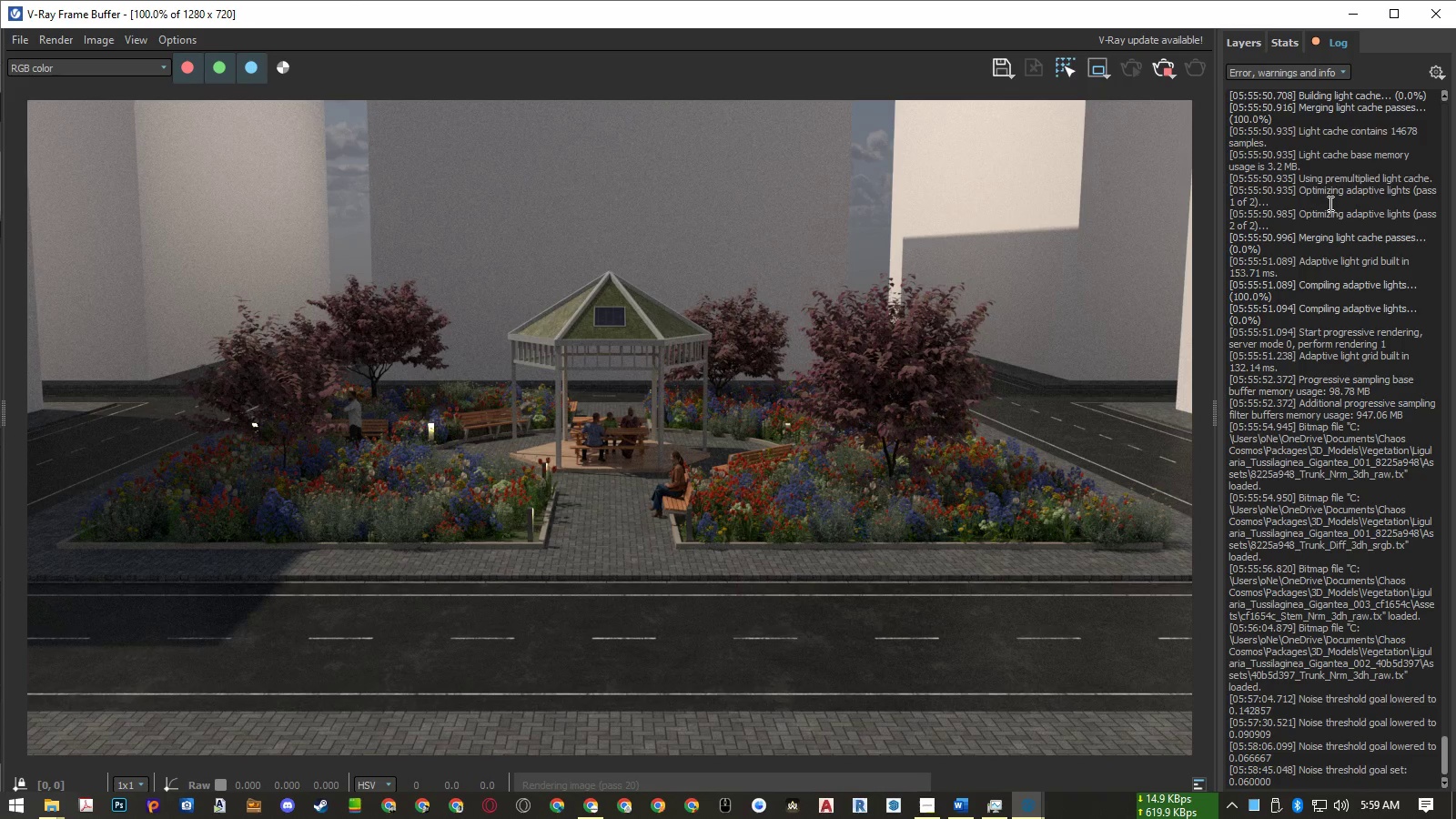 
wait(371.56)
 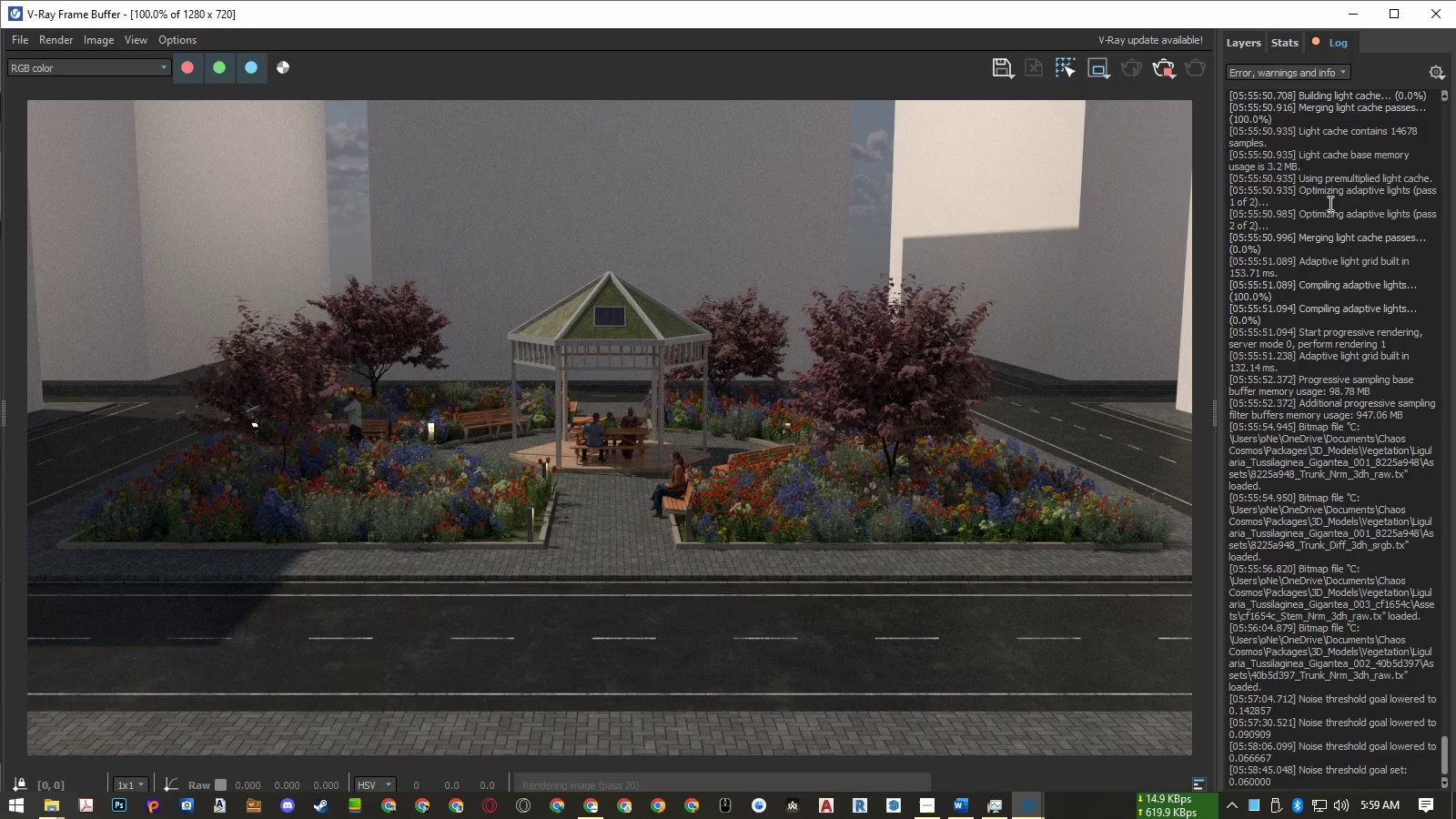 
left_click([1292, 43])
 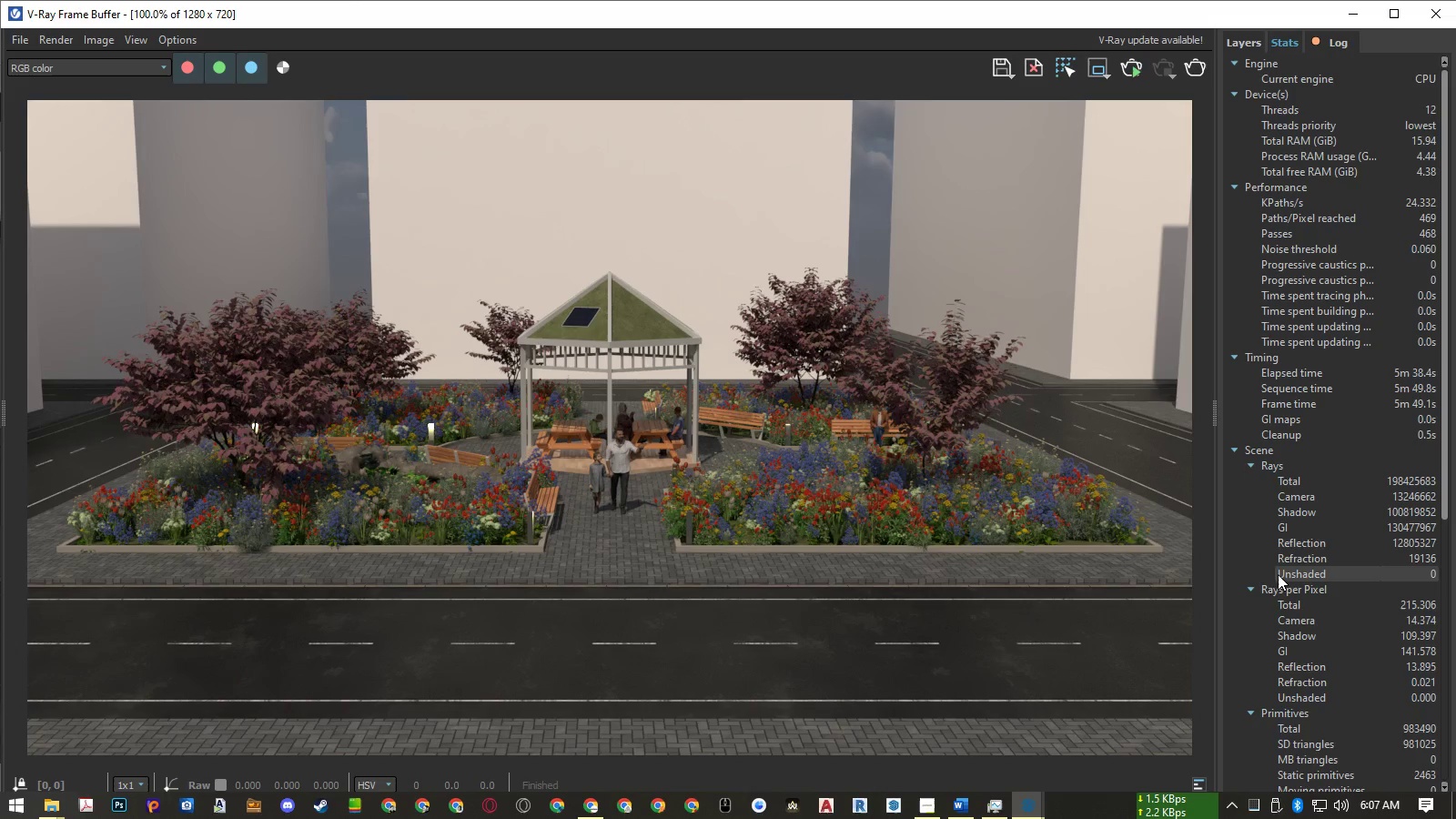 
wait(502.52)
 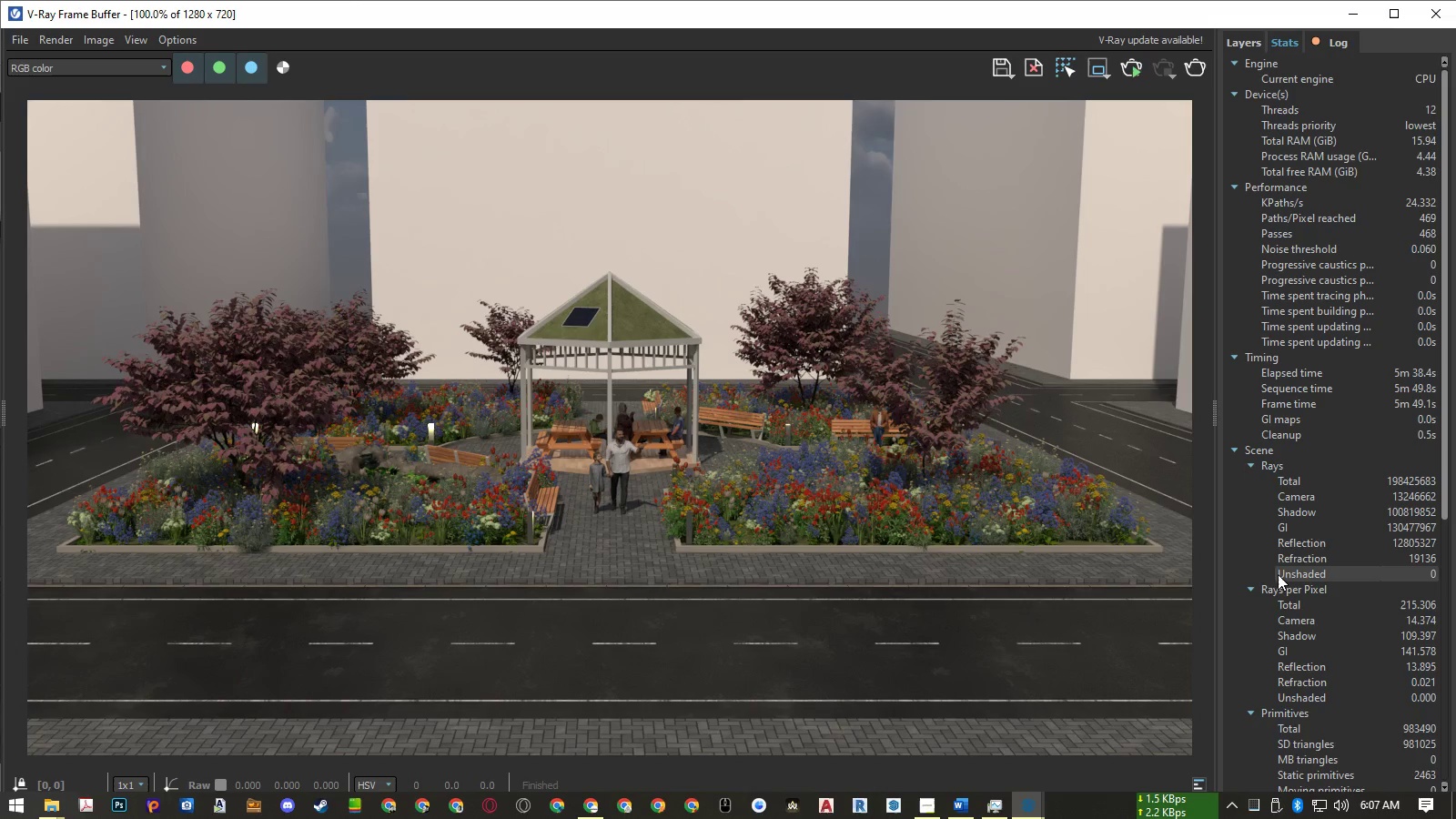 
left_click([54, 814])
 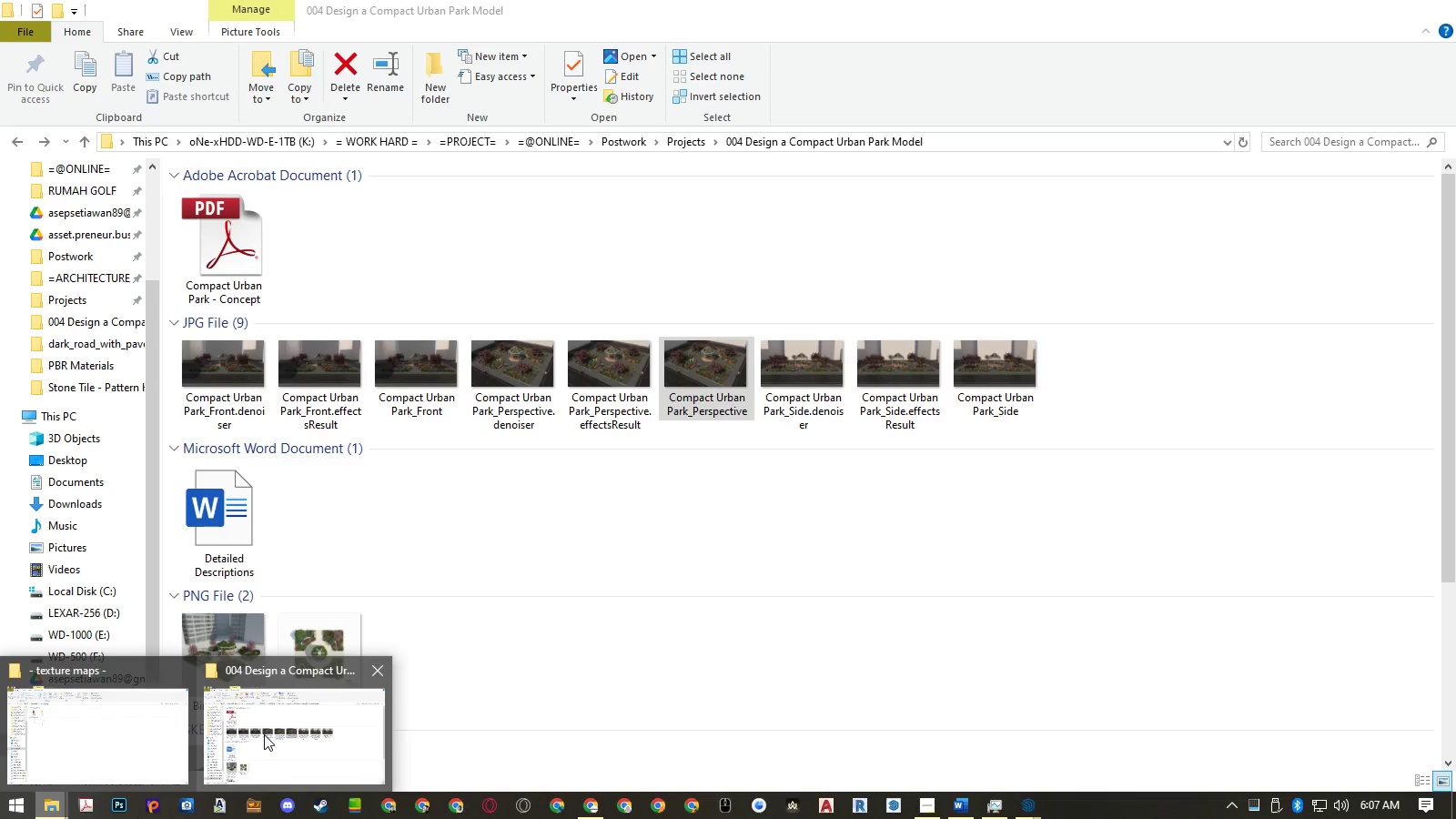 
left_click([265, 734])
 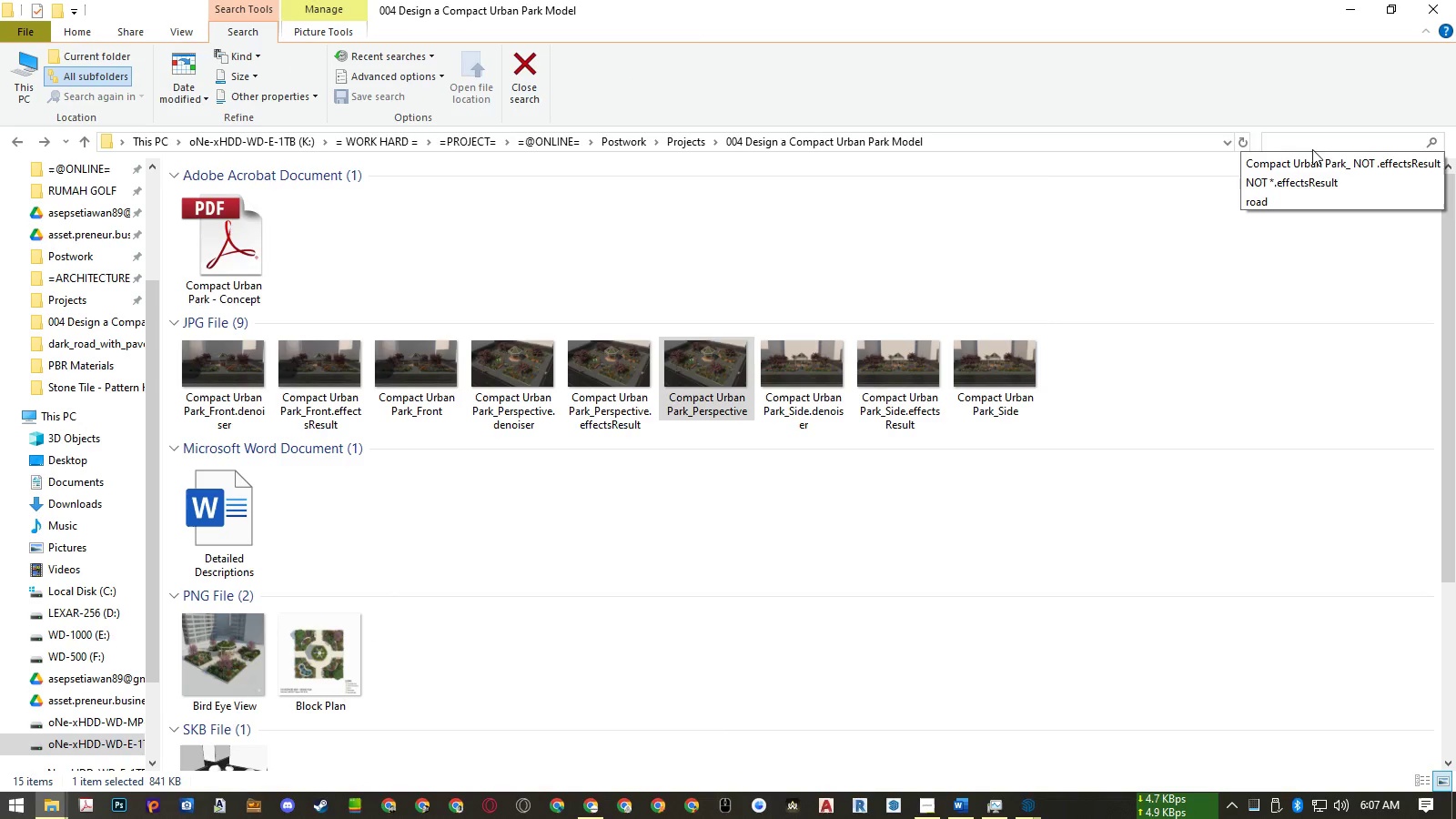 
left_click([1309, 164])
 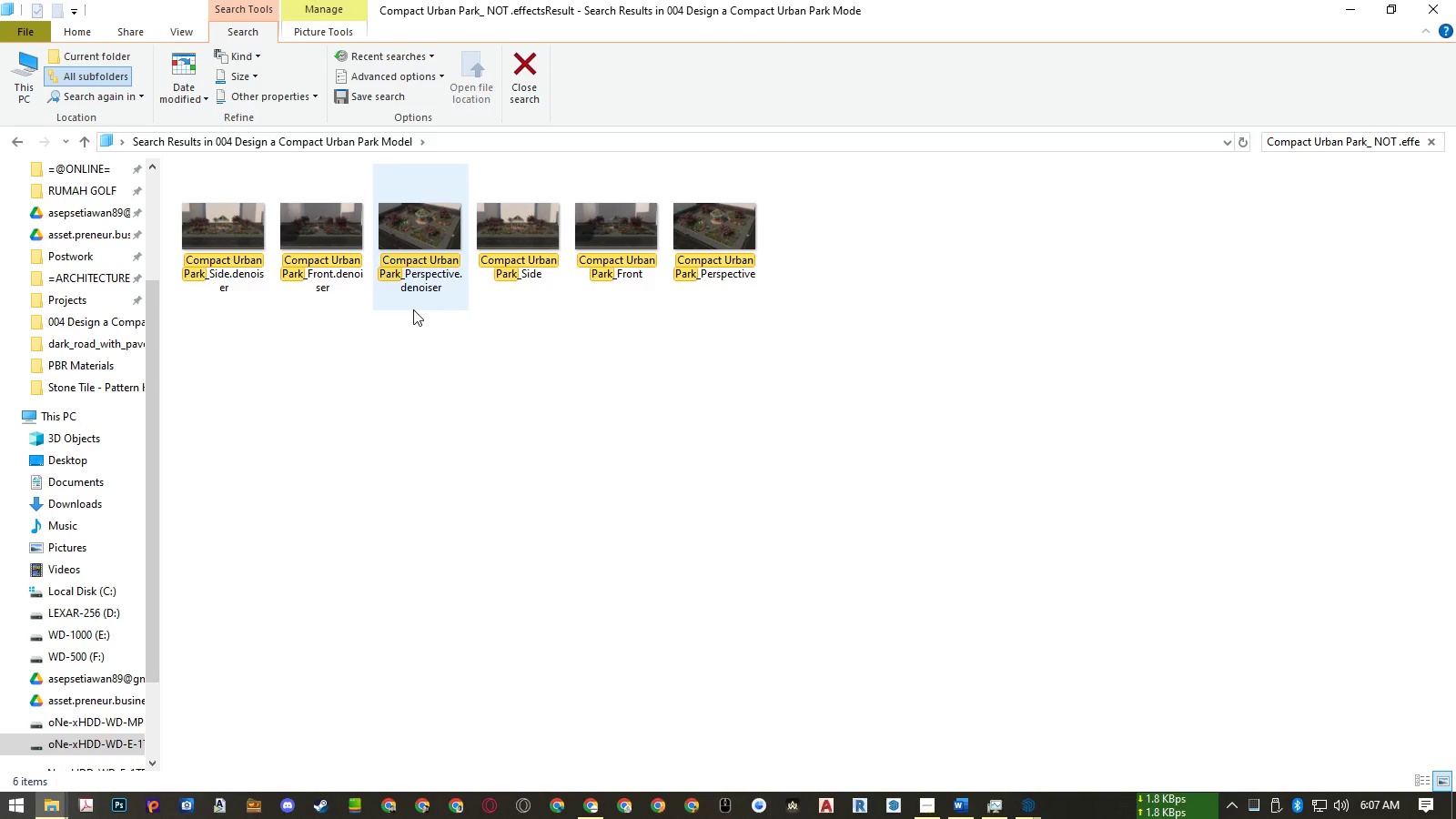 
left_click([401, 363])
 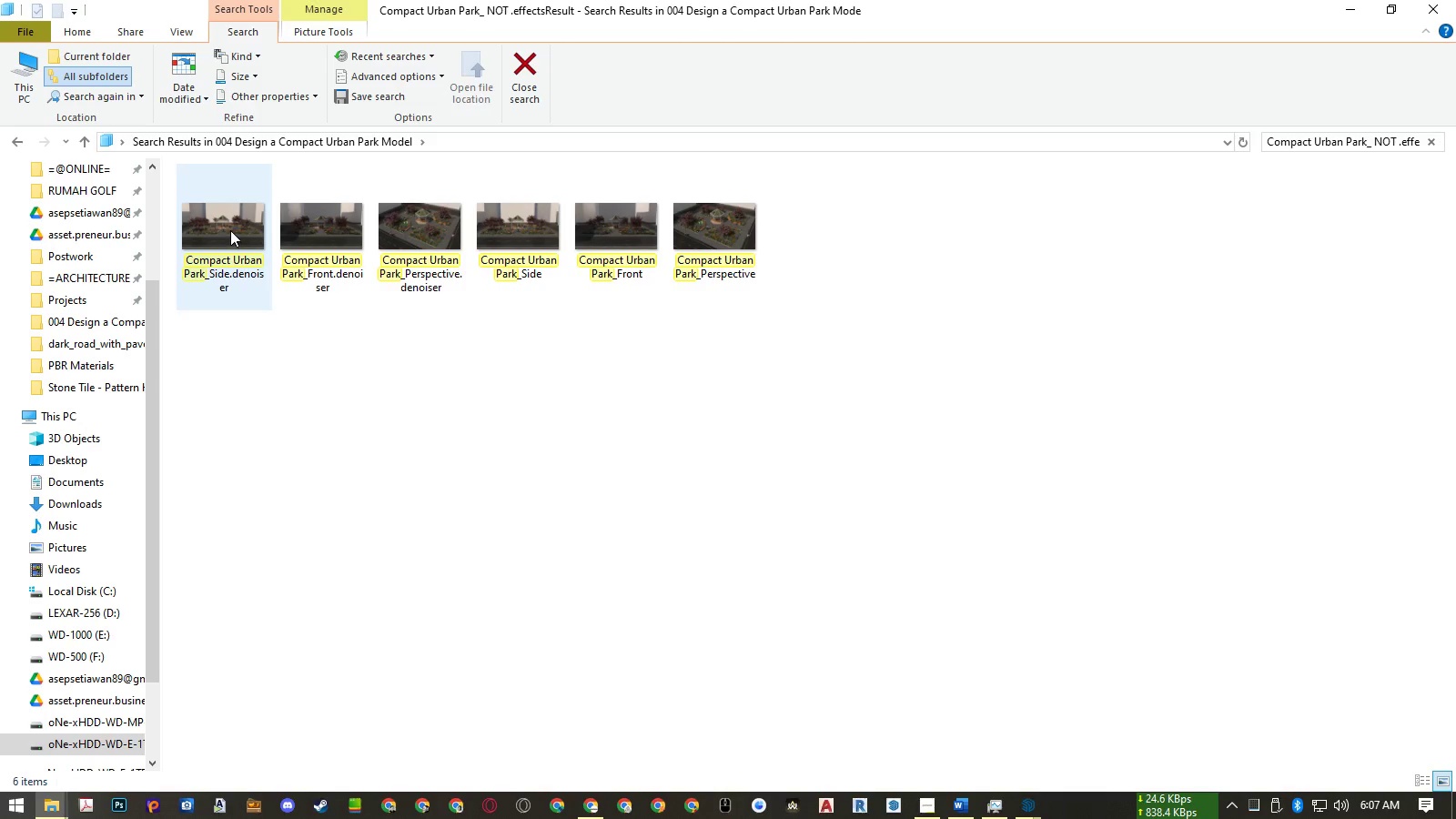 
left_click([230, 230])
 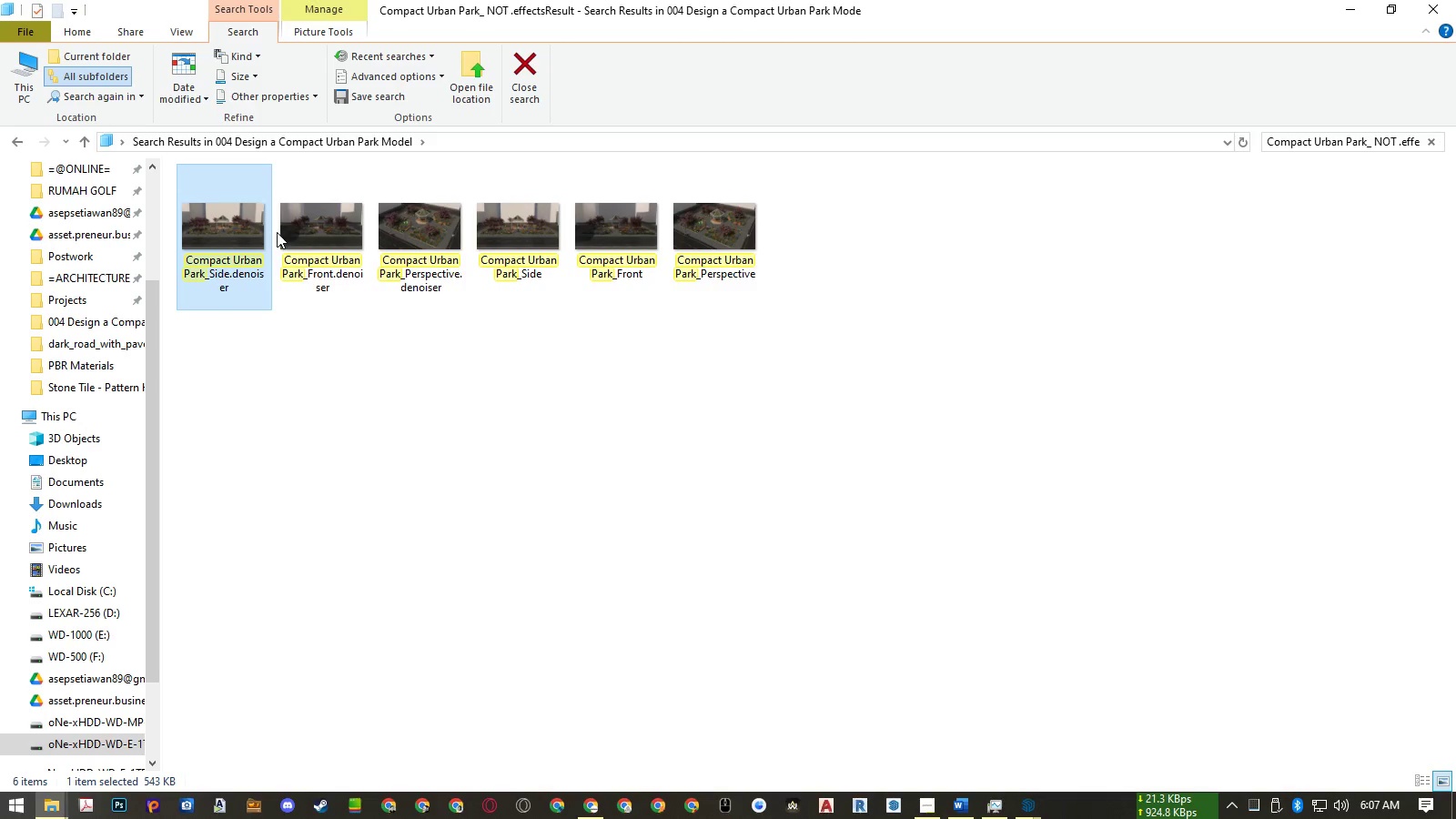 
hold_key(key=ControlLeft, duration=1.52)
 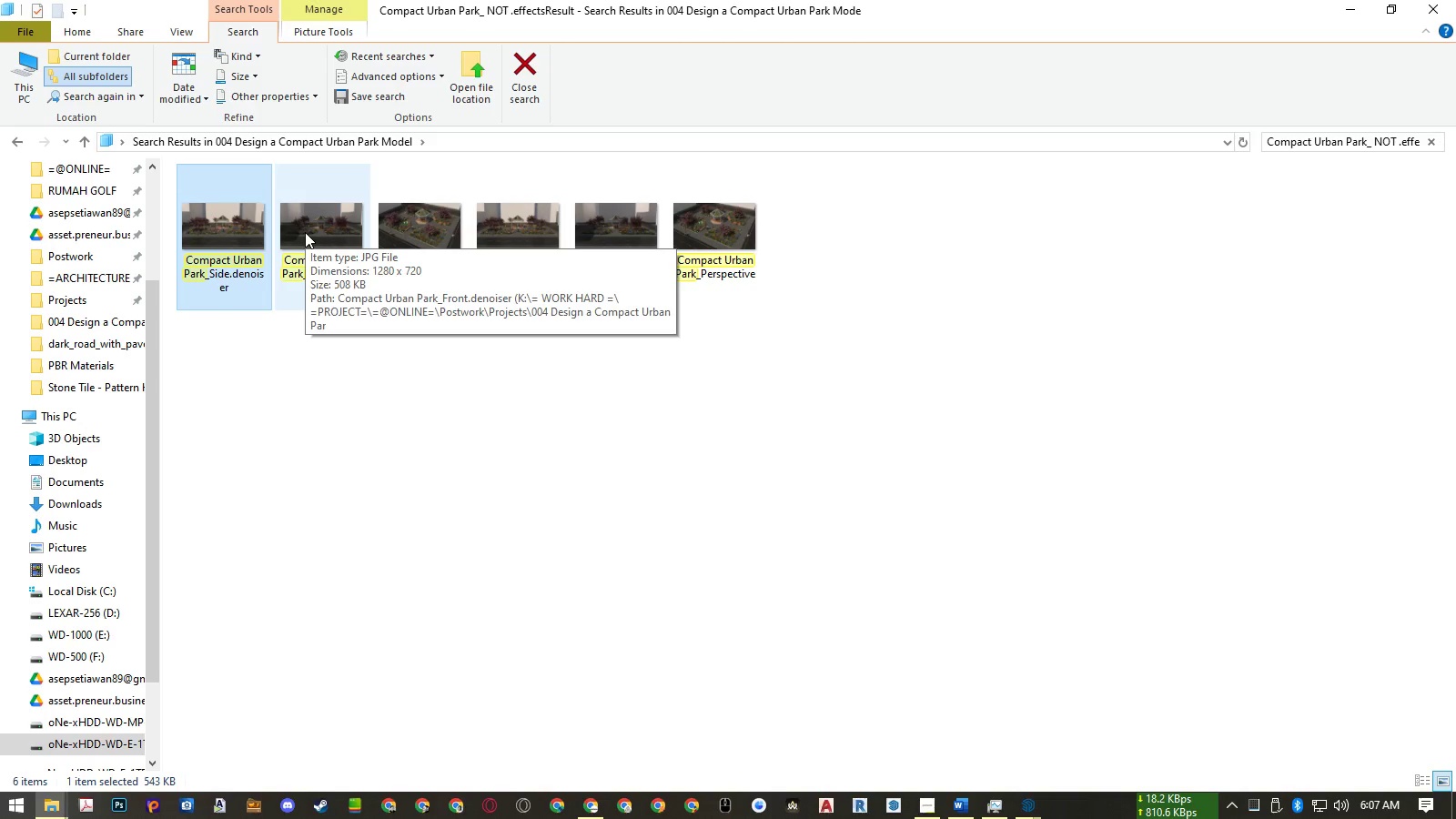 
hold_key(key=ControlLeft, duration=1.53)
 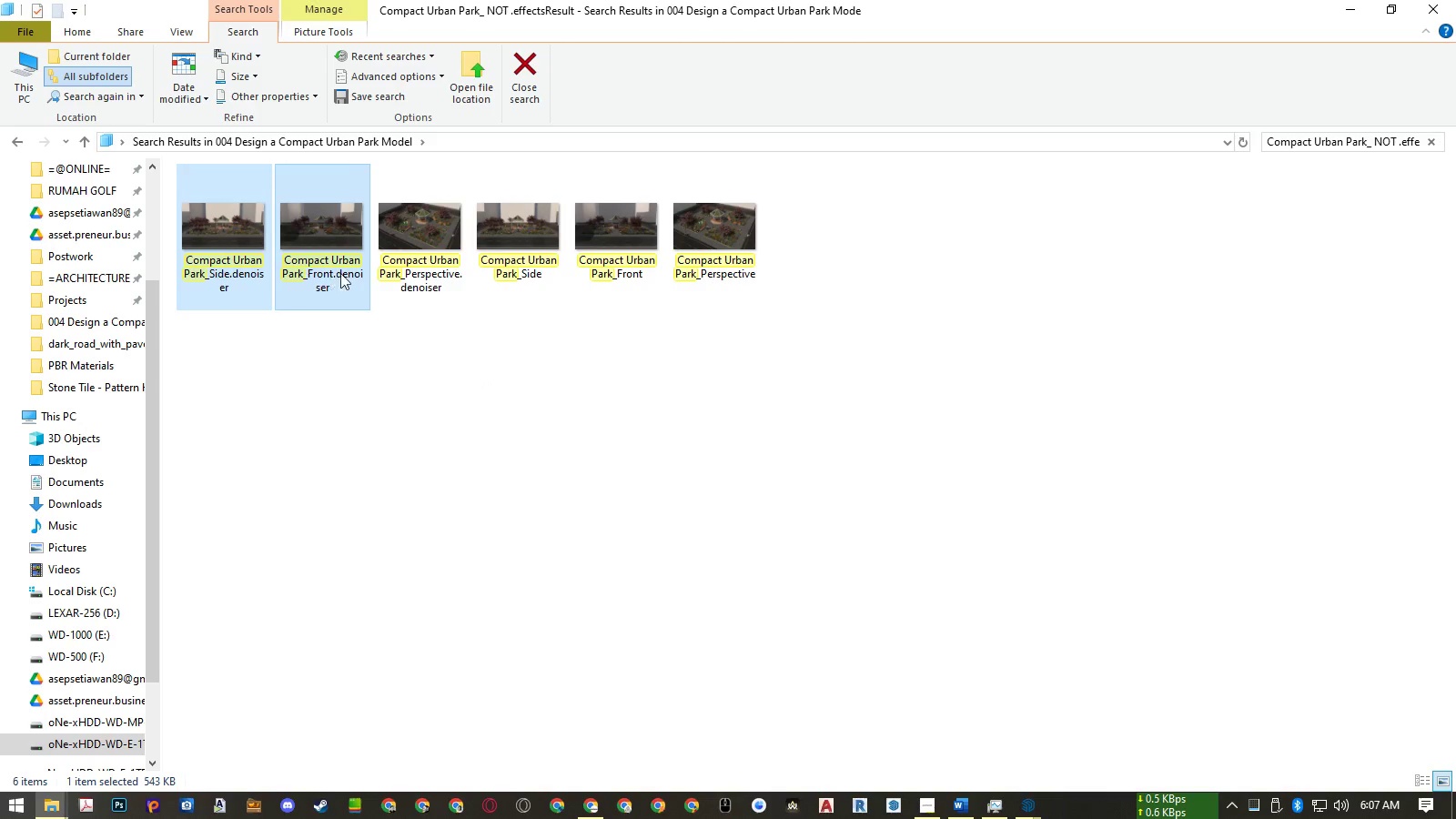 
hold_key(key=ControlLeft, duration=1.51)
left_click([330, 275])
 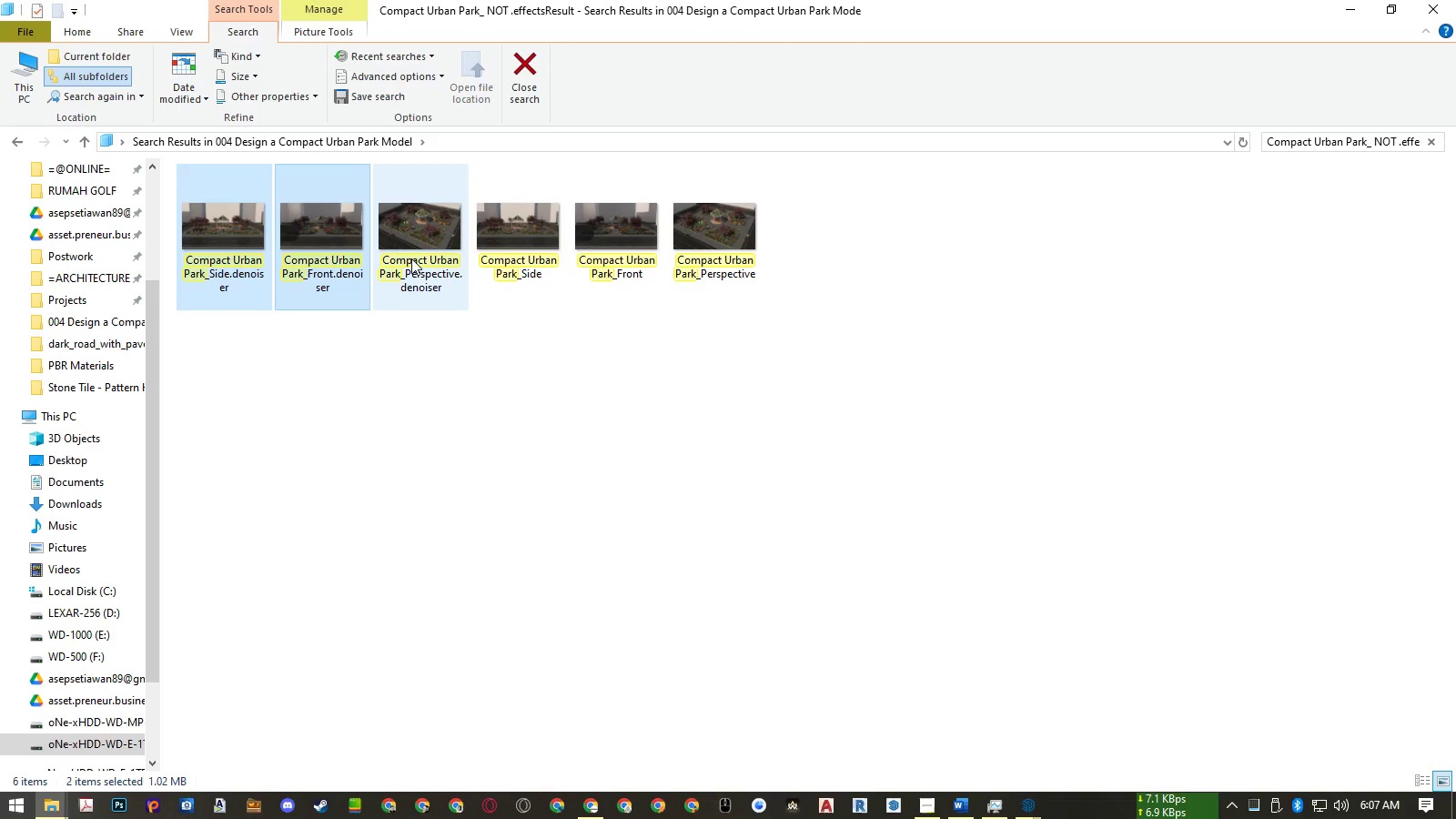 
hold_key(key=ControlLeft, duration=1.52)
left_click([411, 258])
 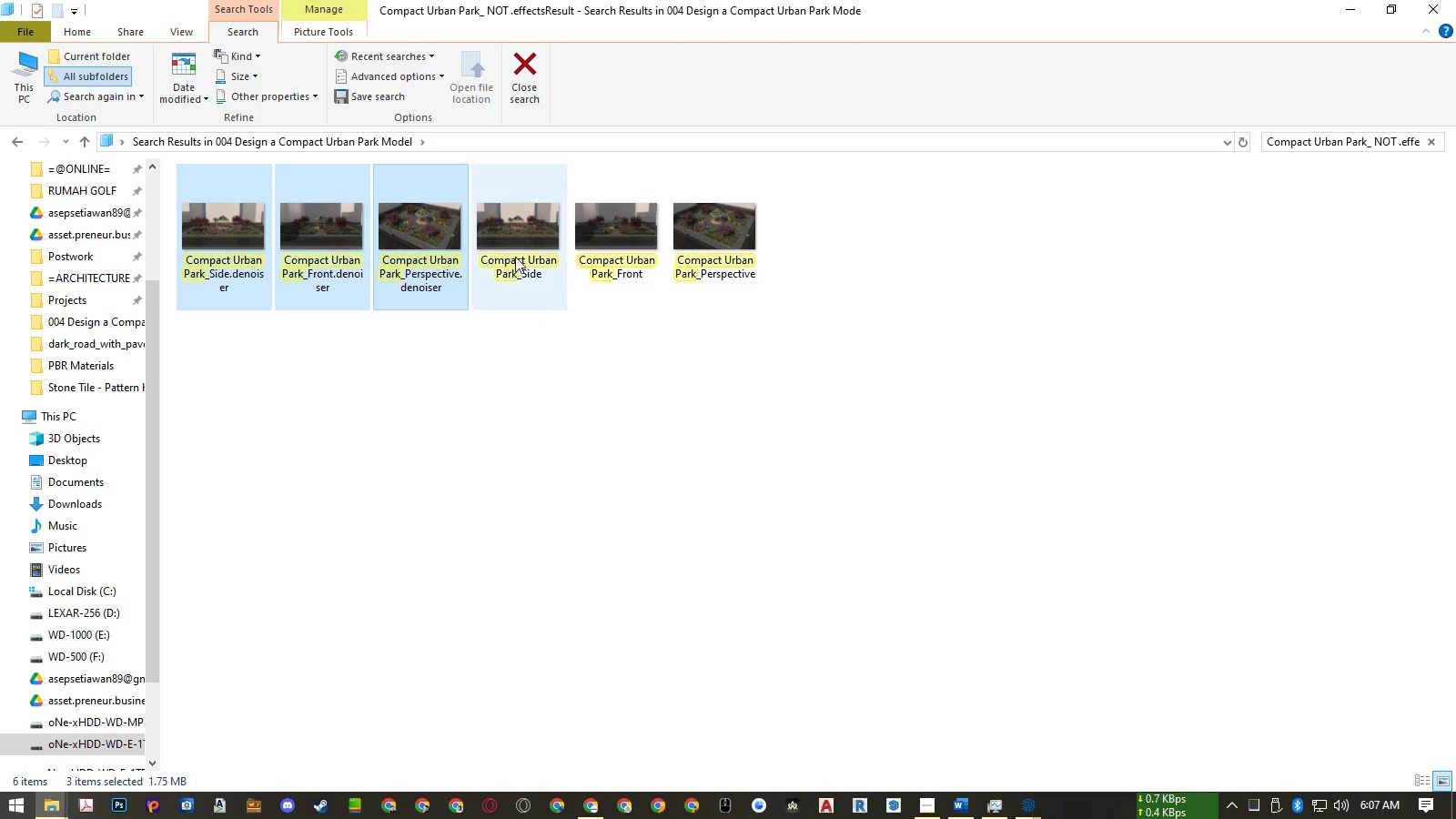 
hold_key(key=ControlLeft, duration=1.51)
left_click([549, 239])
 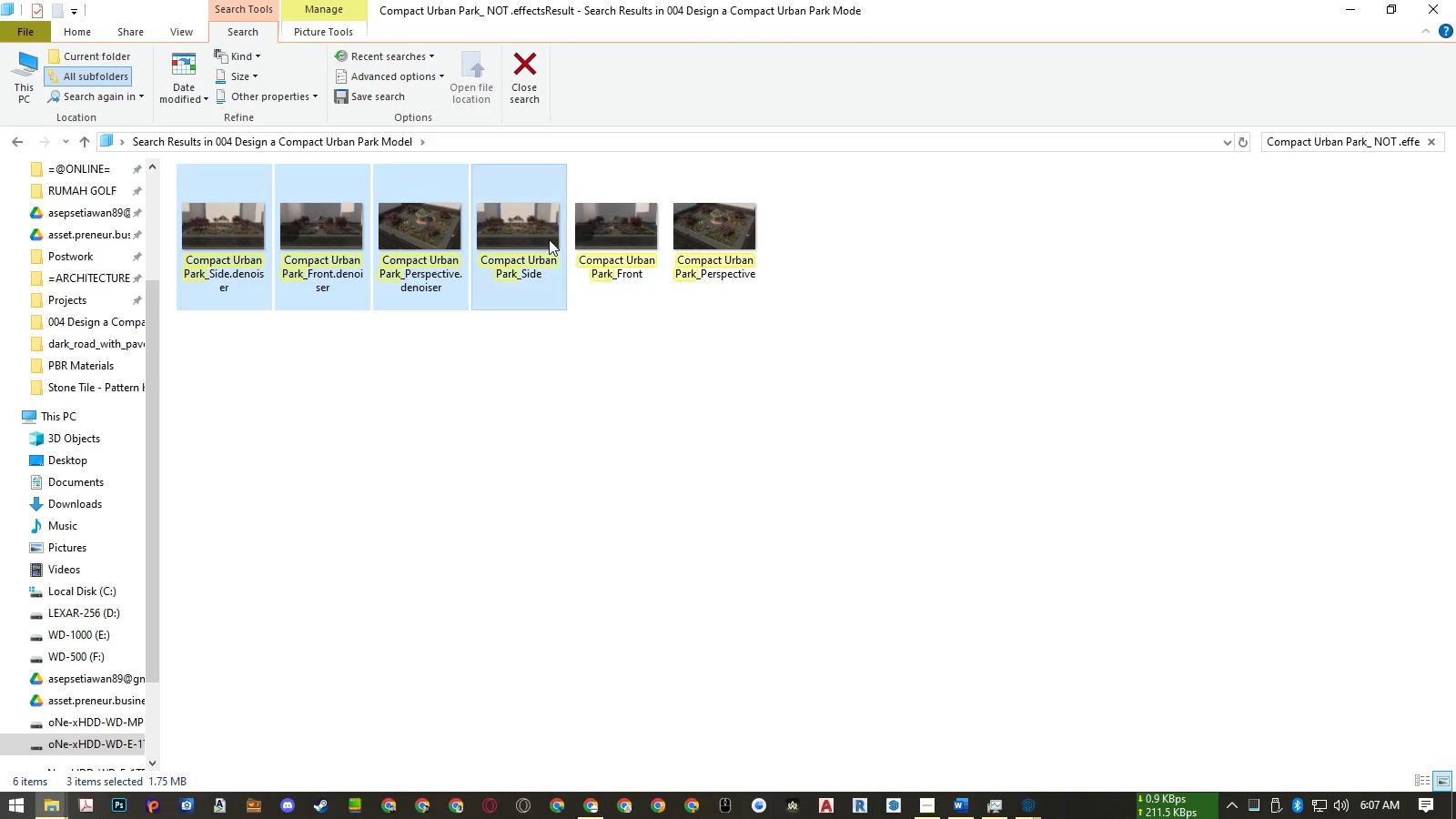 
hold_key(key=ControlLeft, duration=1.53)
left_click([625, 241])
 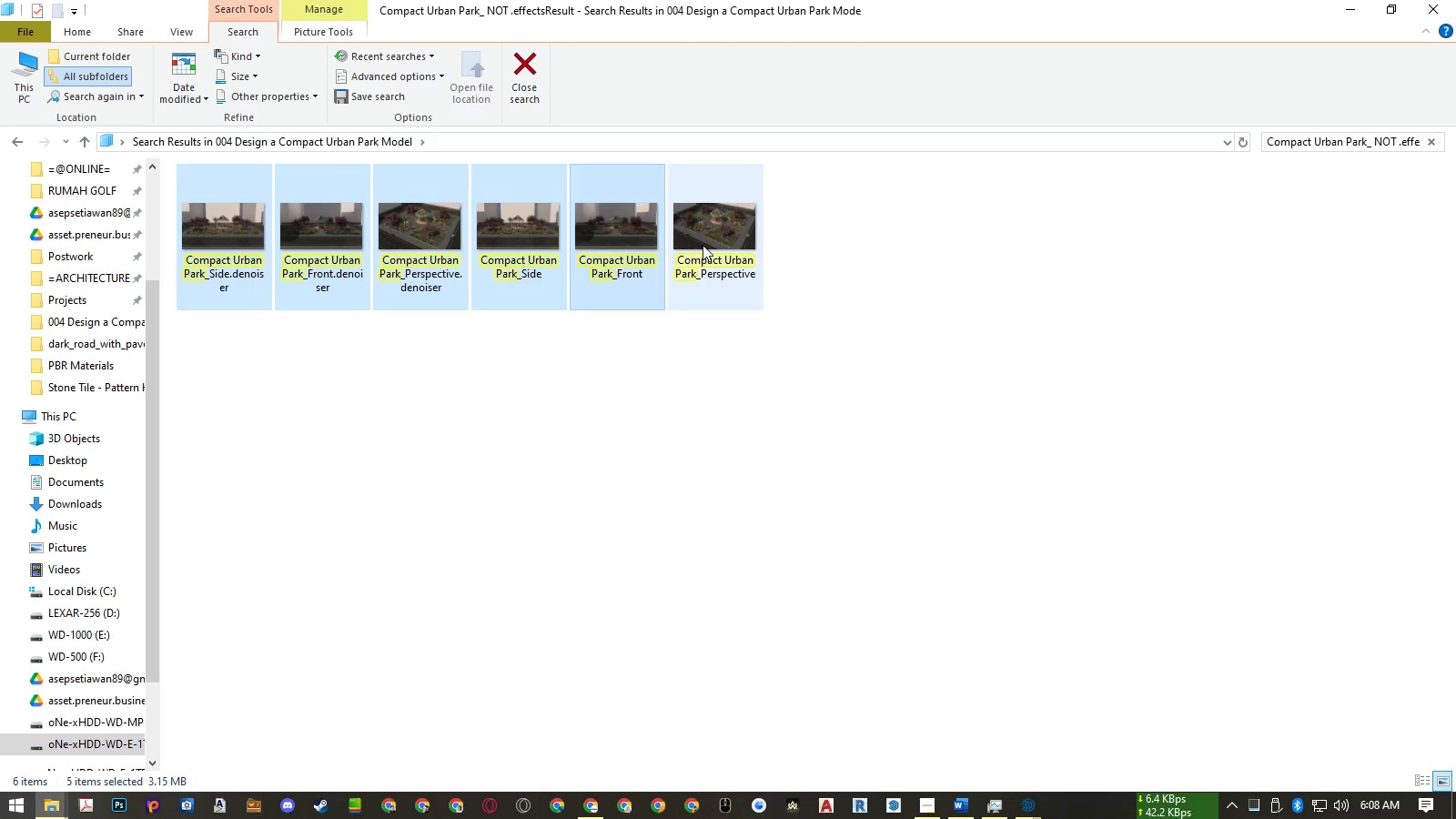 
hold_key(key=ControlLeft, duration=1.46)
left_click([613, 252])
 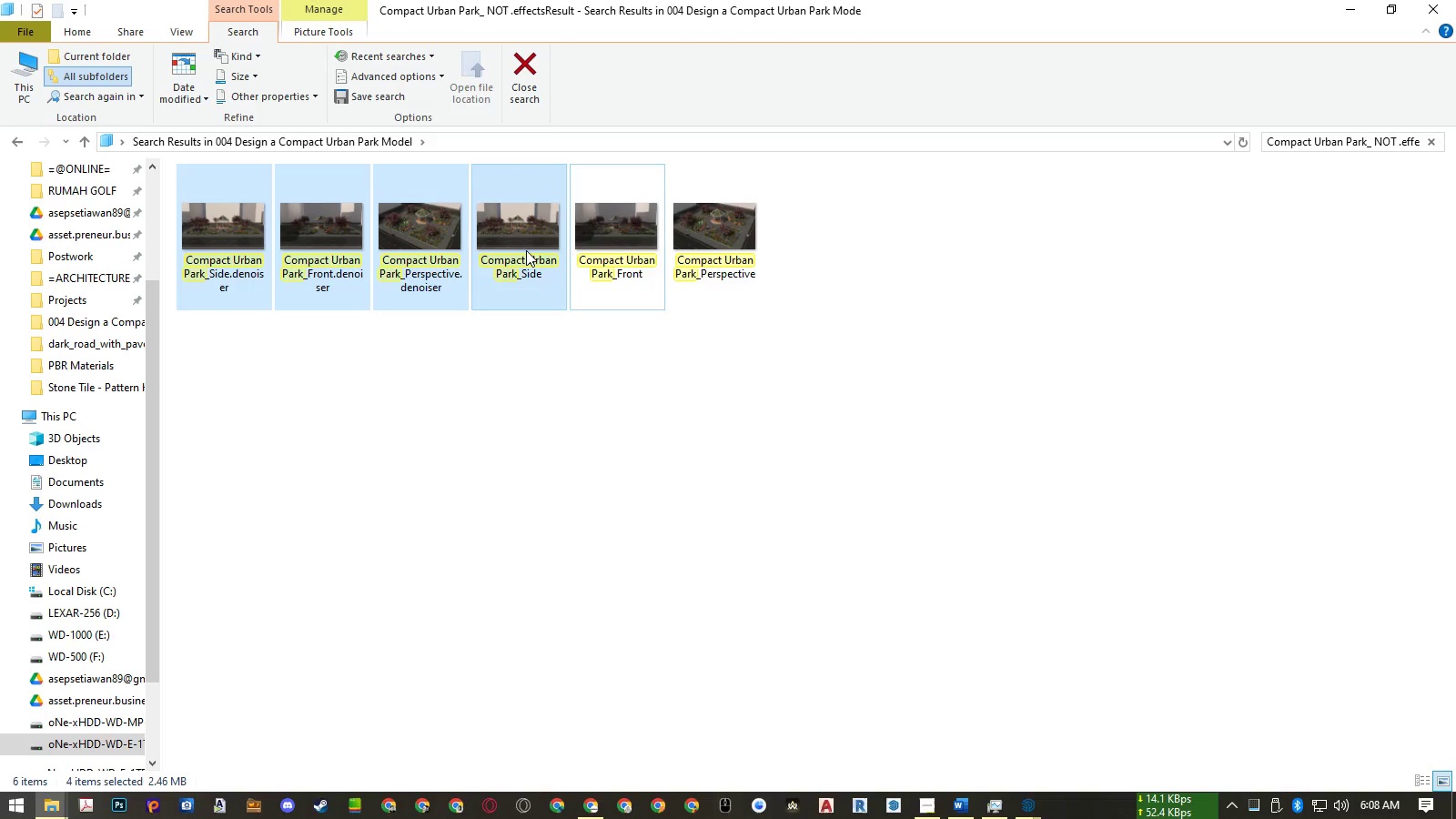 
double_click([526, 250])
 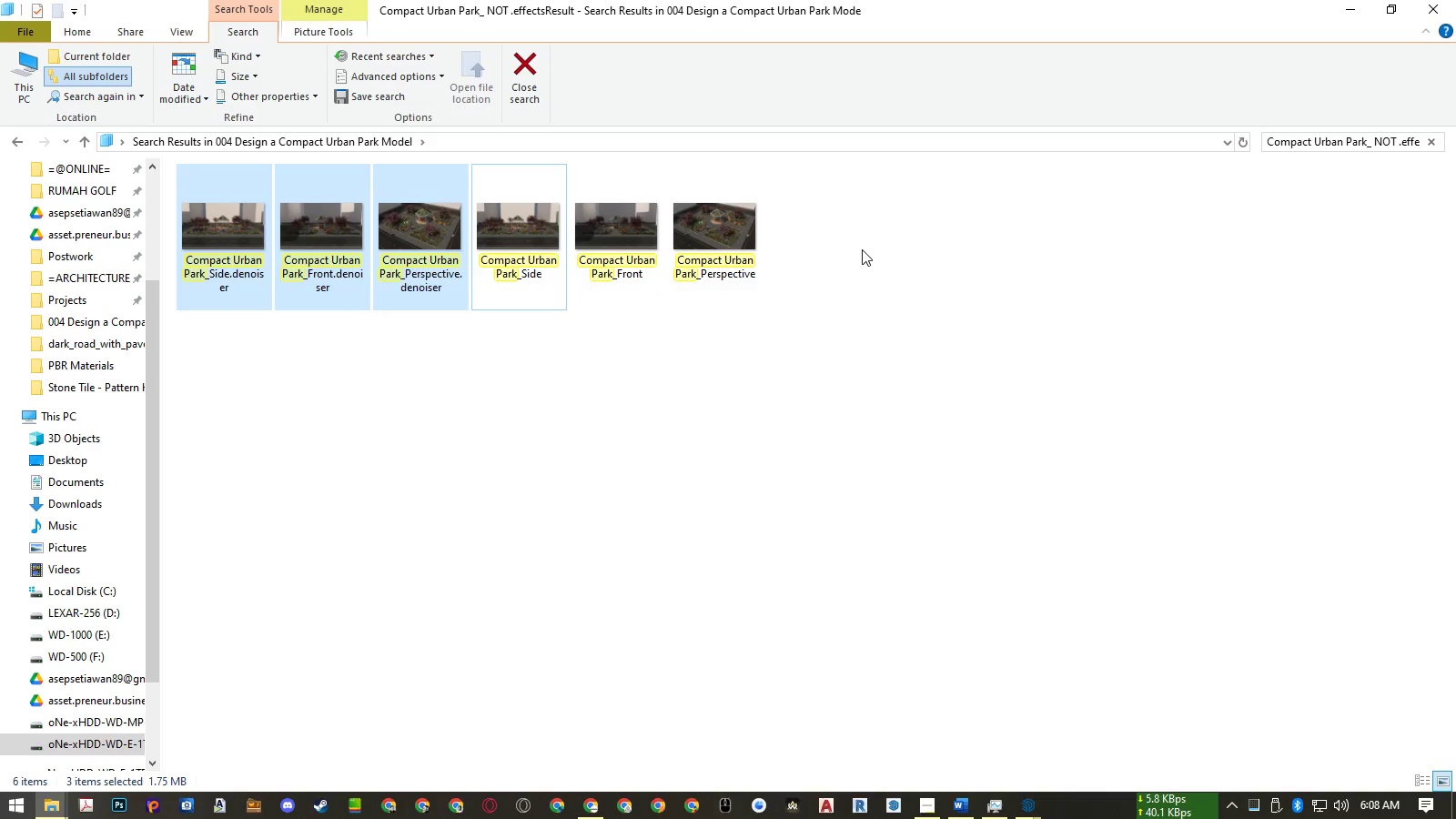 
key(Delete)
 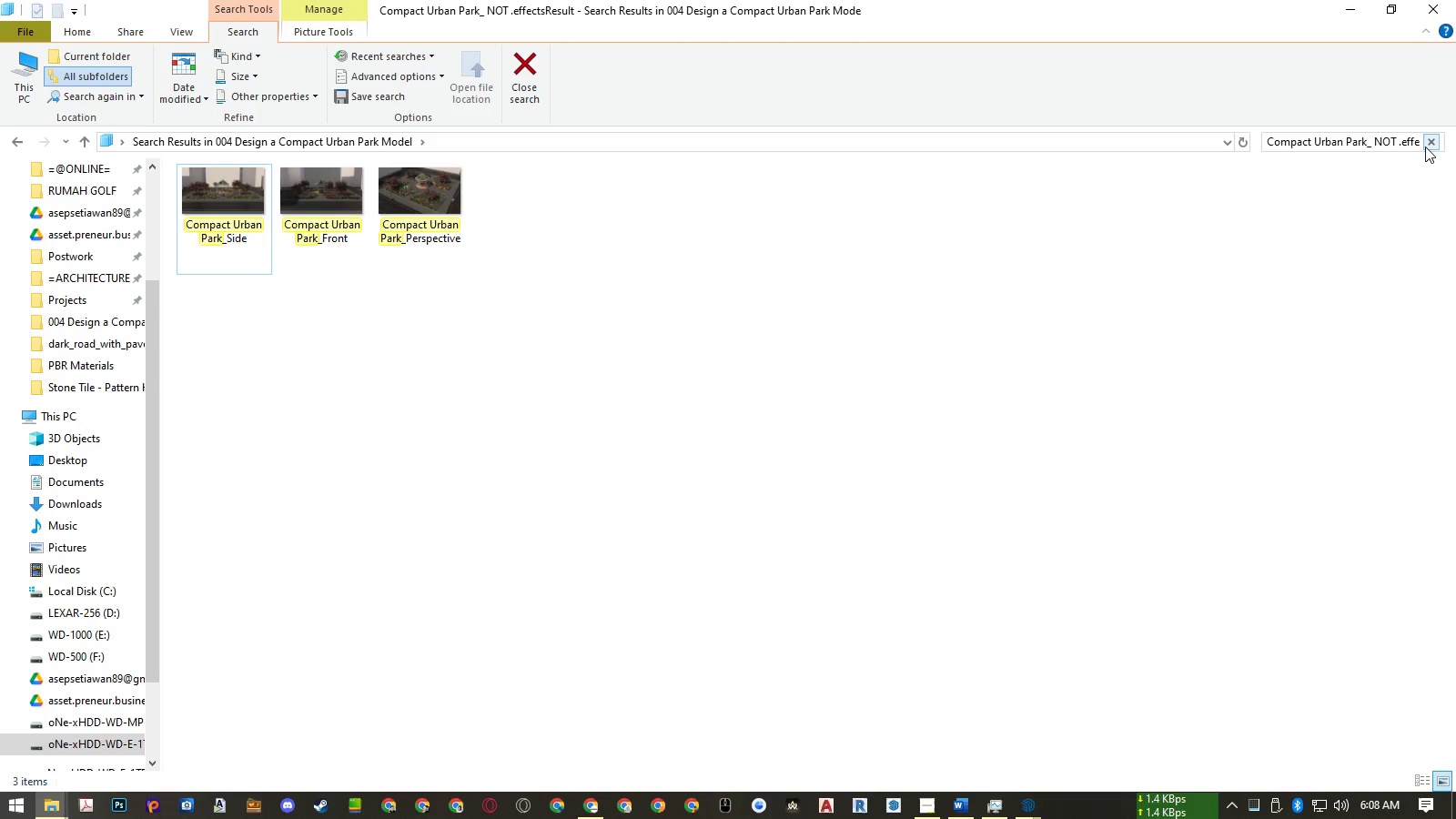 
left_click([1429, 143])
 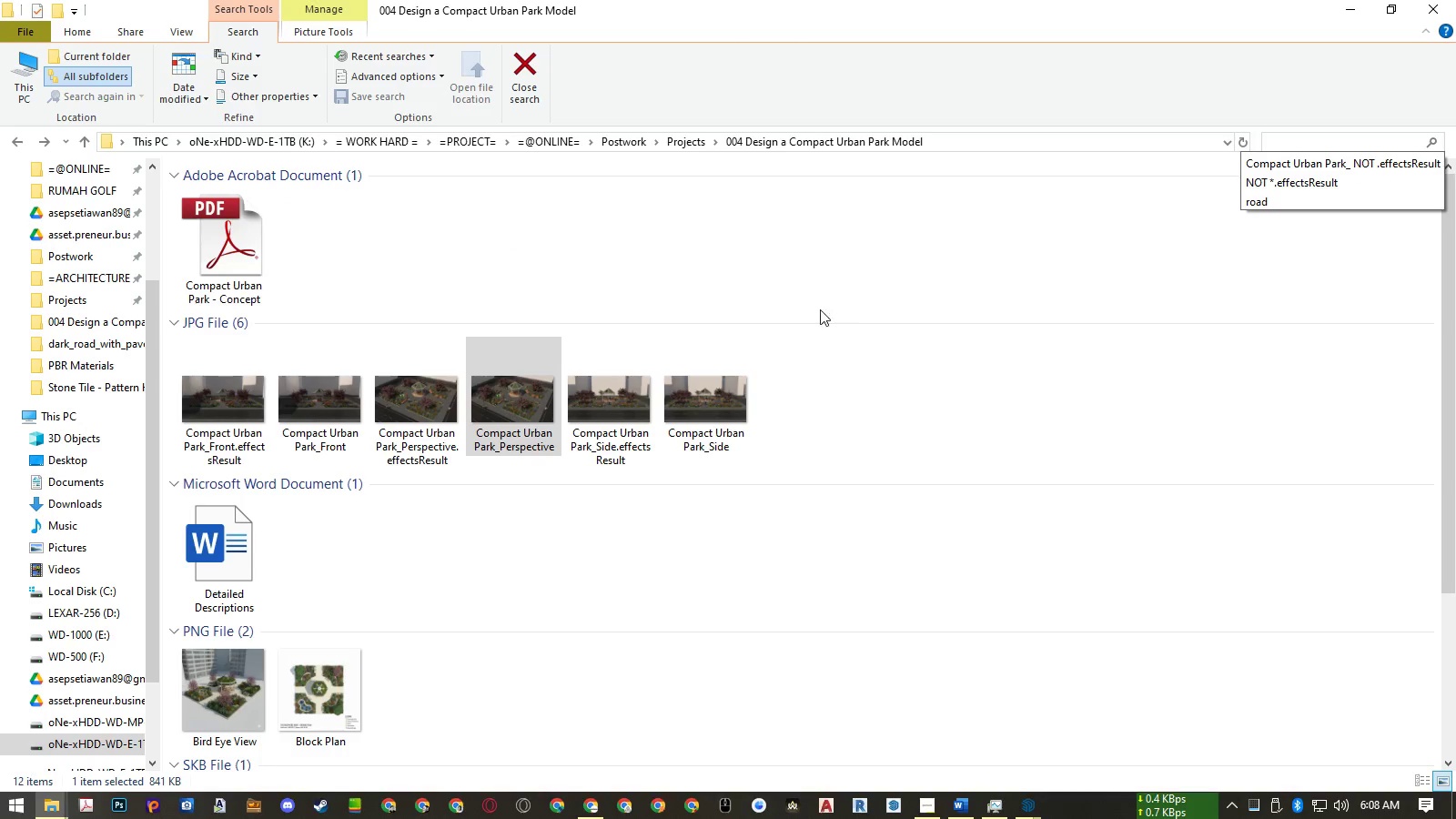 
left_click([844, 407])
 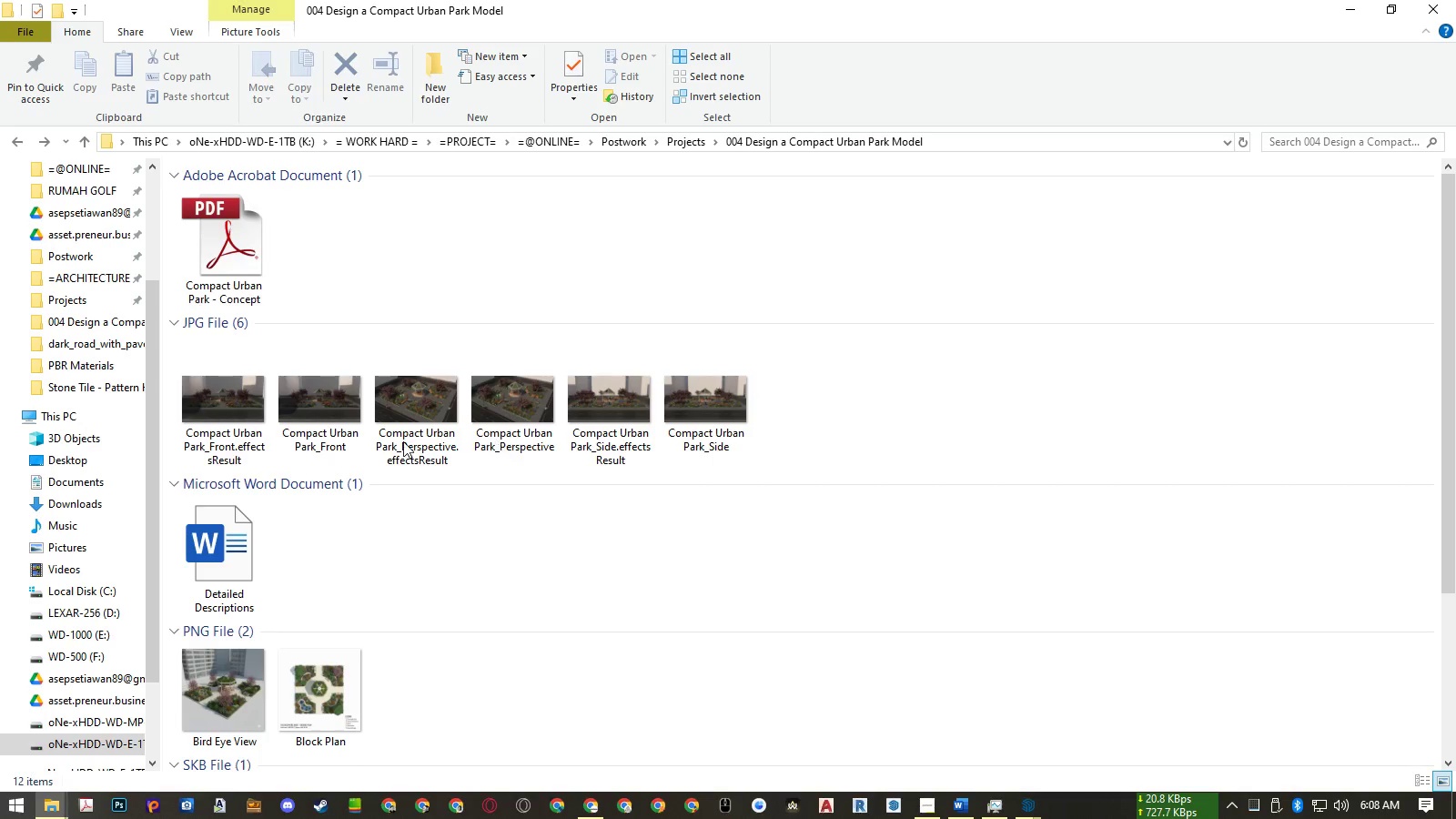 
mouse_move([241, 398])
 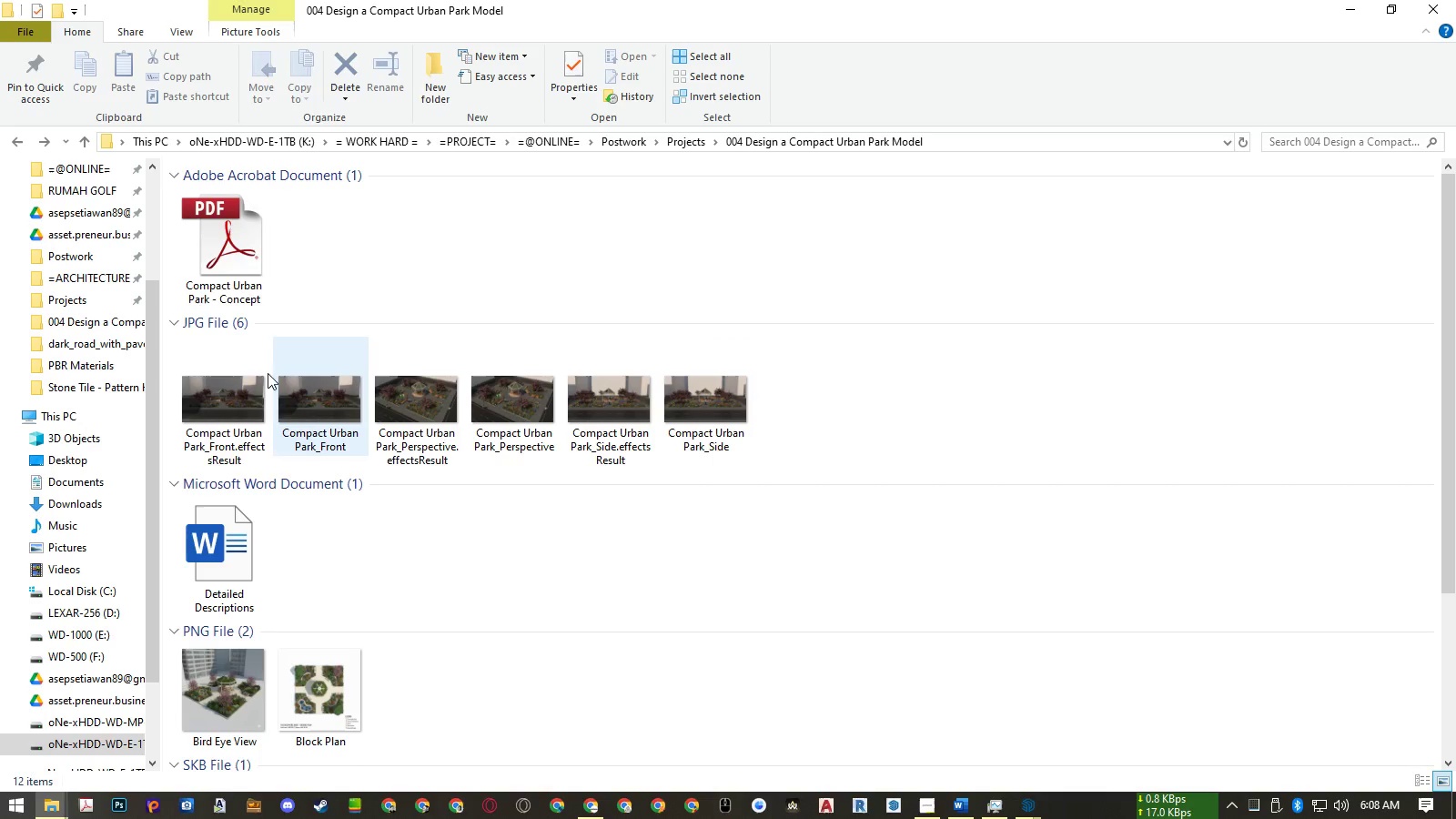 
double_click([242, 408])
 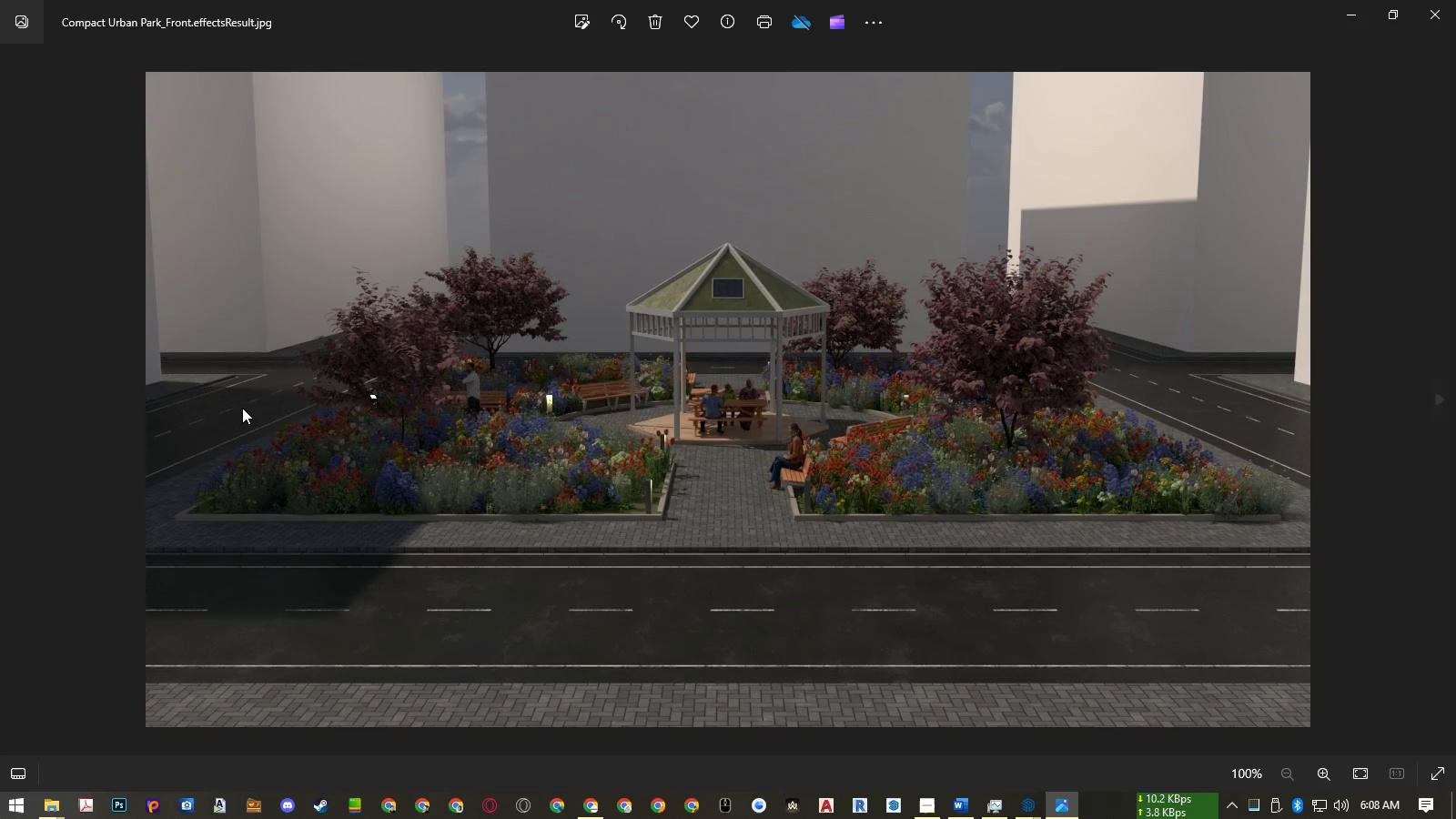 
key(ArrowRight)
 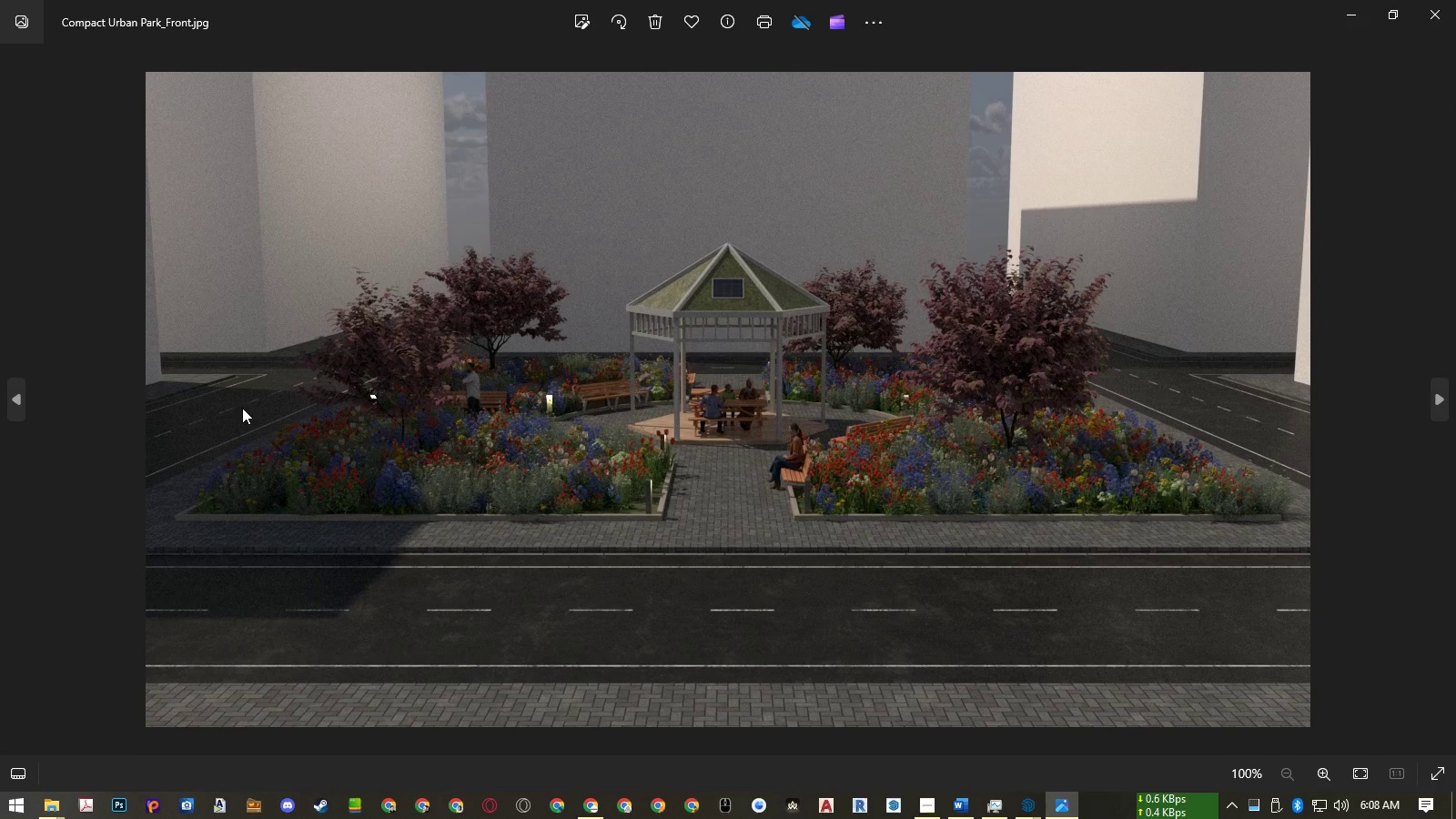 
key(ArrowLeft)
 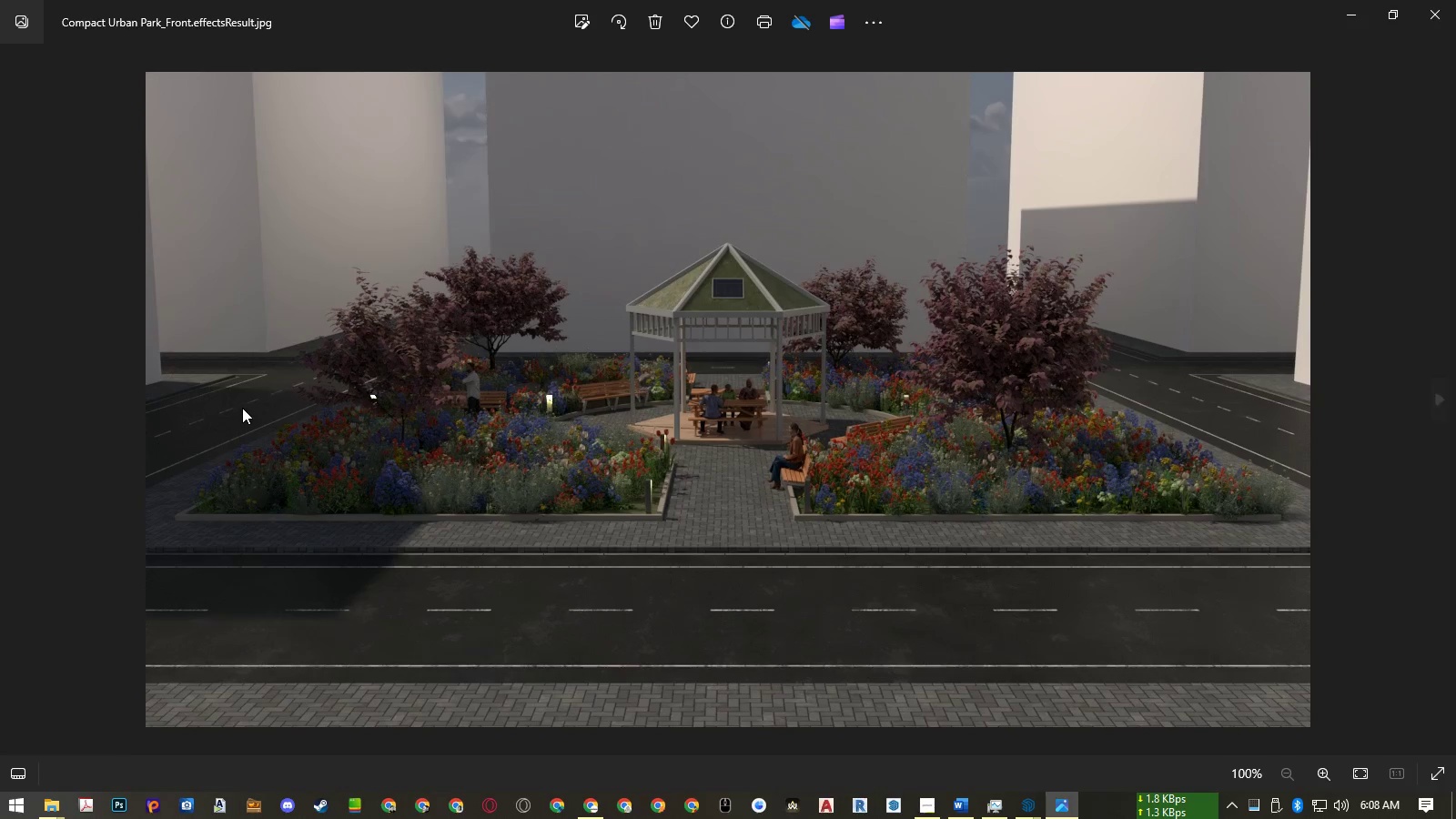 
key(ArrowRight)
 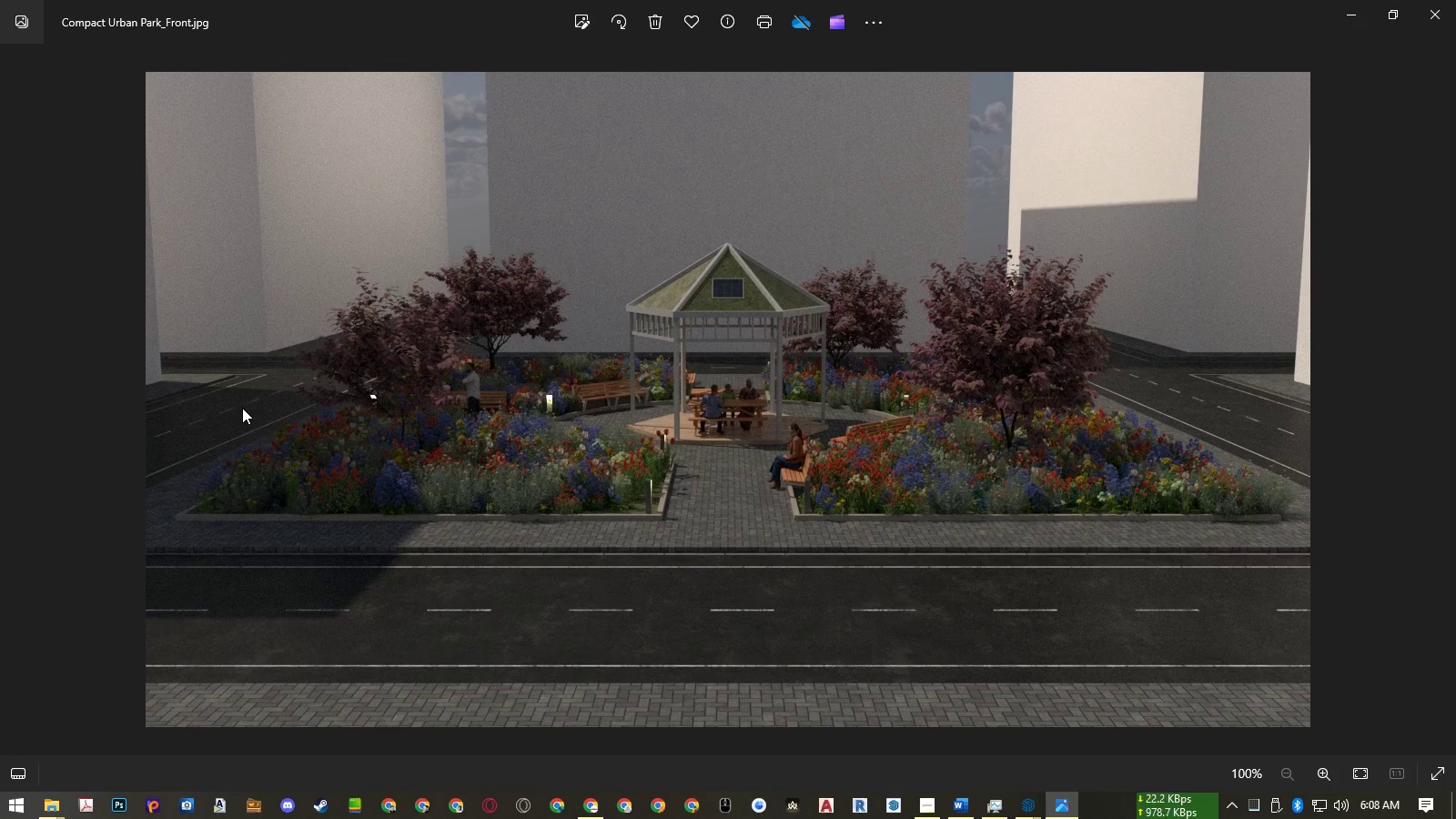 
key(ArrowLeft)
 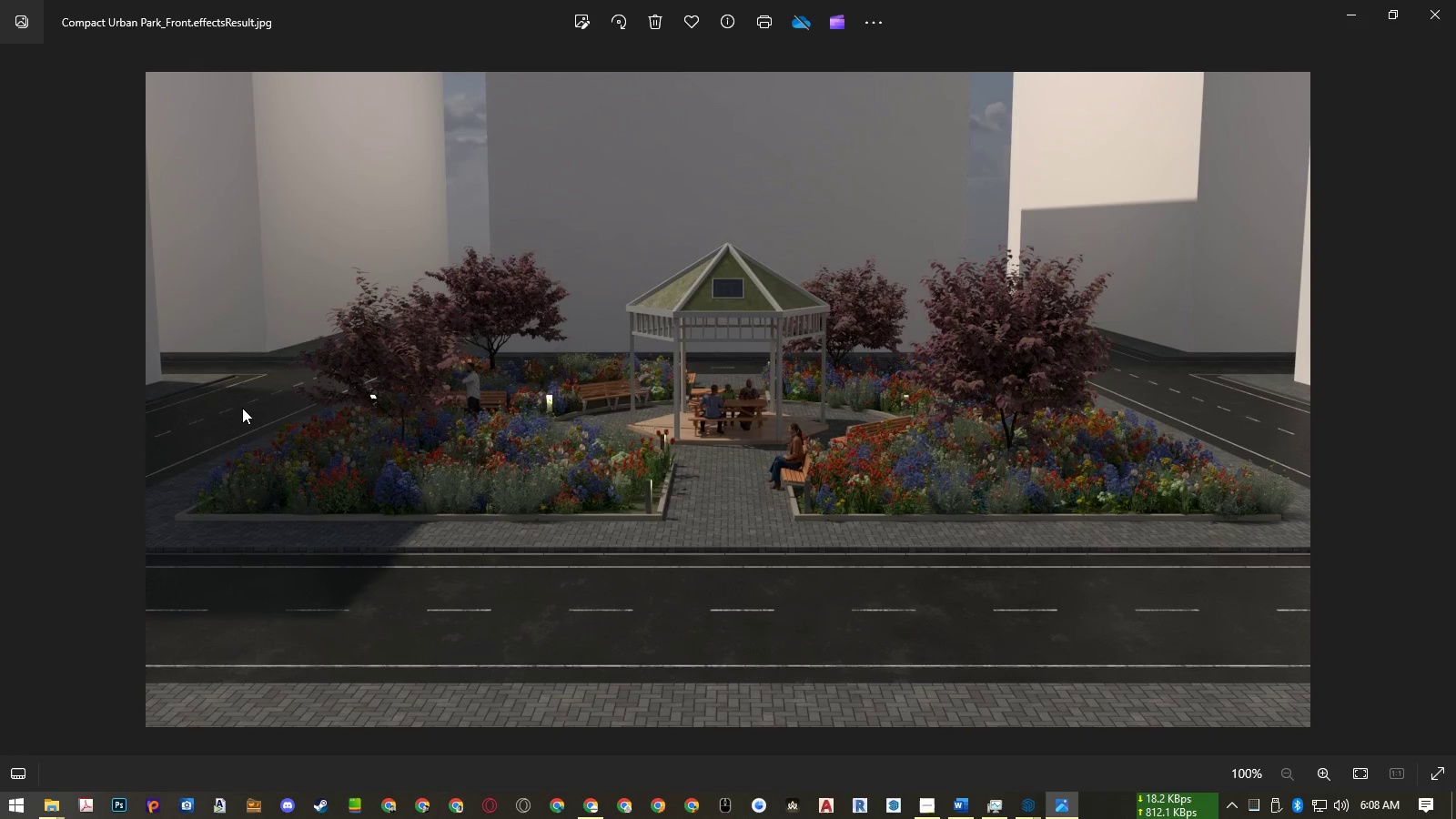 
key(ArrowRight)
 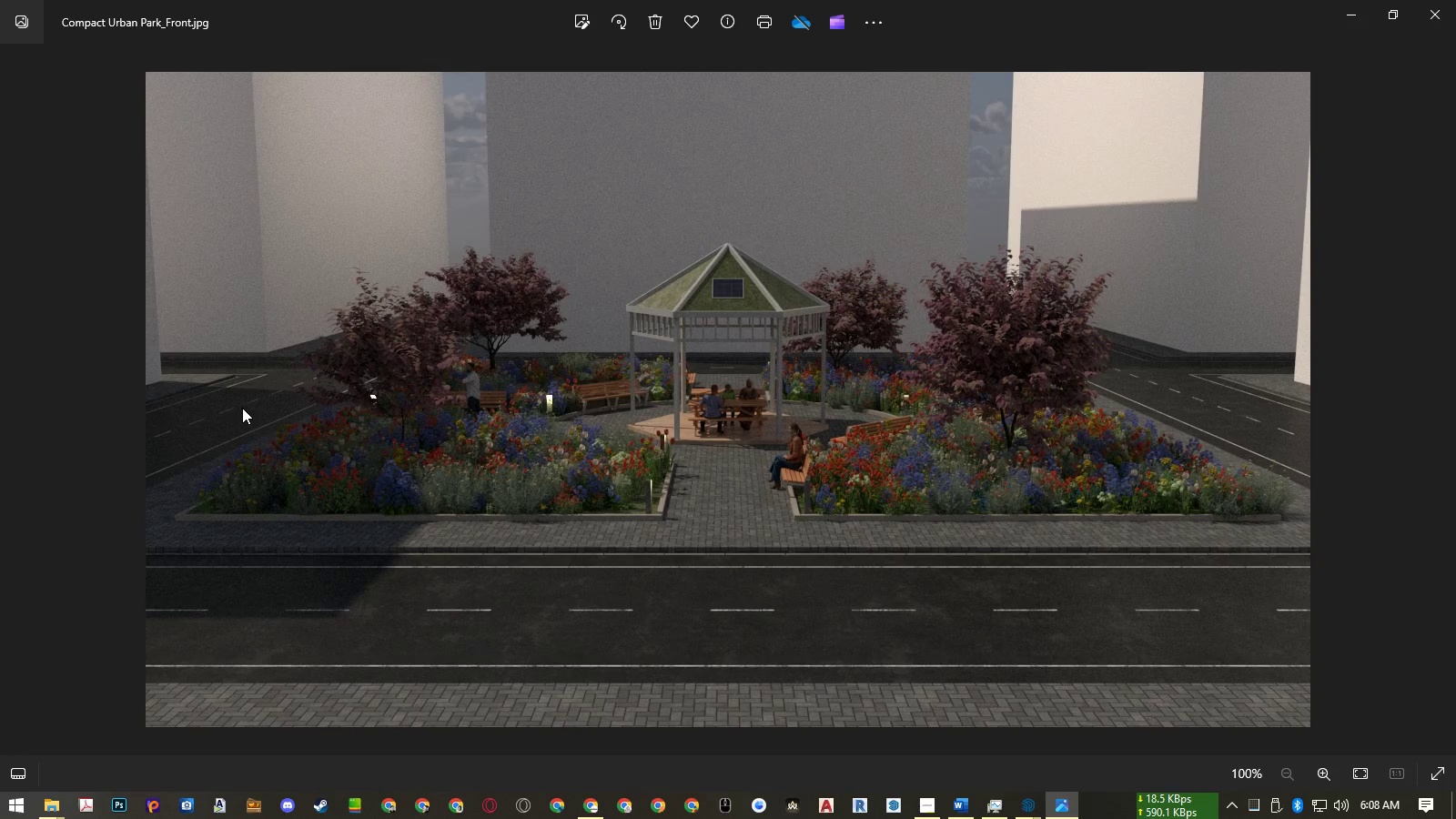 
key(ArrowLeft)
 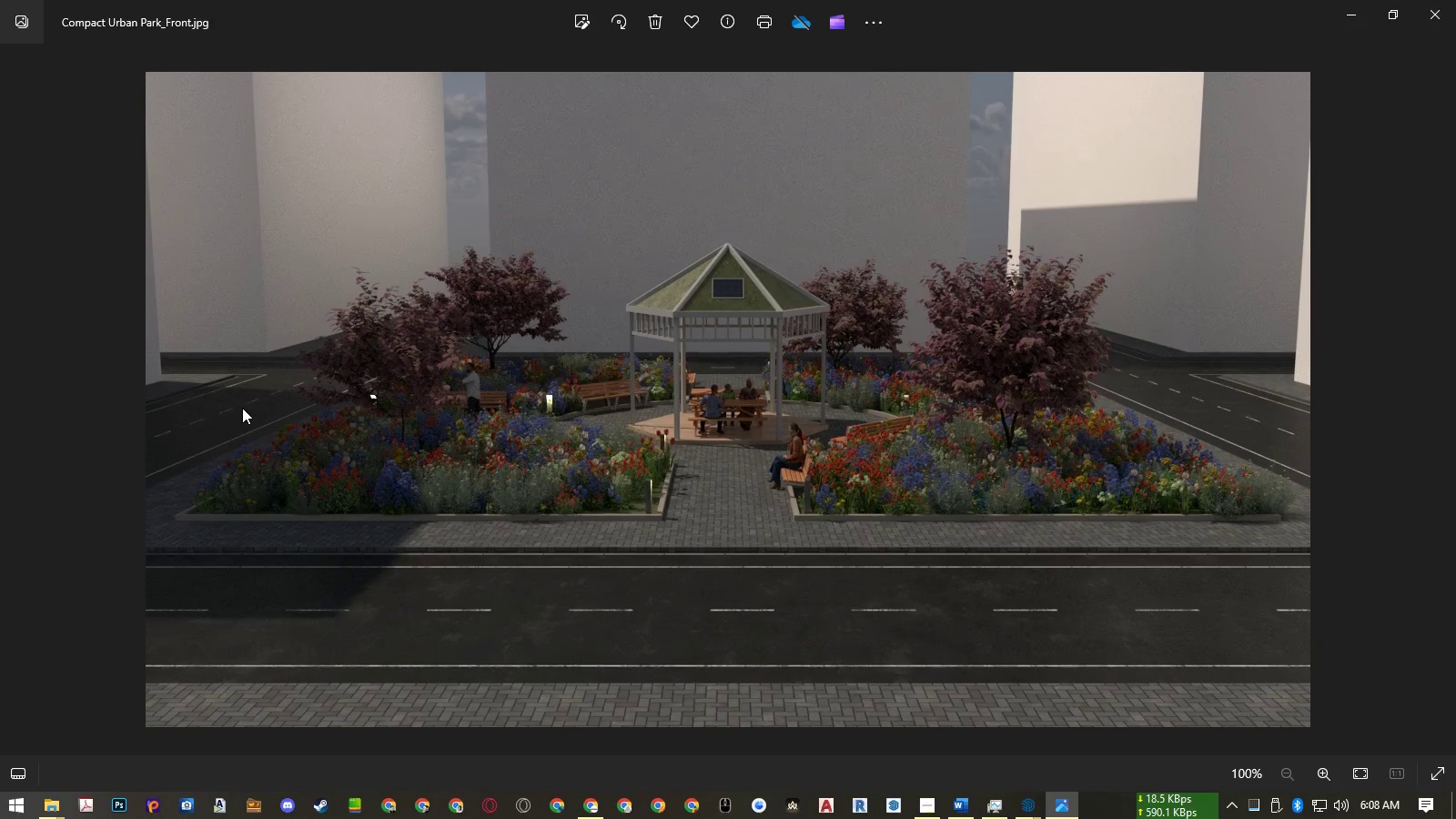 
key(ArrowRight)
 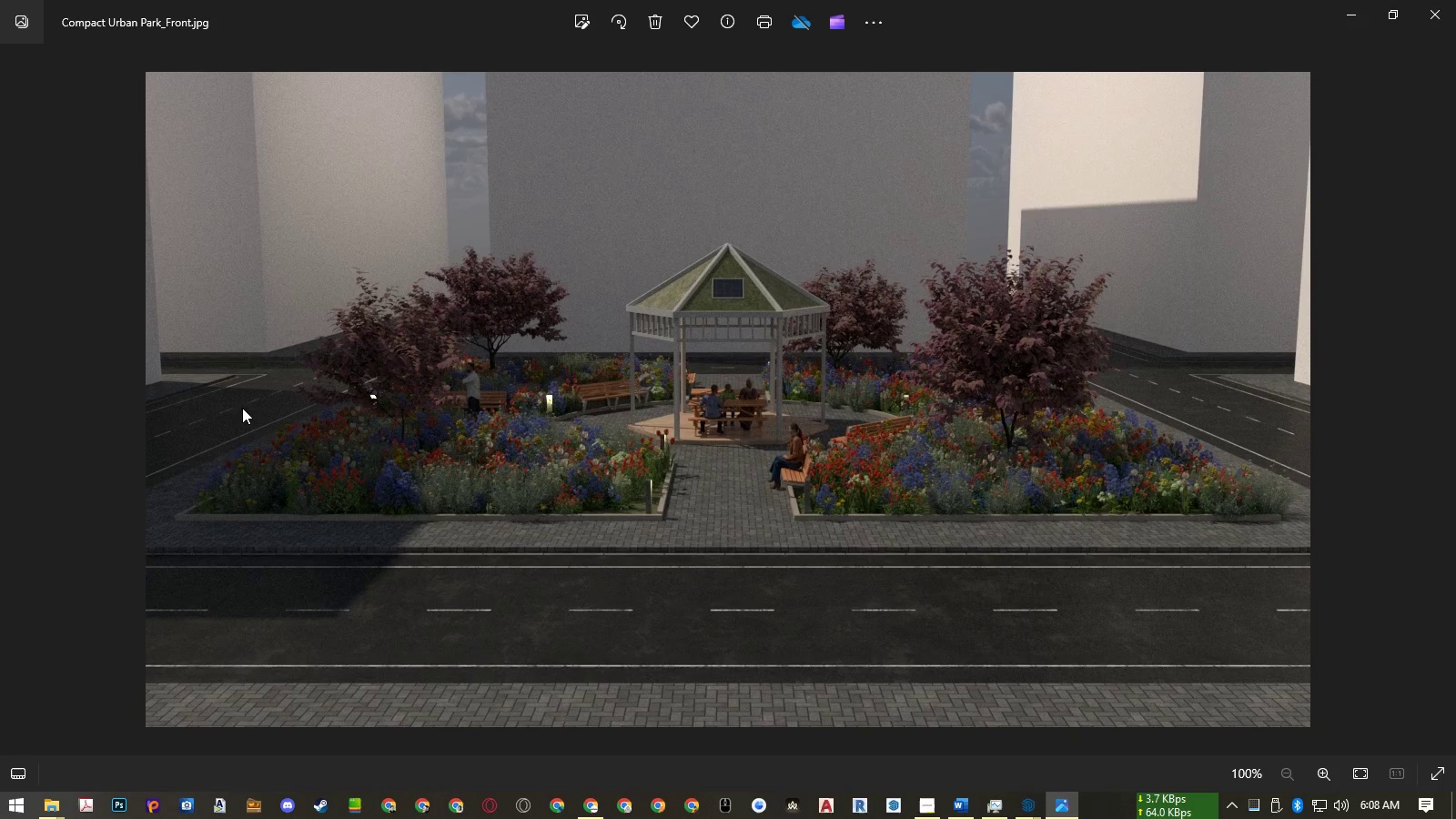 
key(ArrowLeft)
 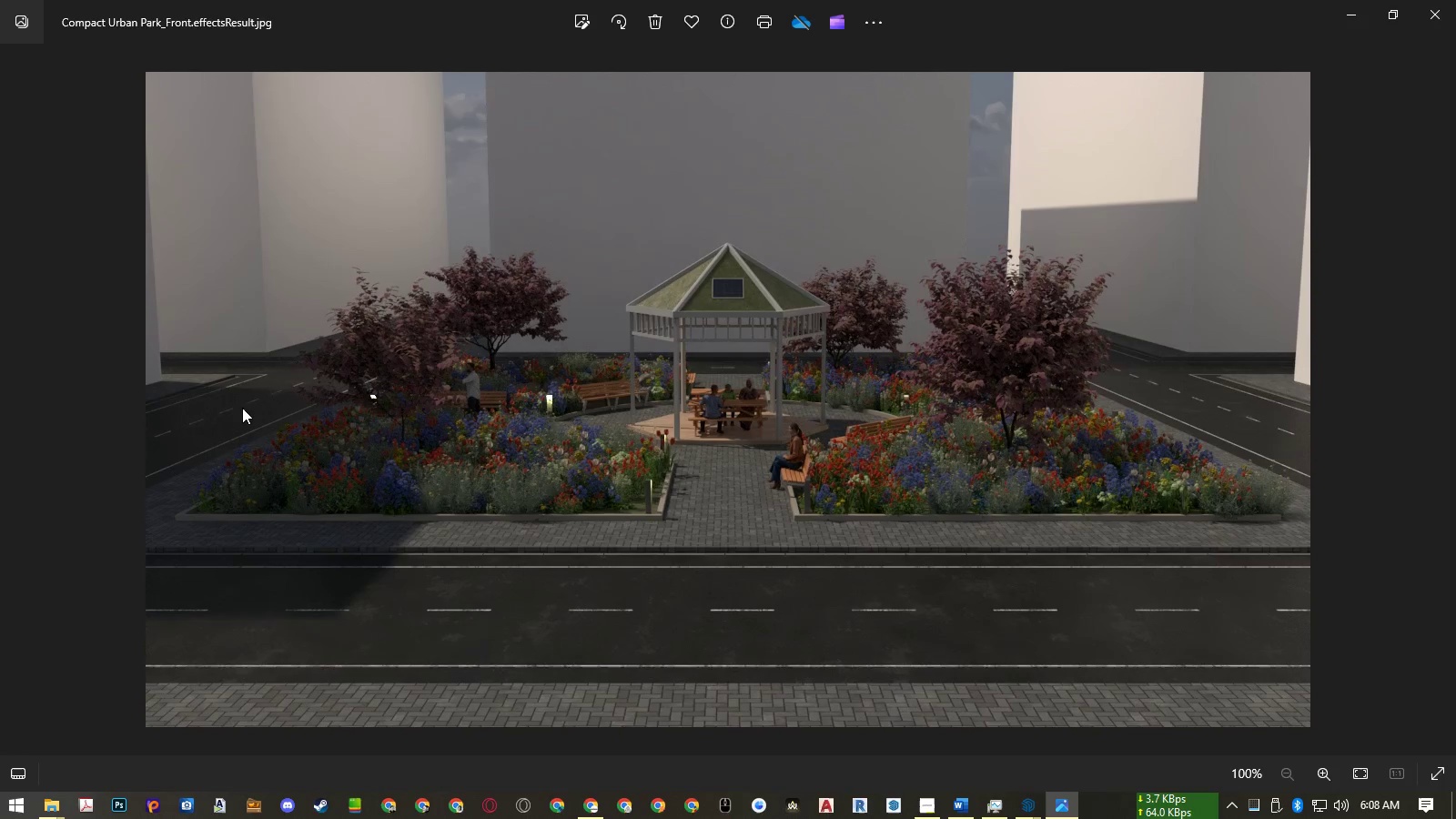 
key(ArrowRight)
 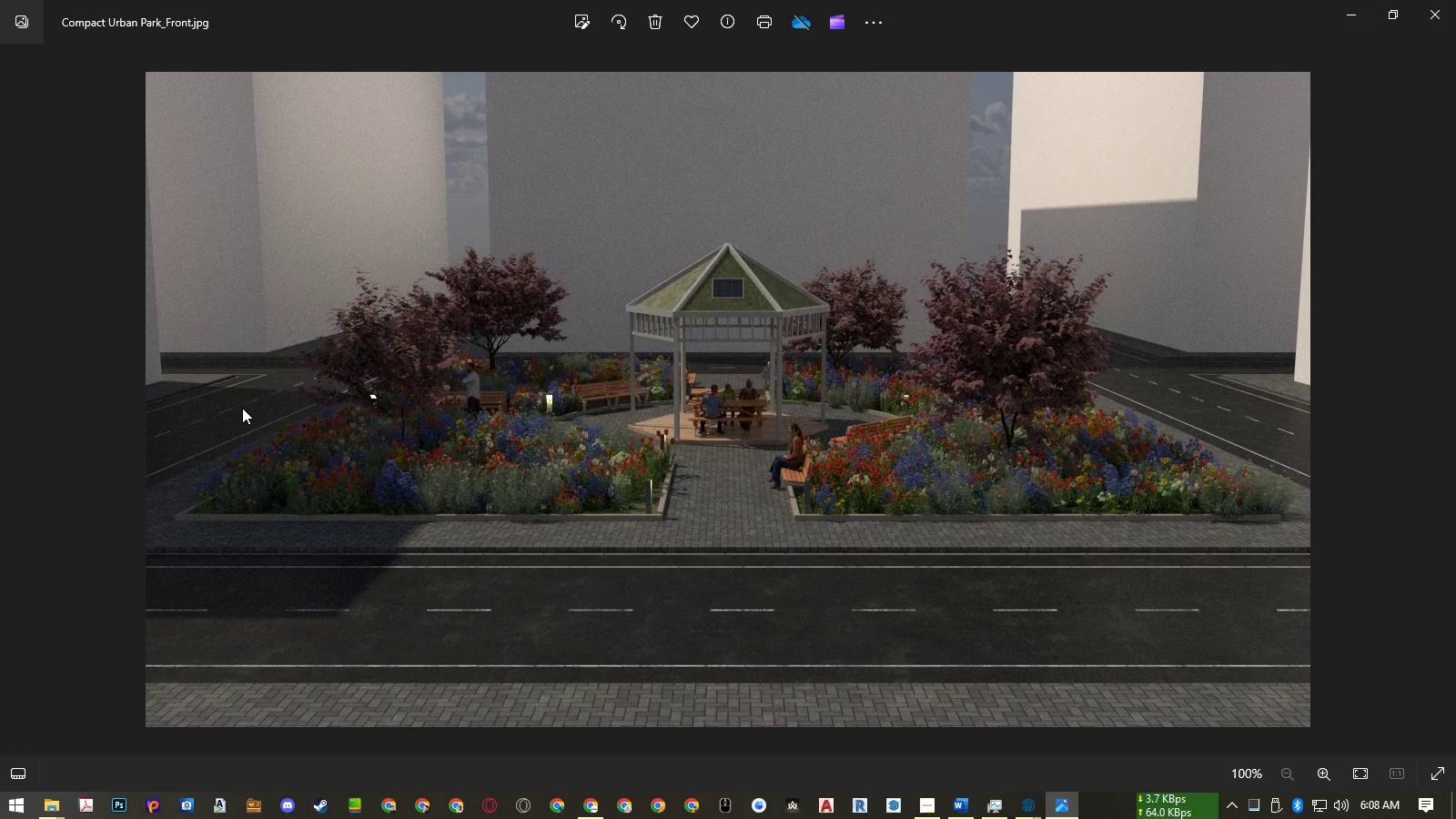 
key(ArrowLeft)
 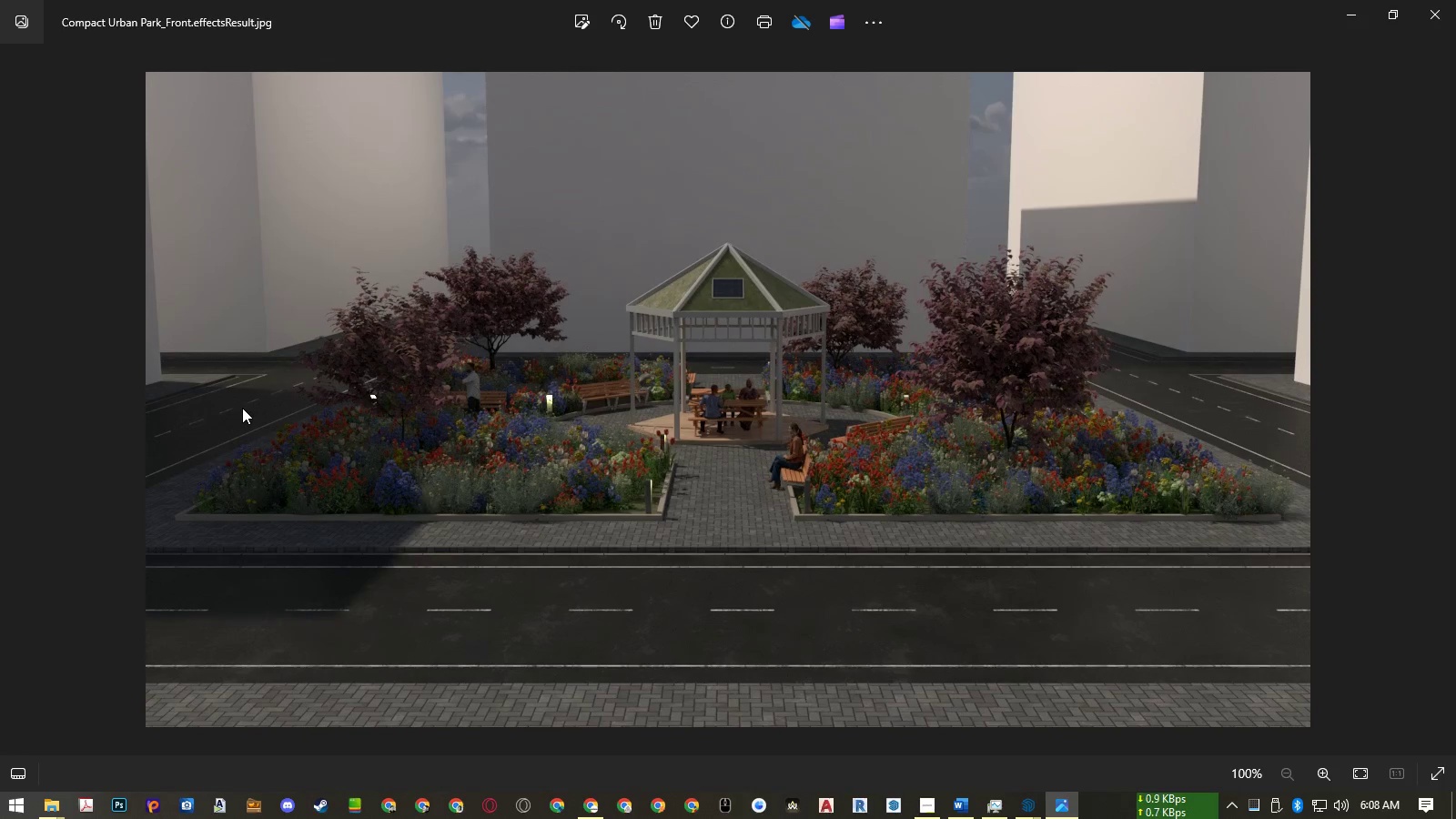 
key(ArrowRight)
 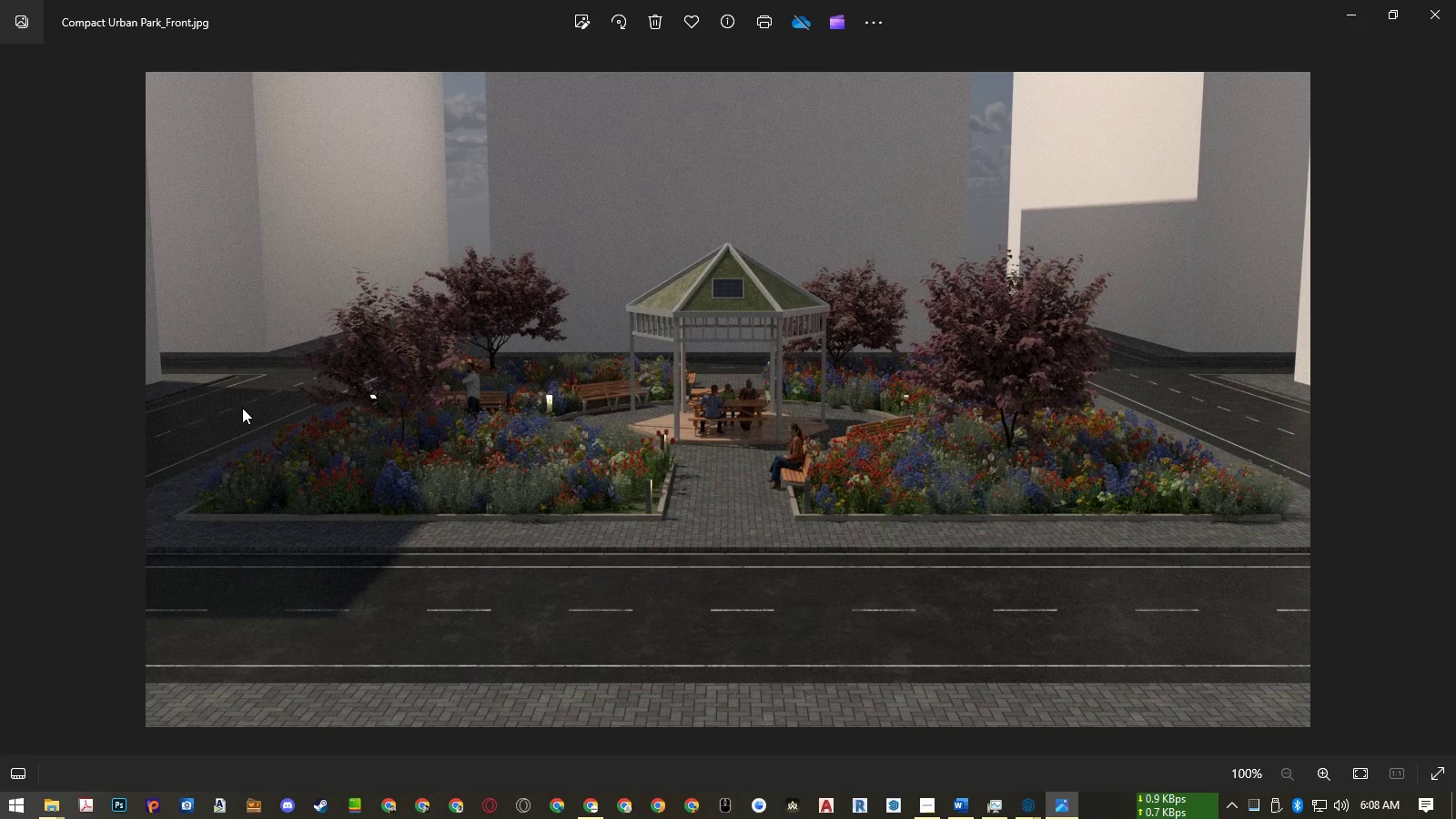 
key(ArrowLeft)
 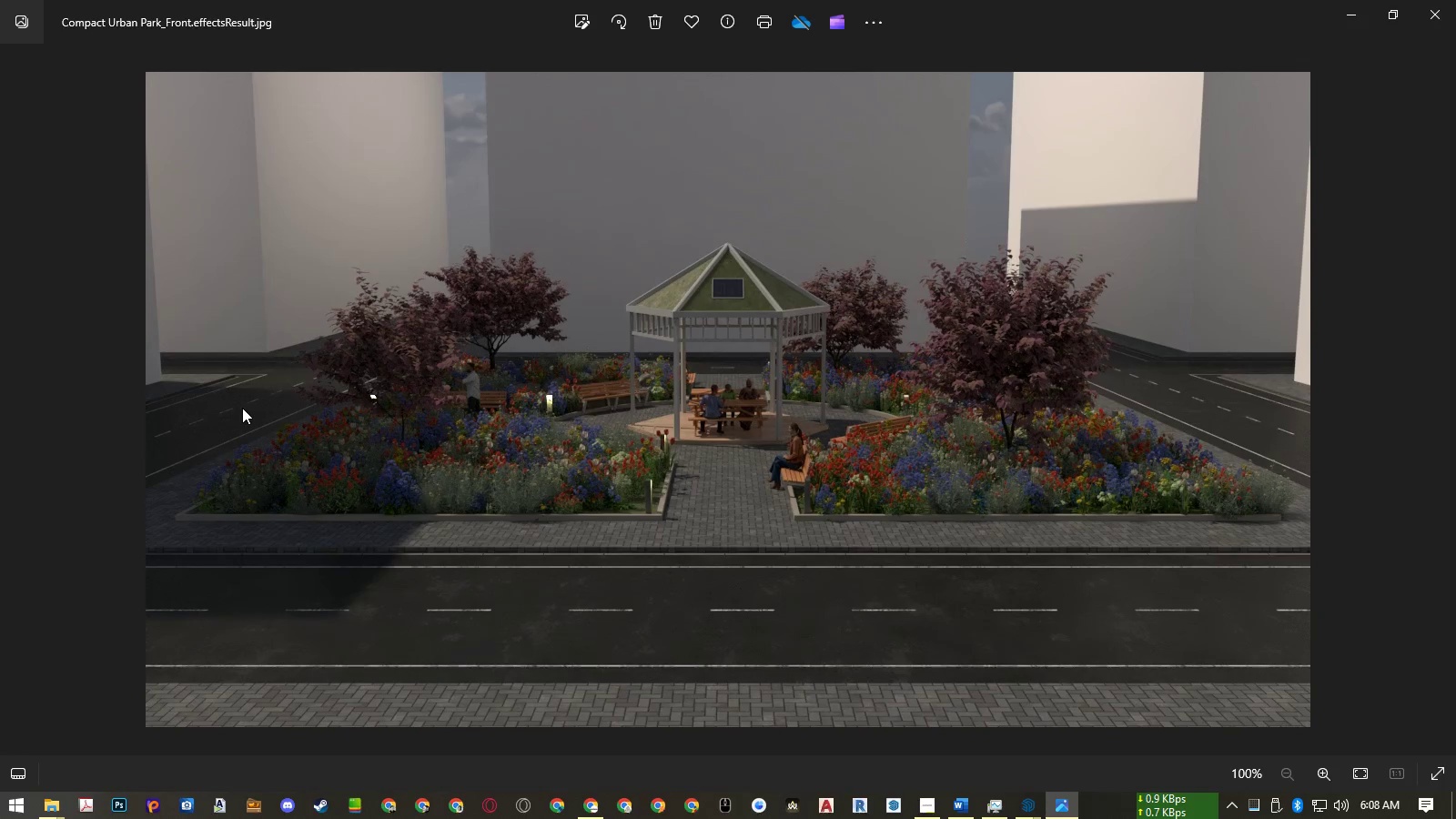 
key(ArrowRight)
 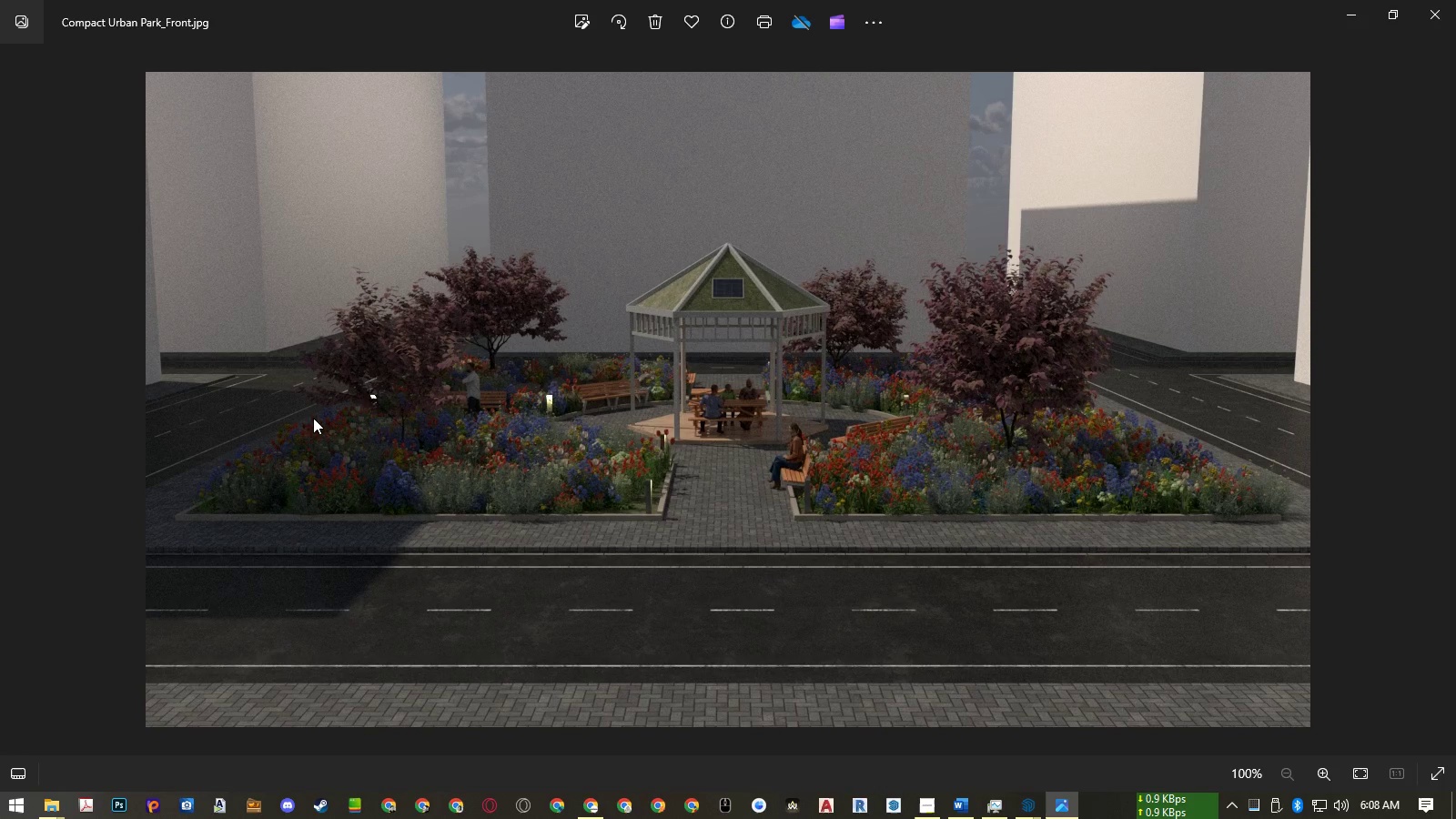 
key(ArrowLeft)
 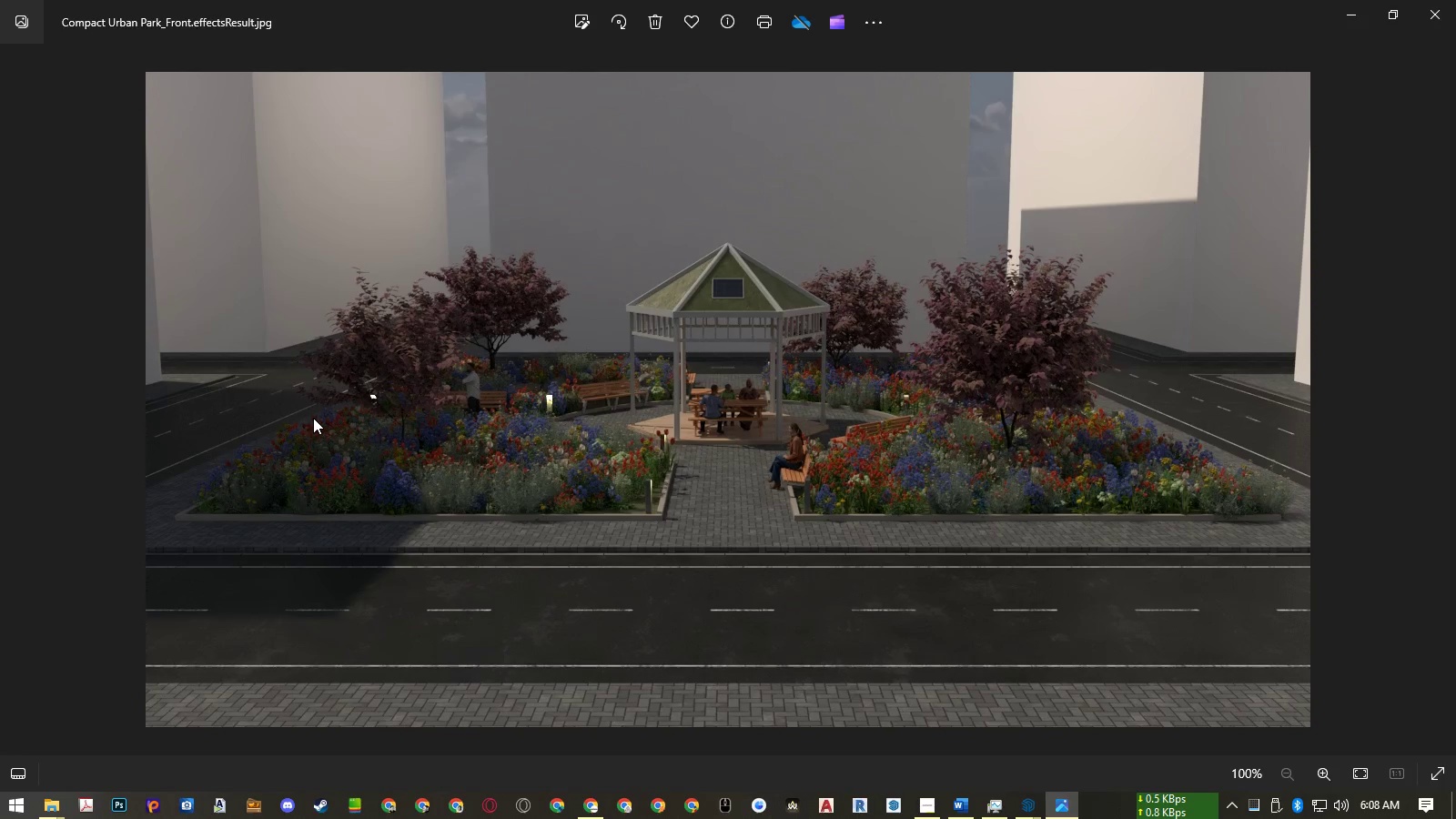 
key(ArrowRight)
 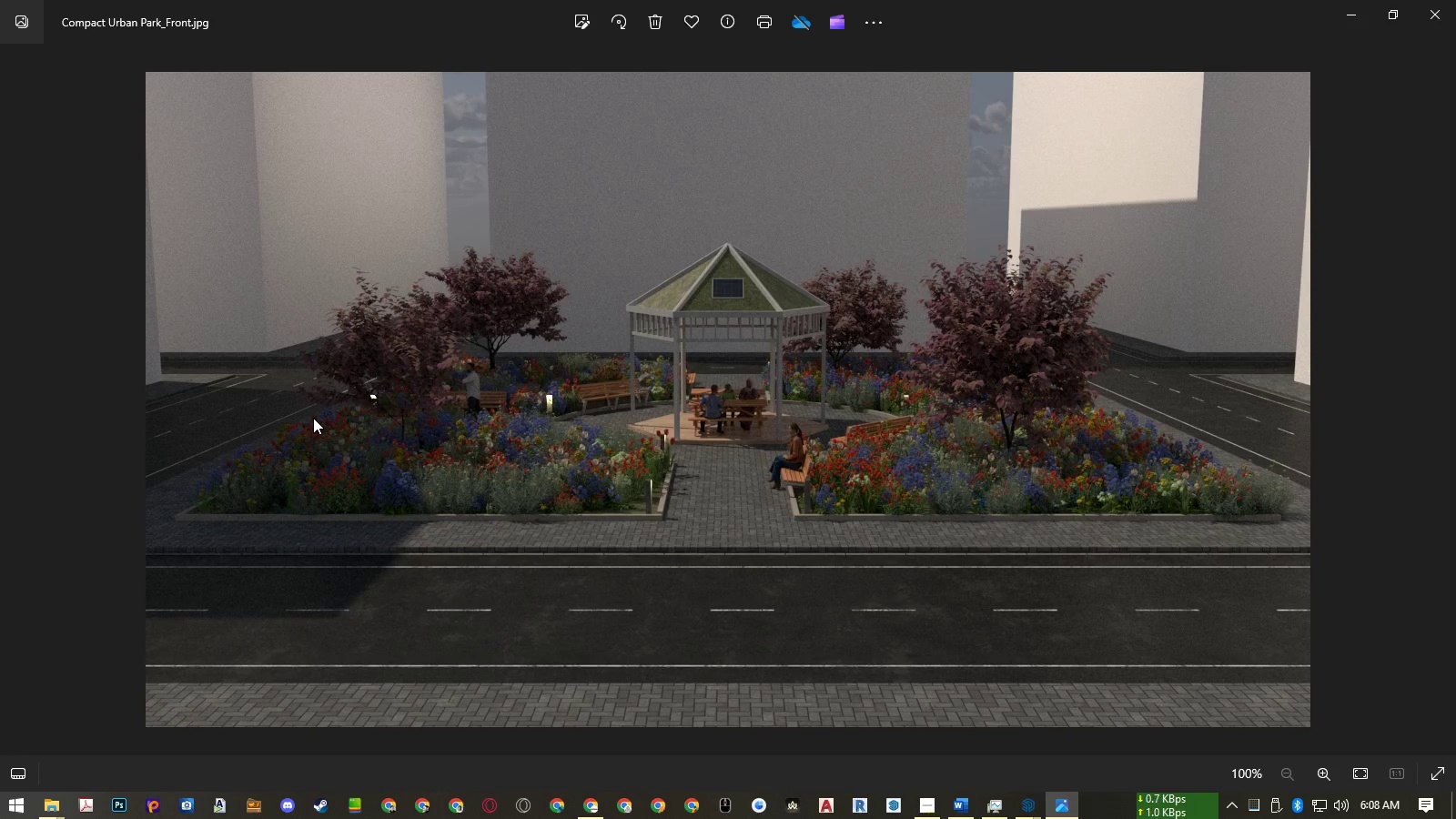 
key(Delete)
 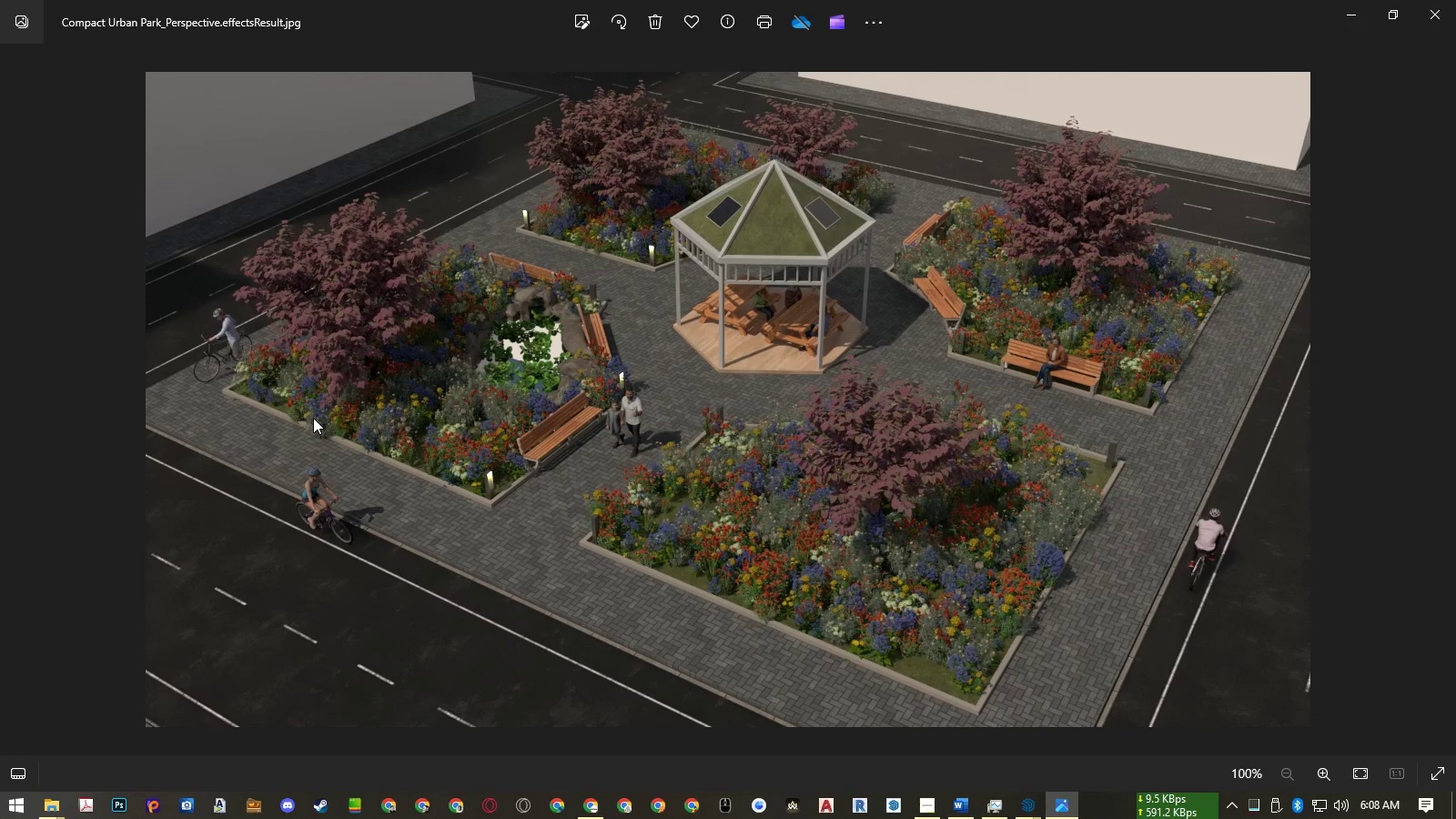 
key(ArrowRight)
 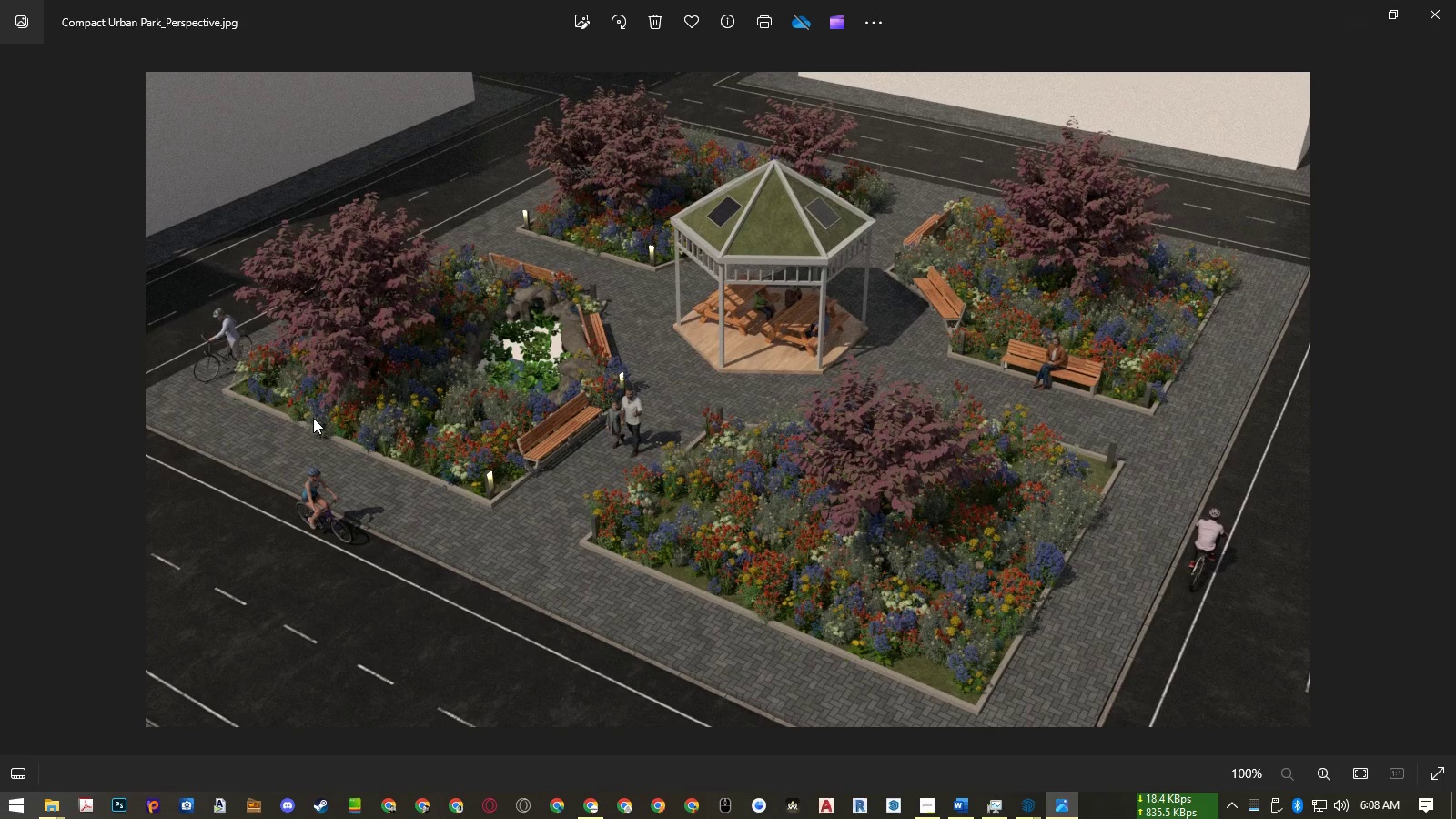 
key(Delete)
 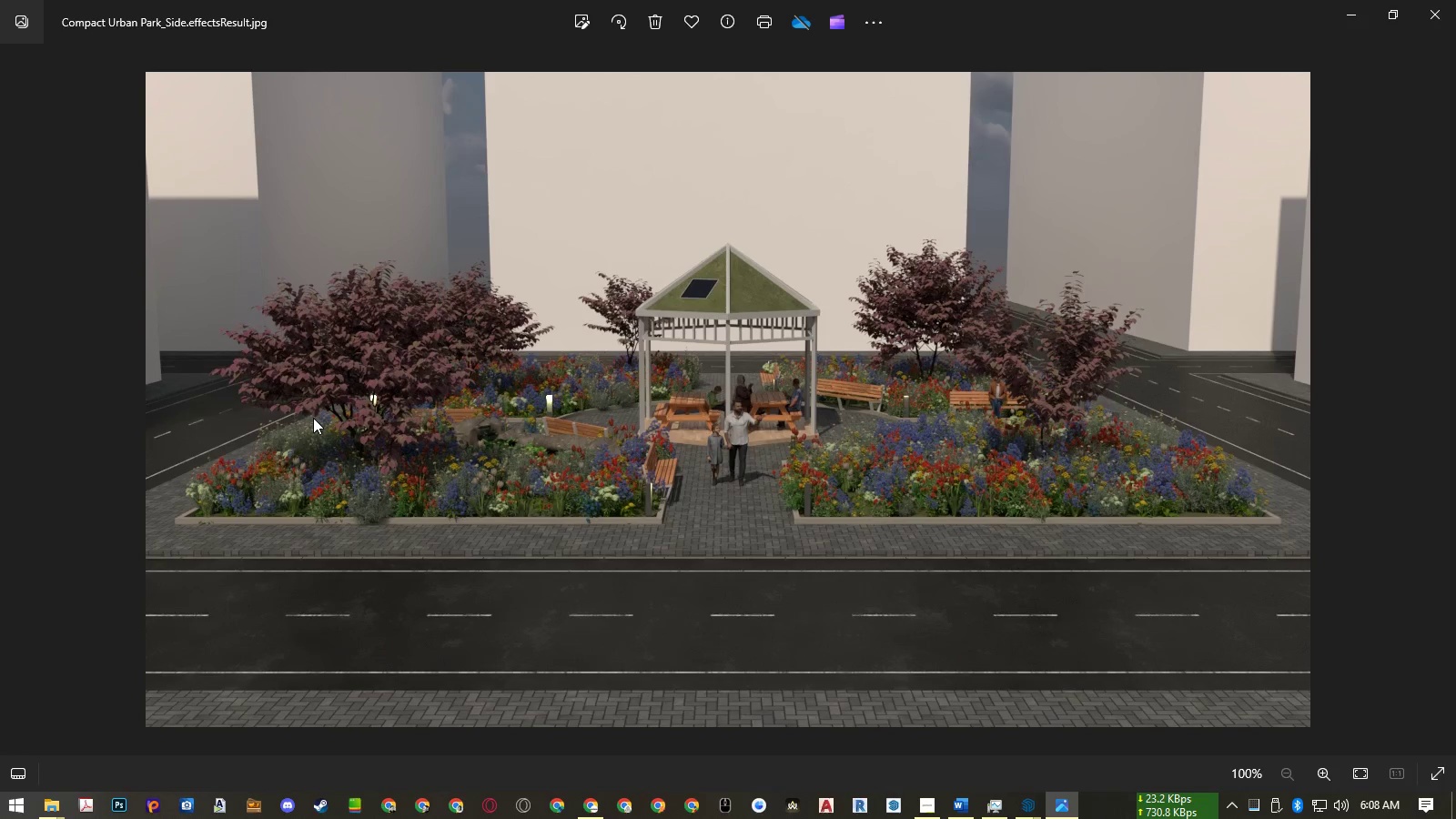 
key(ArrowRight)
 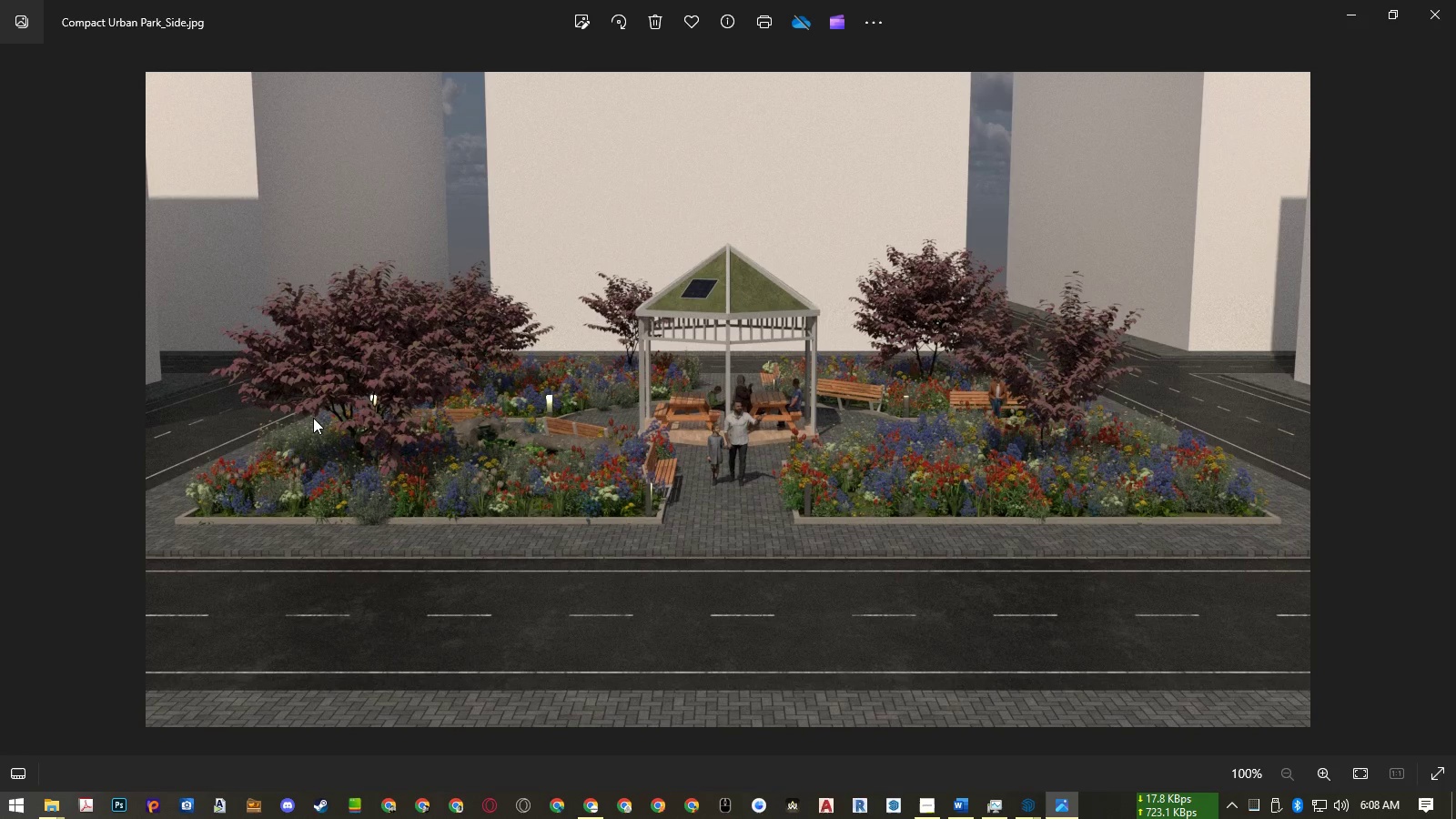 
key(Delete)
 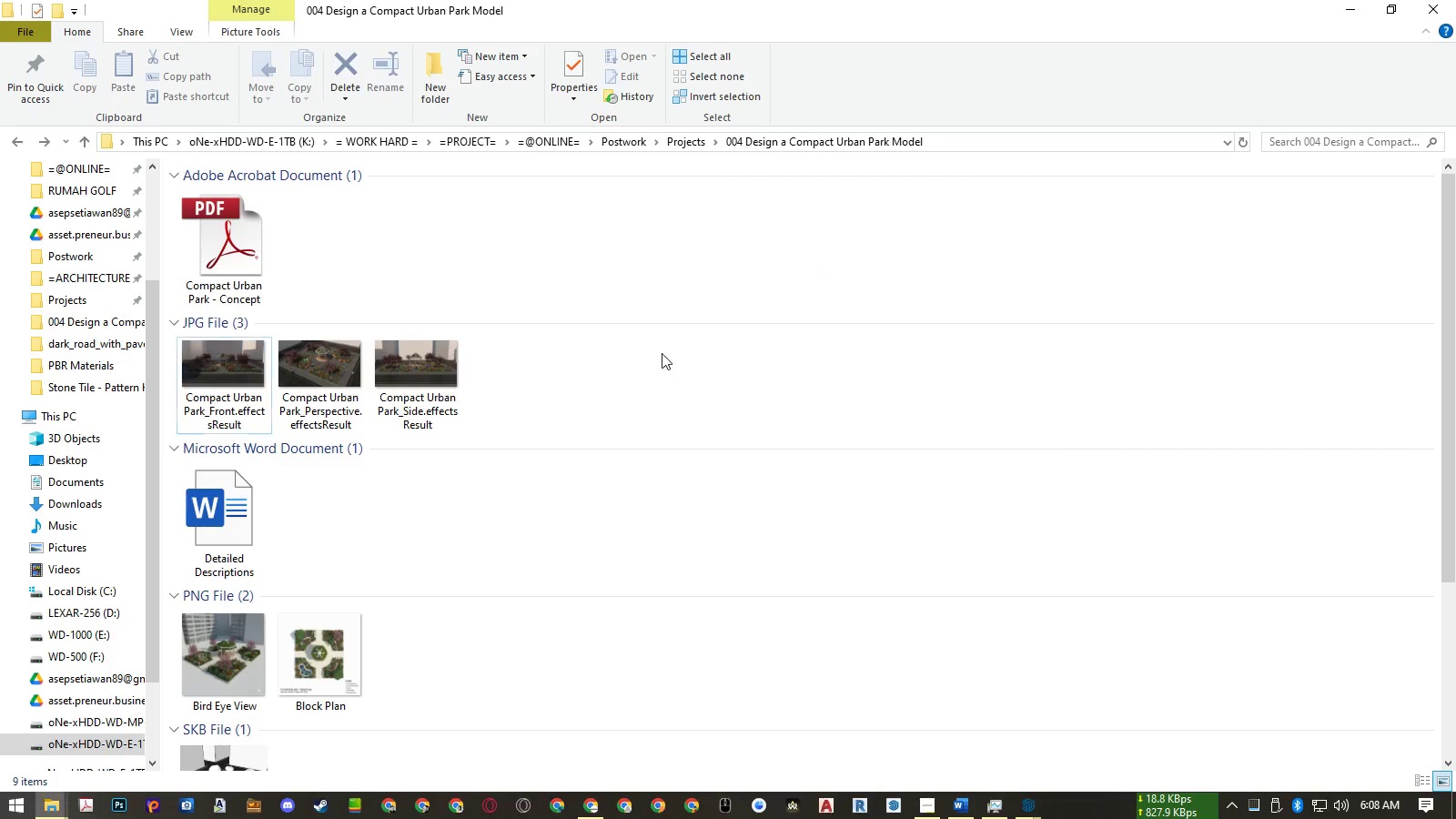 
double_click([420, 422])
 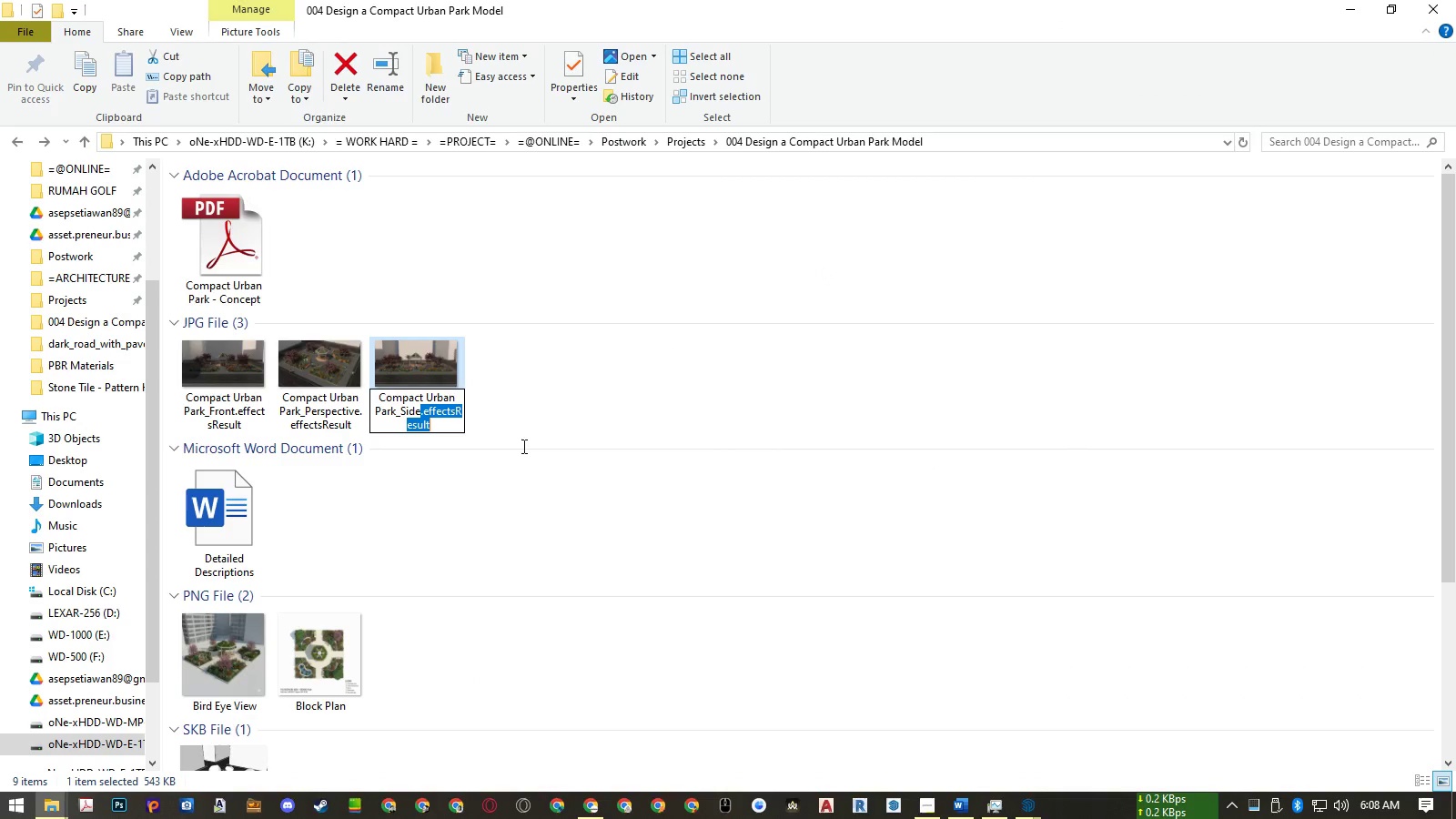 
key(Delete)
 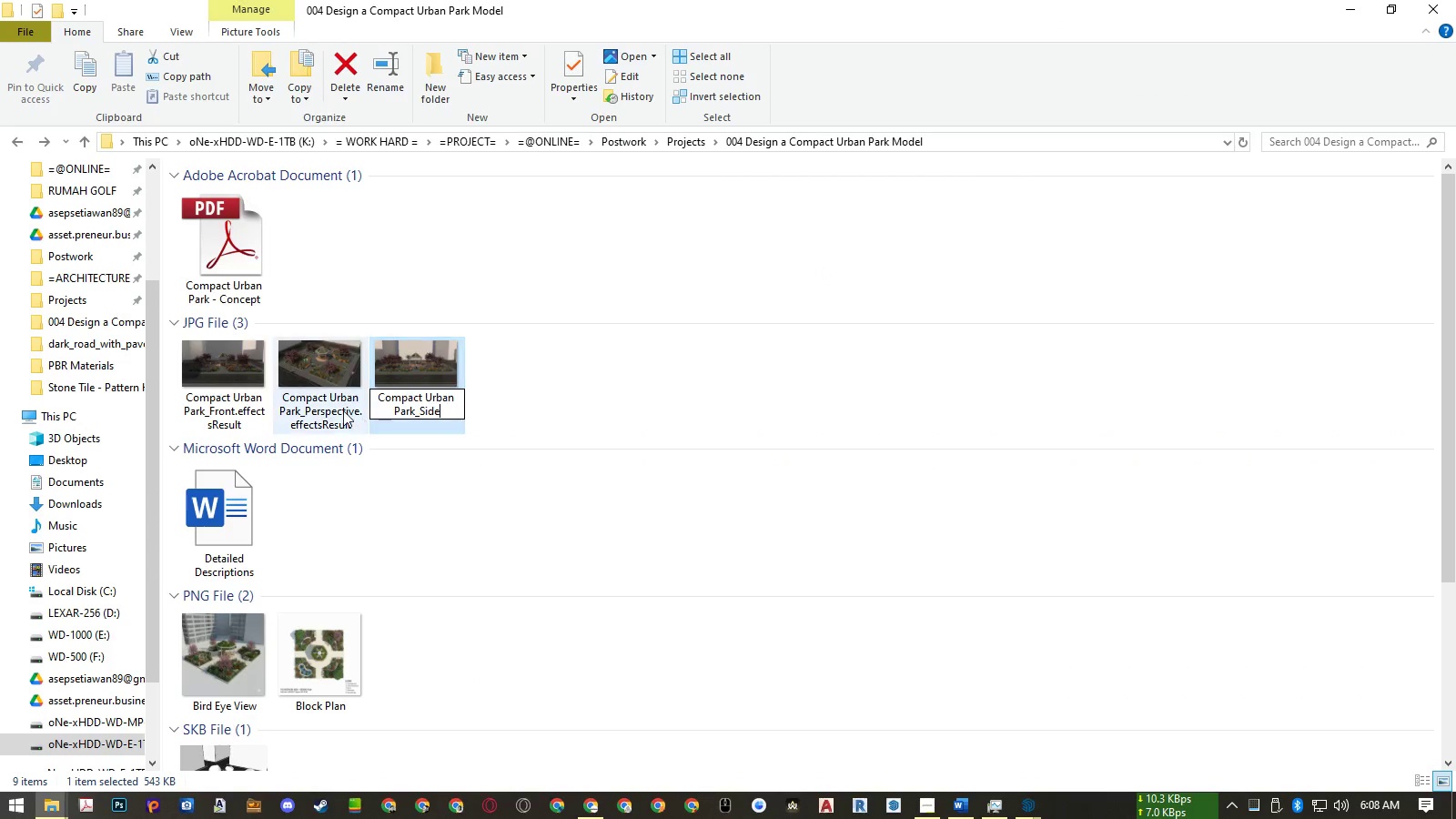 
left_click([318, 403])
 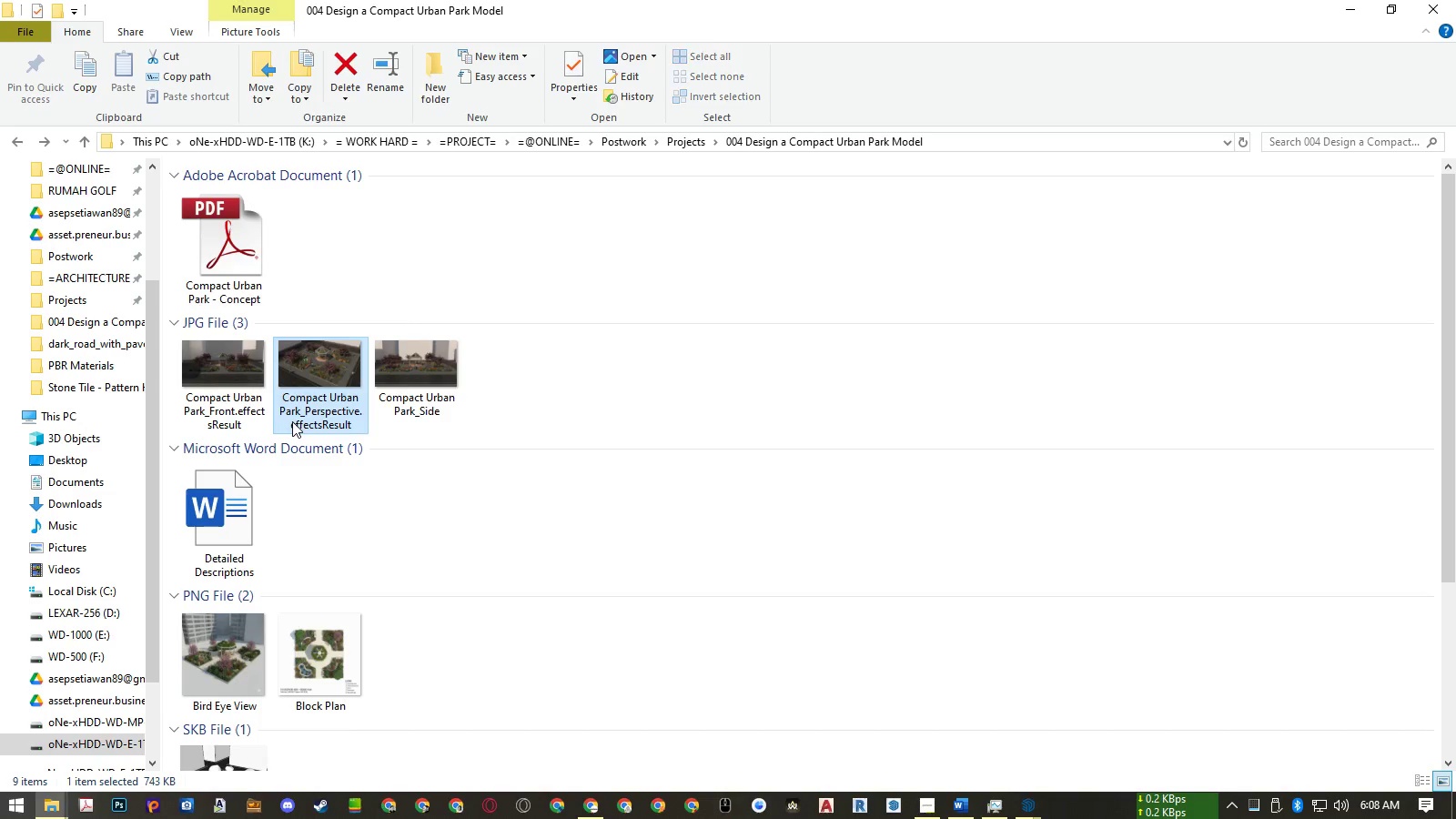 
left_click([292, 421])
 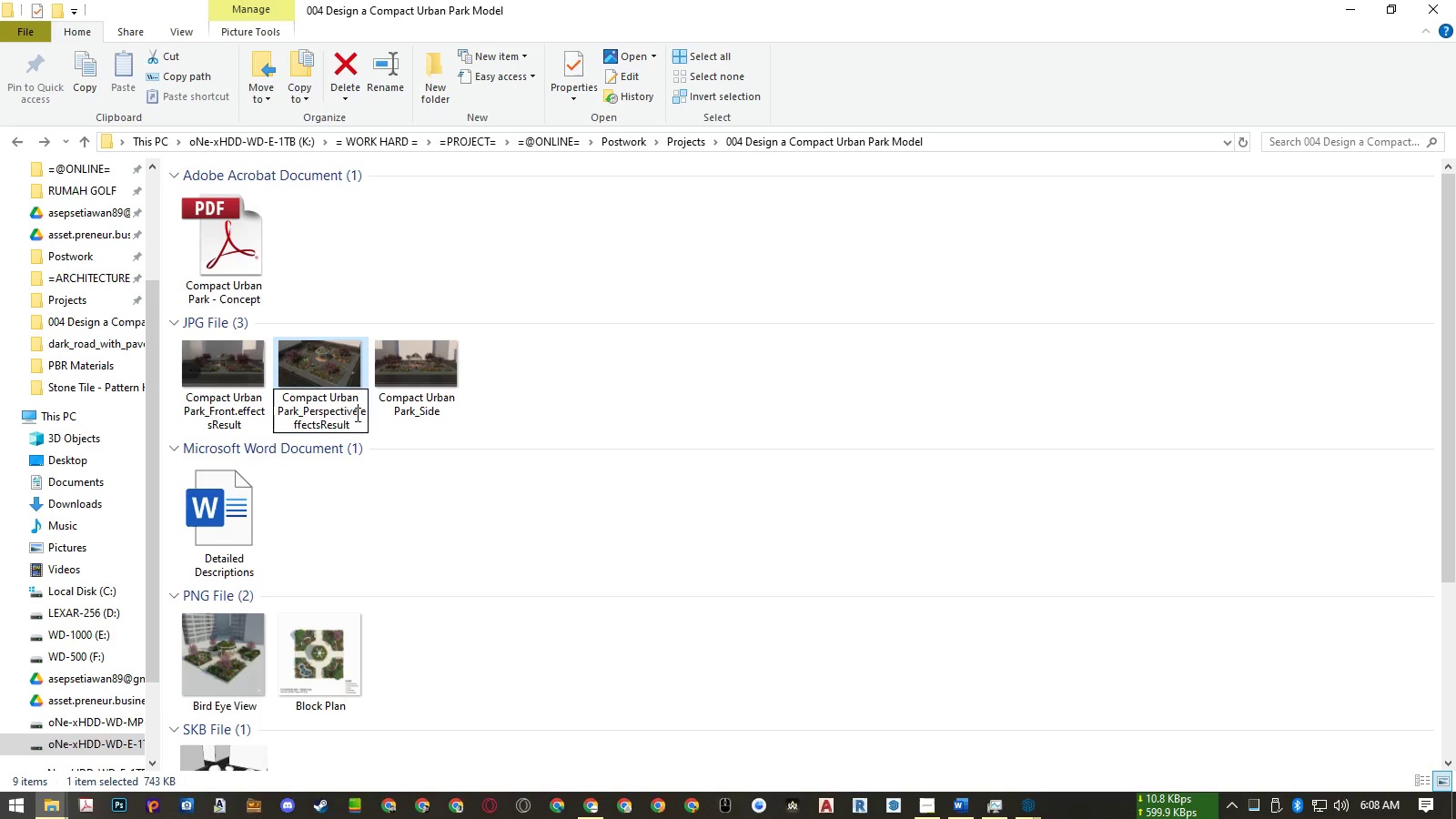 
key(Delete)
 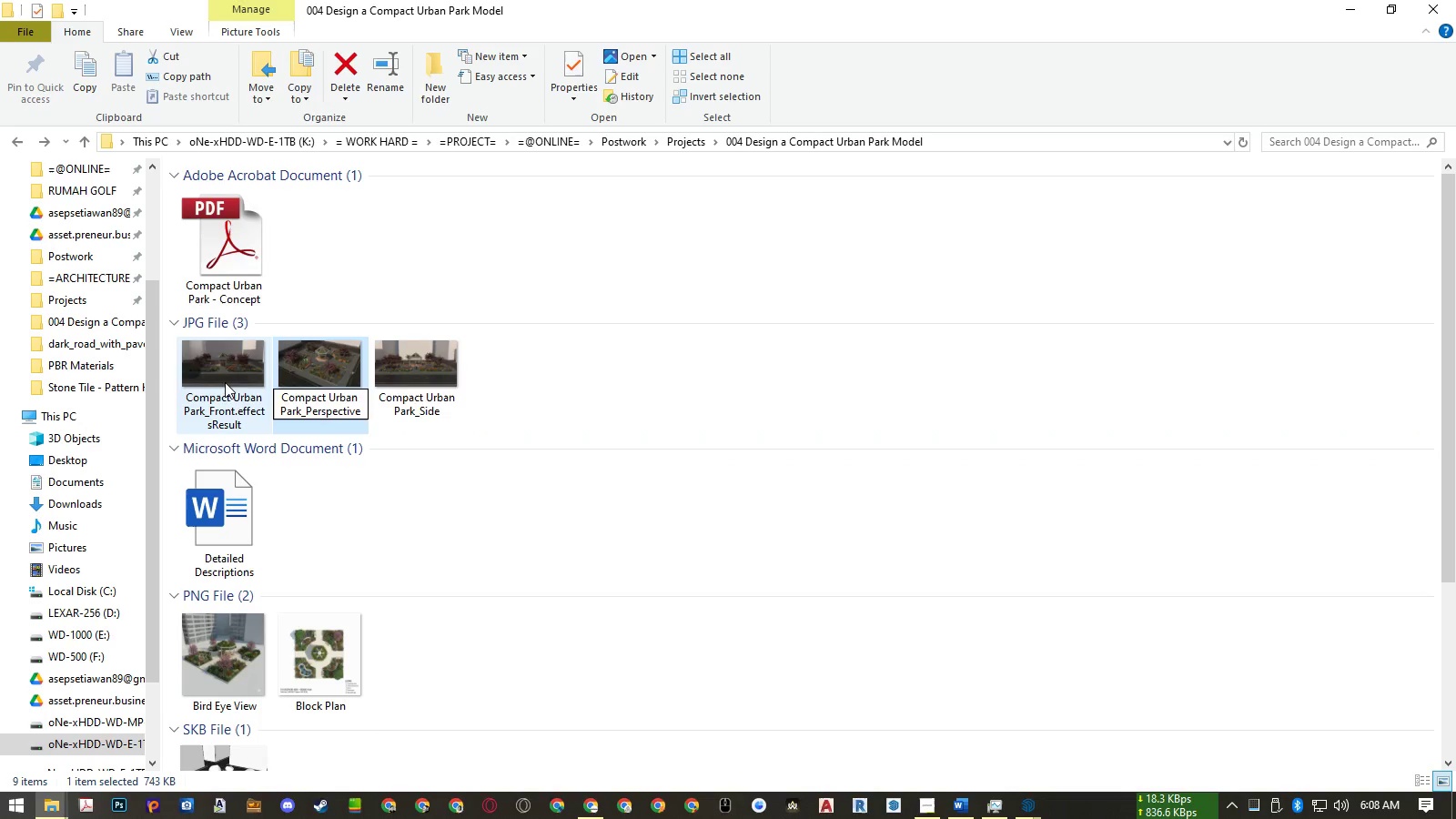 
left_click([214, 381])
 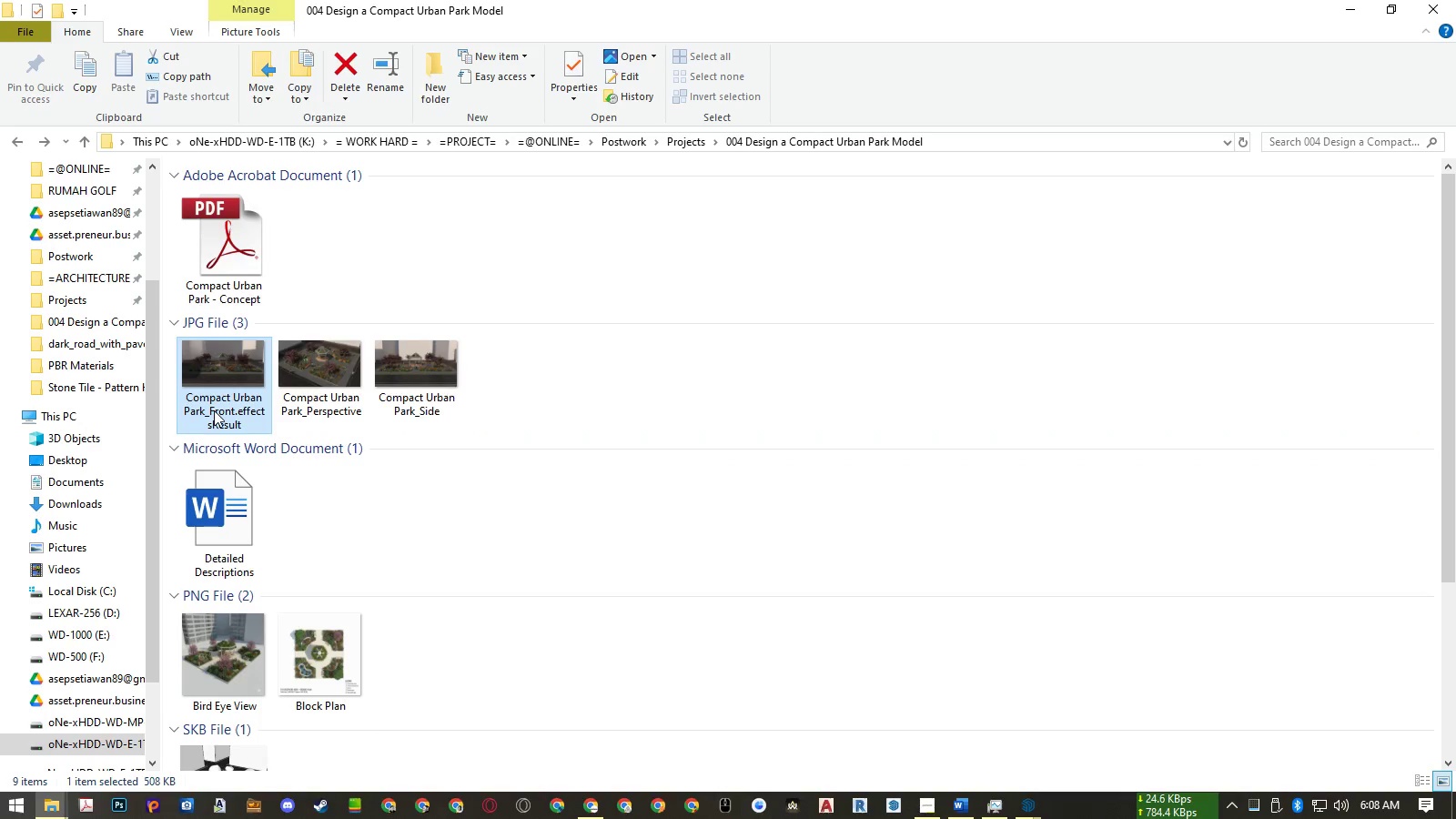 
double_click([214, 411])
 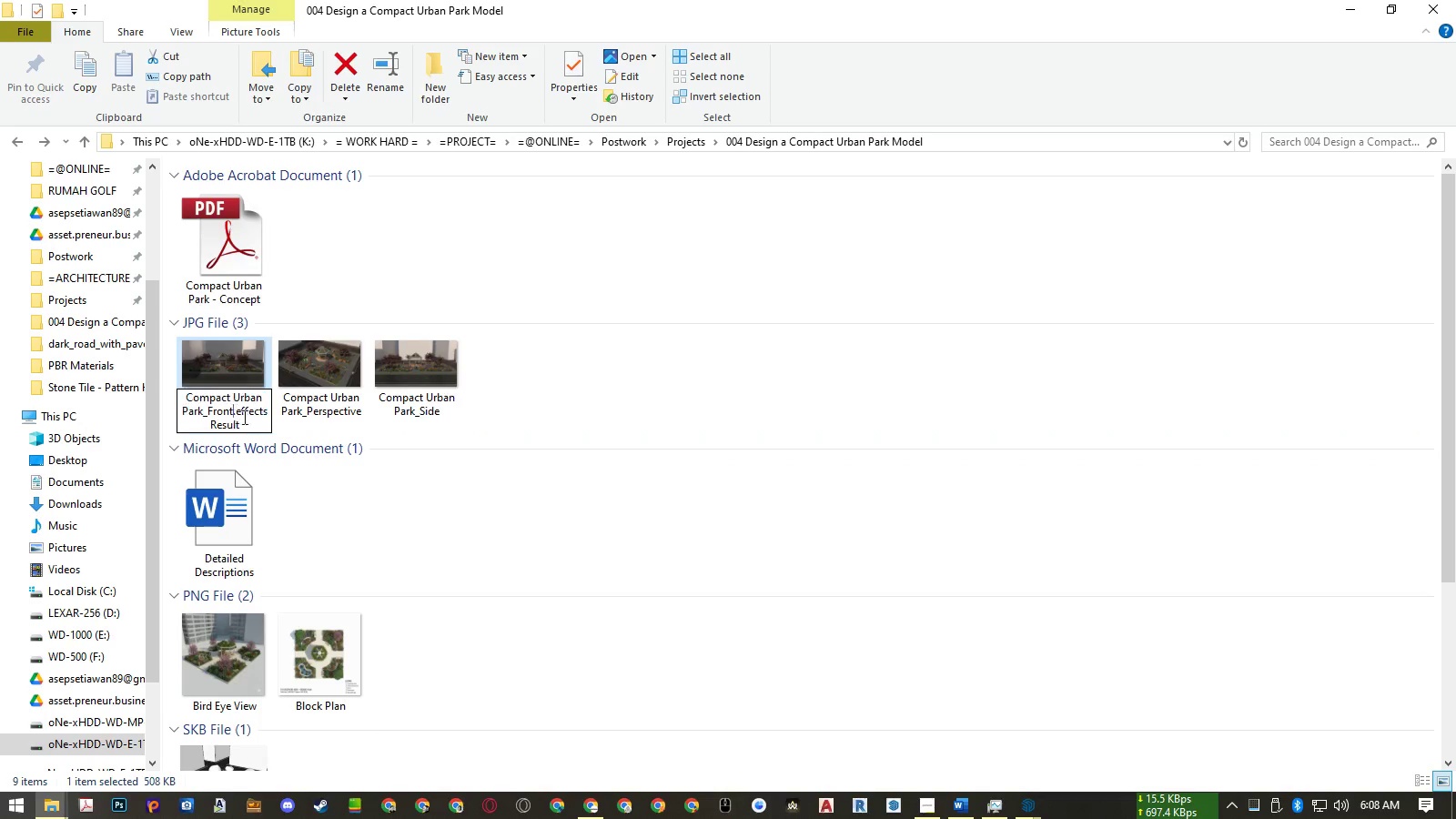 
key(Delete)
 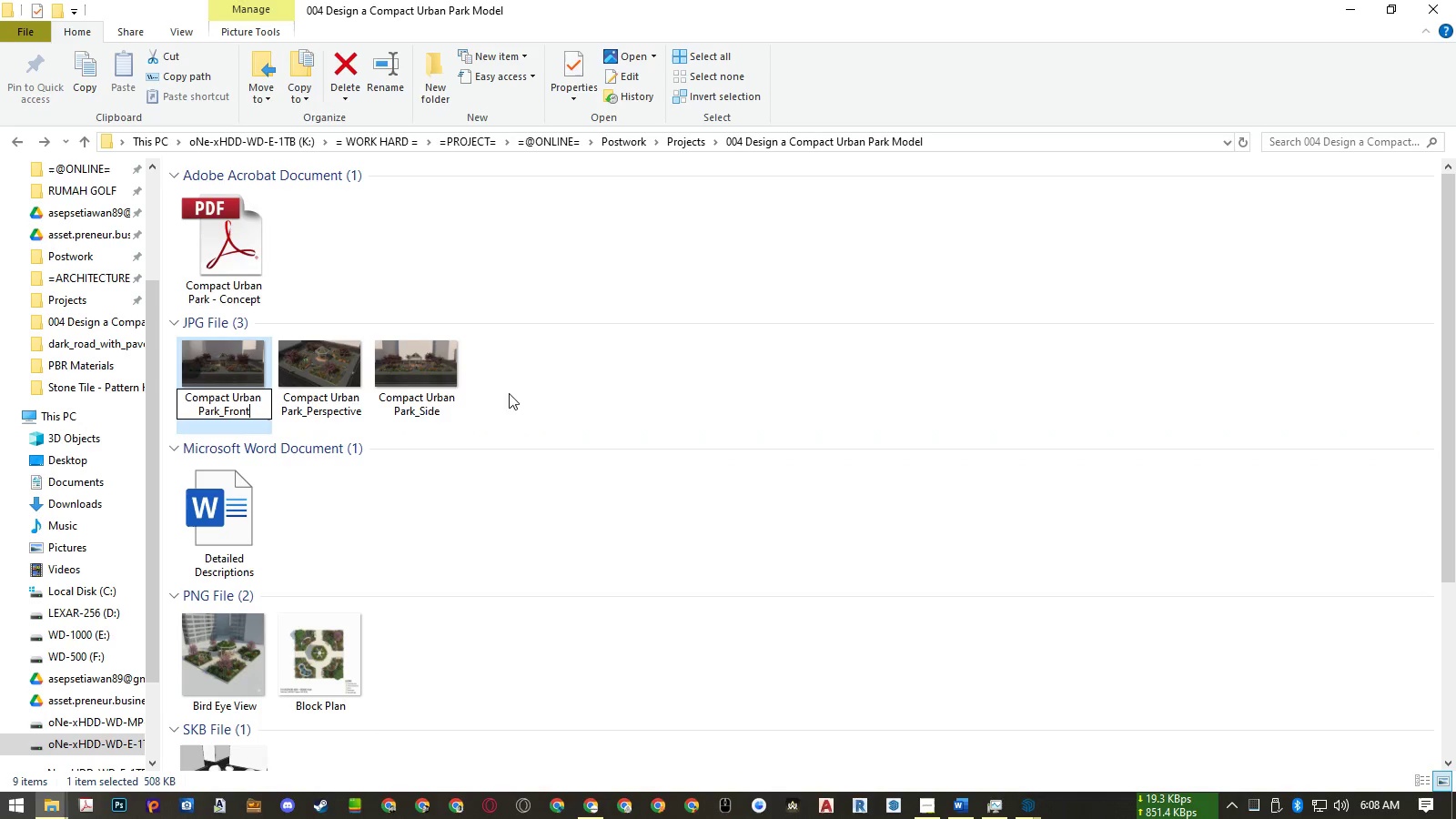 
left_click([537, 383])
 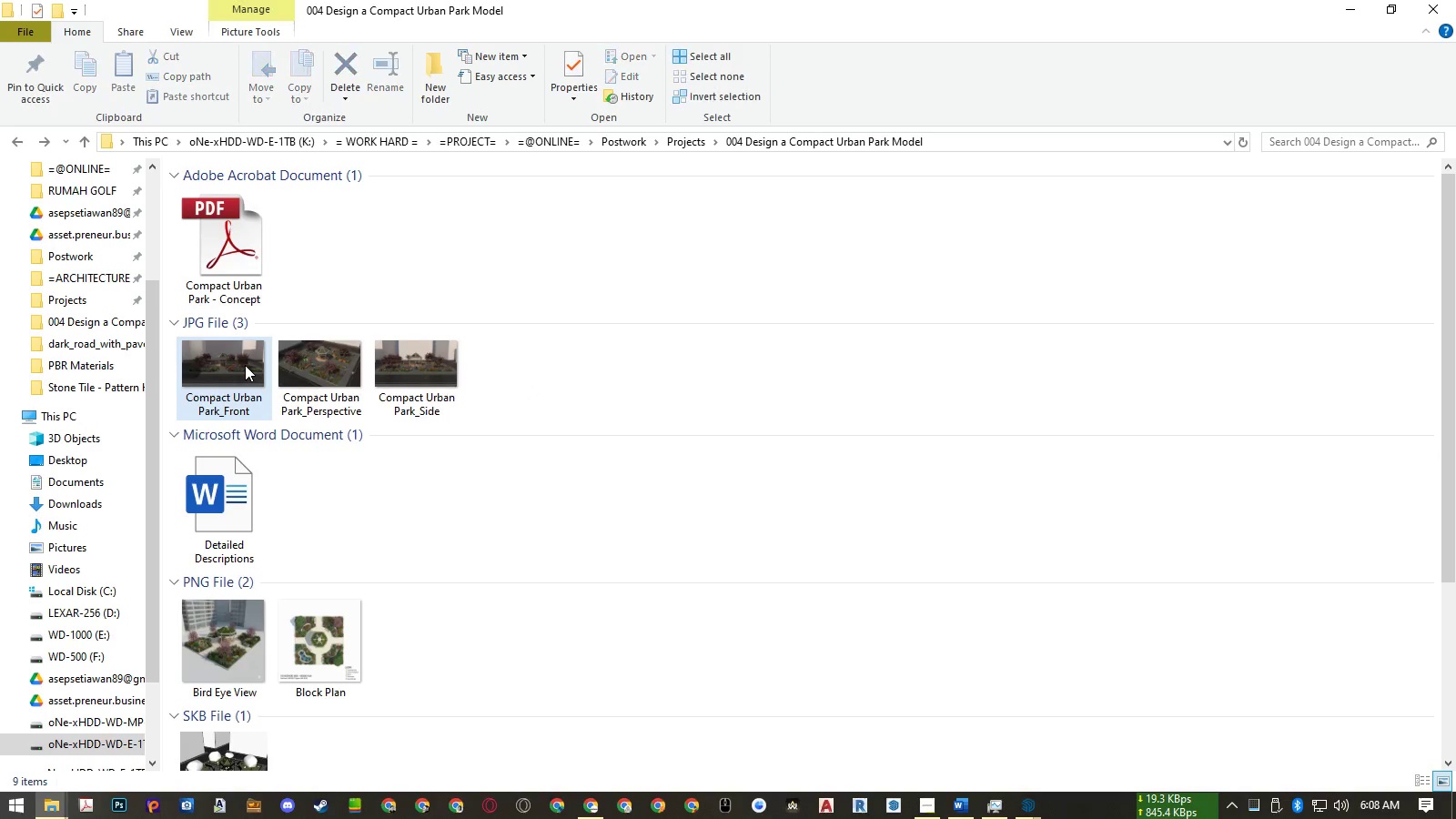 
double_click([239, 364])
 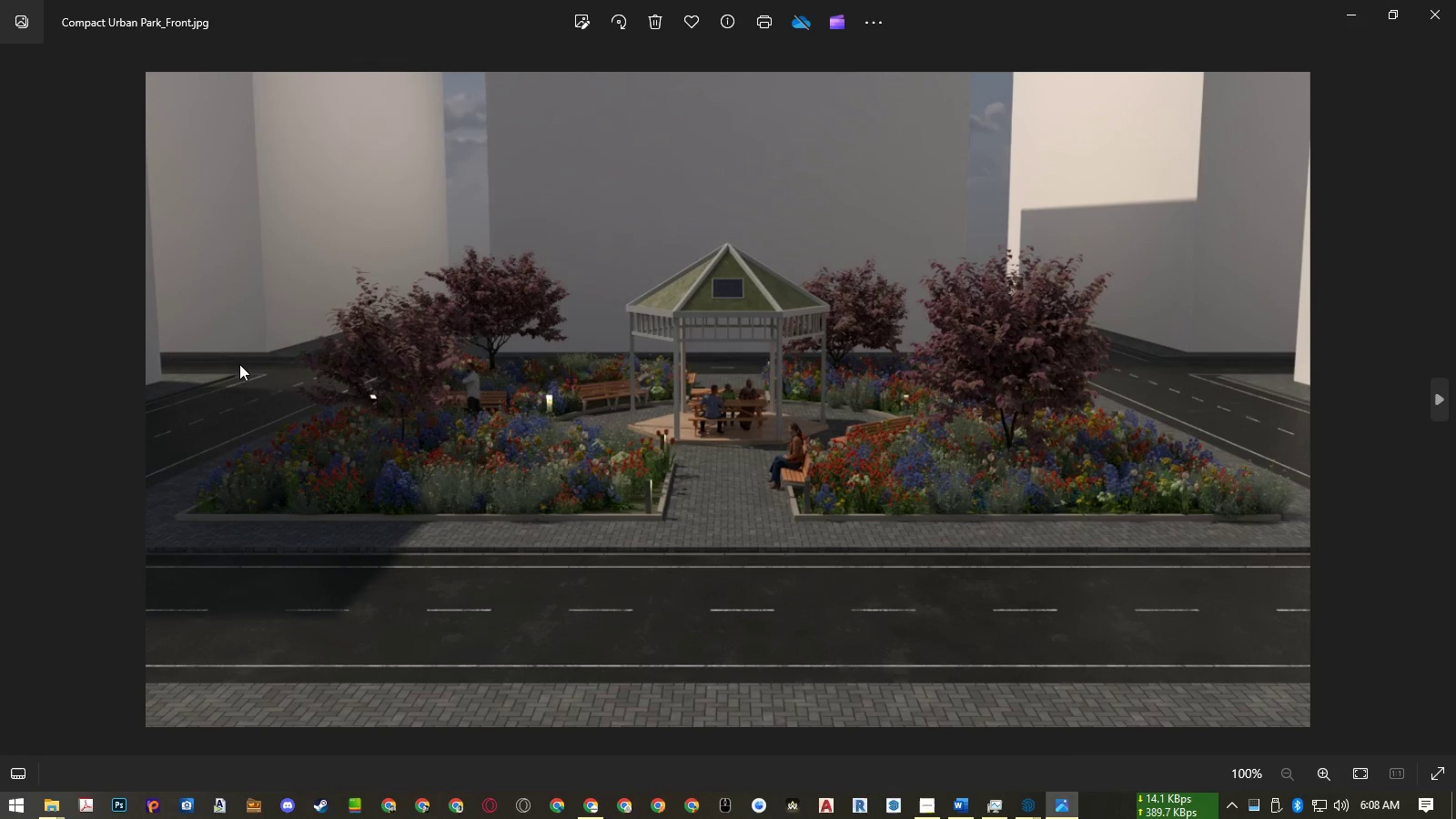 
key(ArrowRight)
 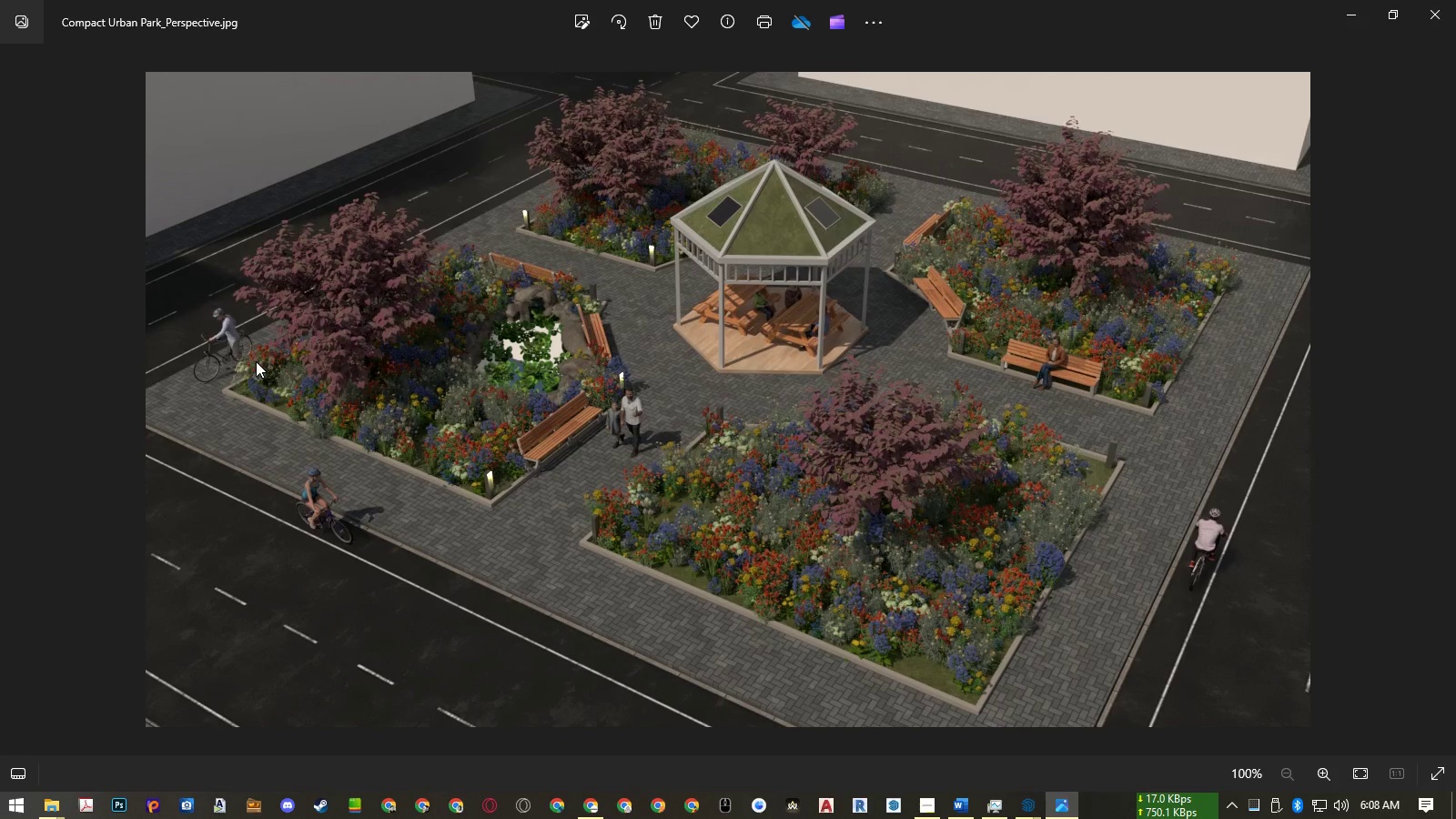 
wait(8.01)
 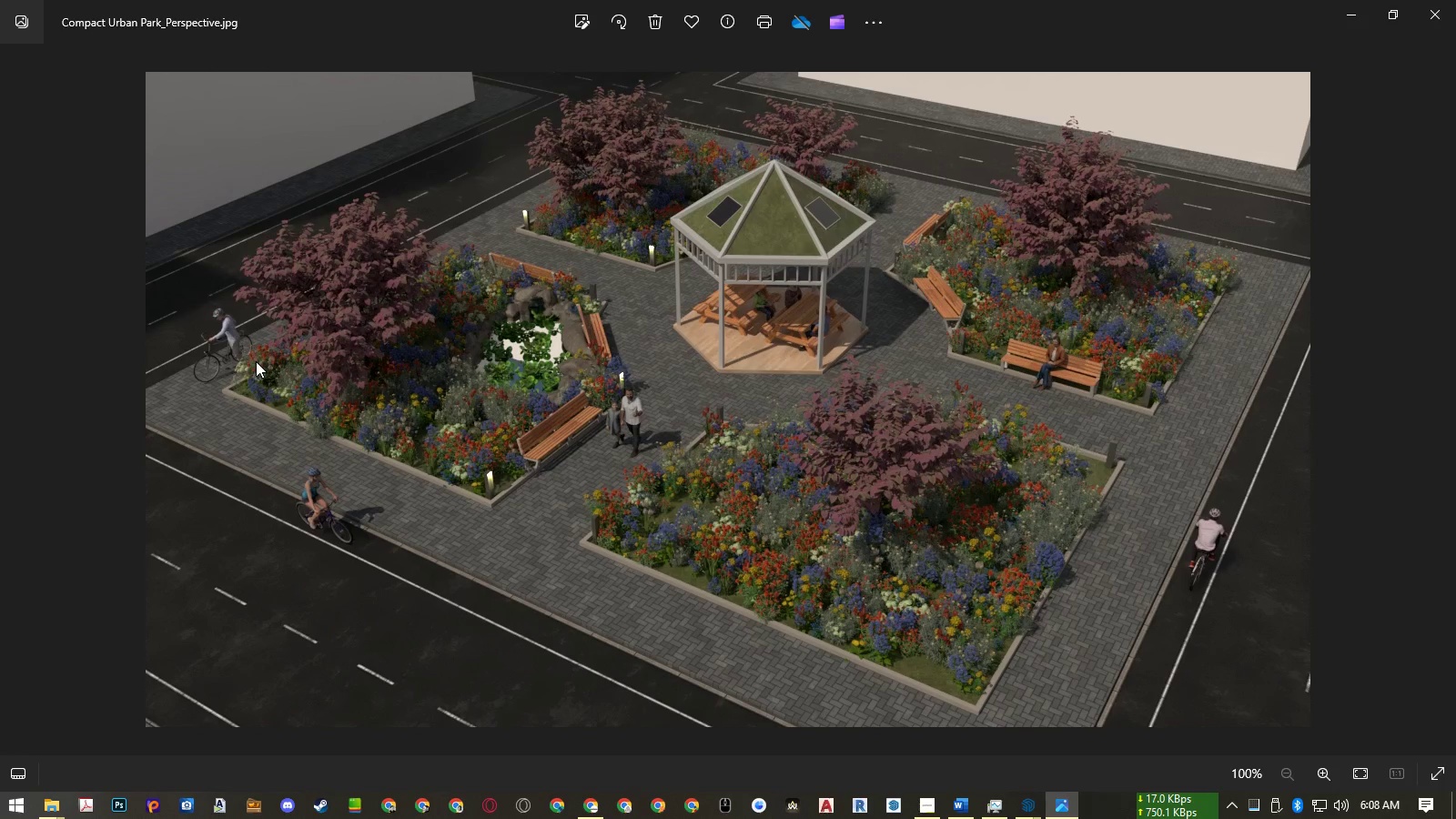 
key(ArrowRight)
 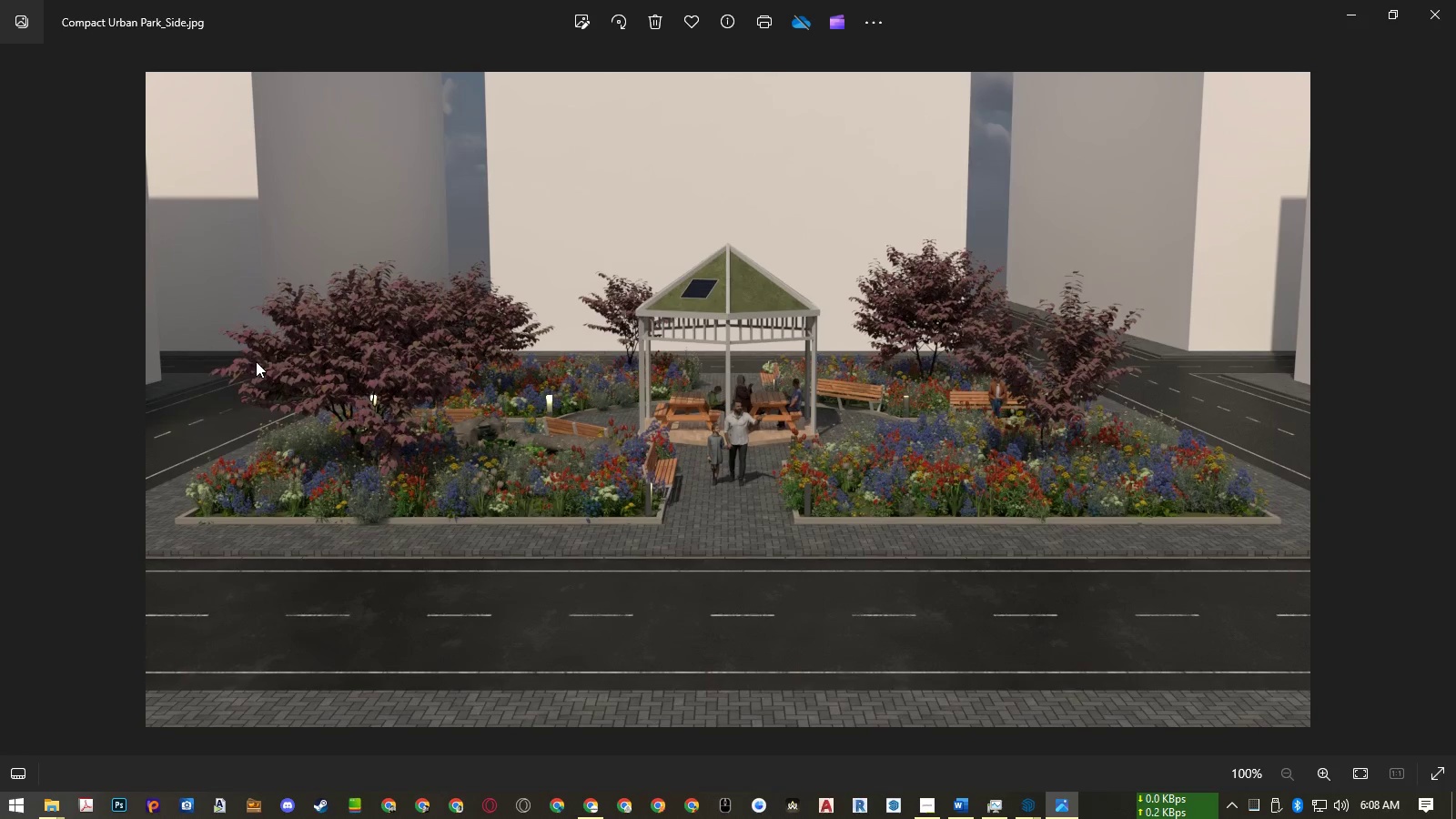 
key(ArrowLeft)
 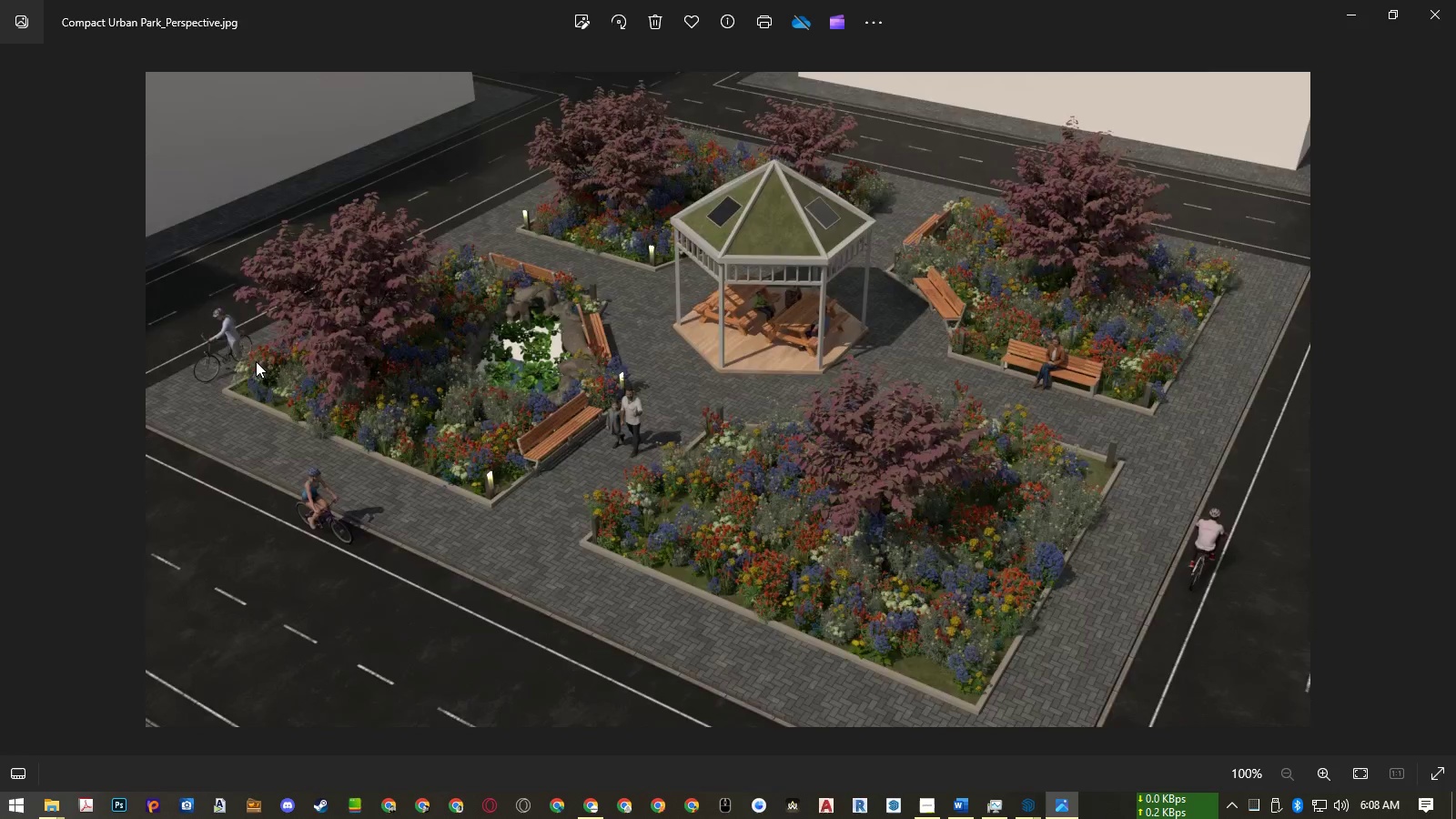 
key(ArrowLeft)
 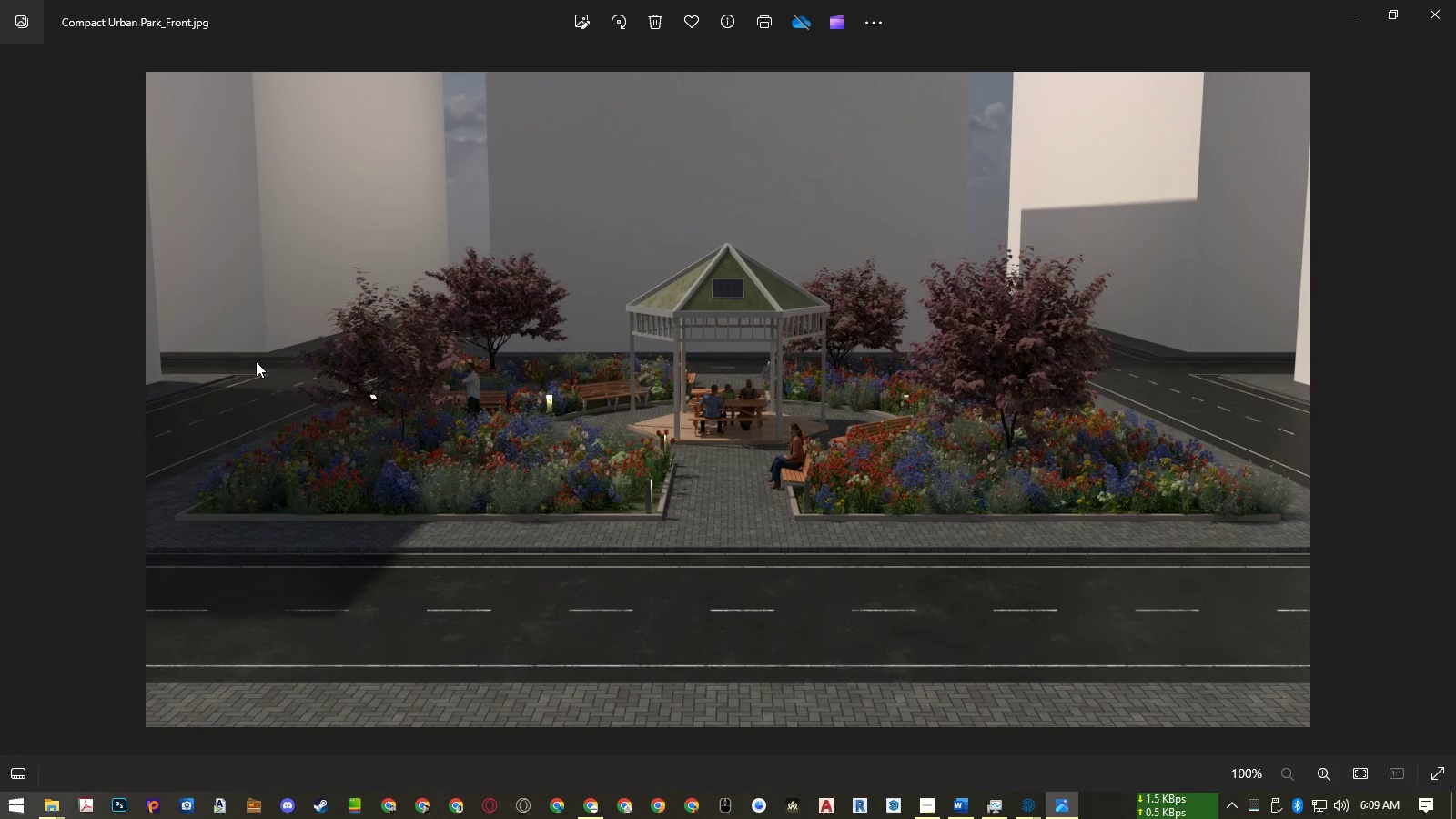 
key(ArrowRight)
 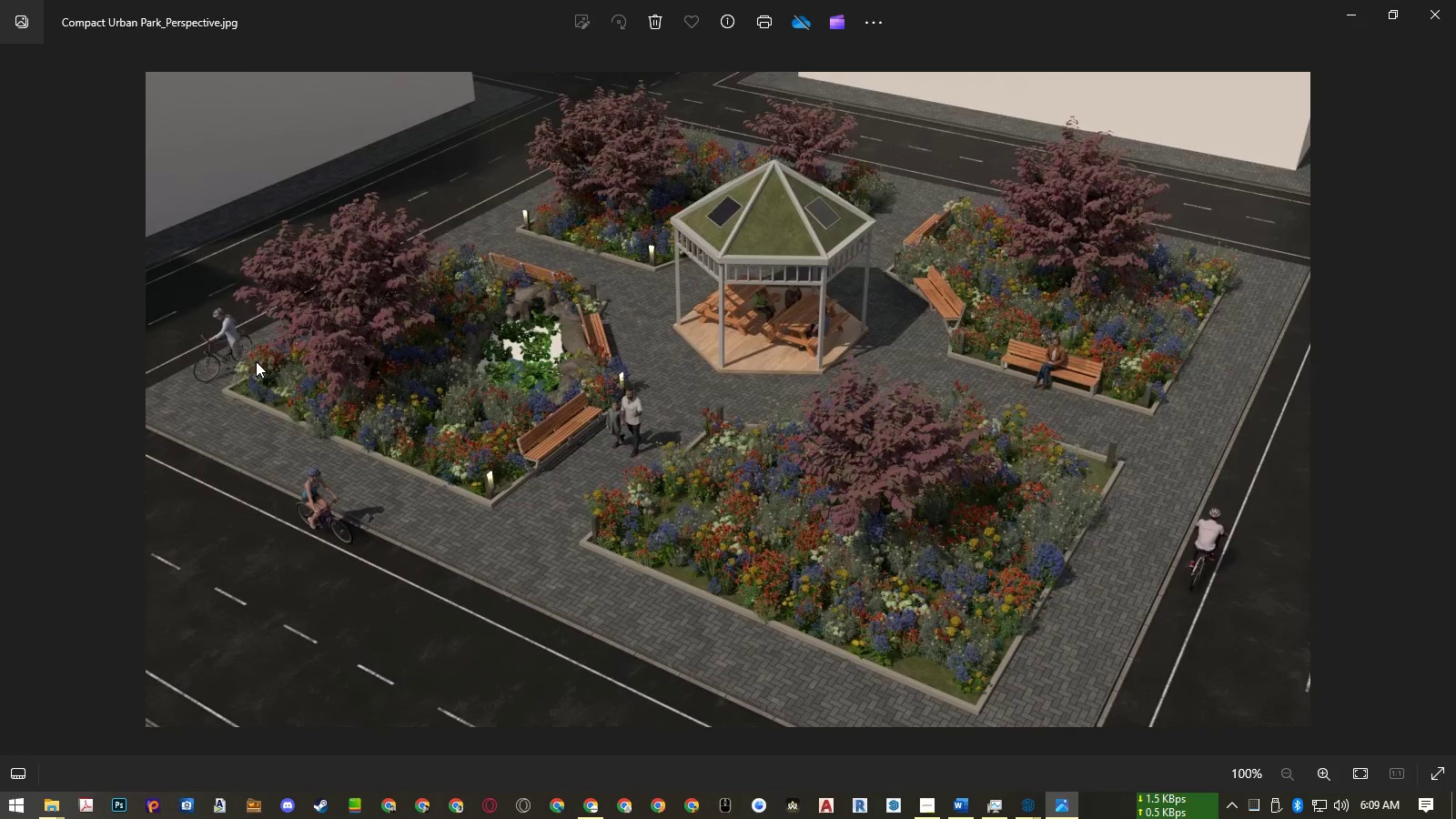 
key(ArrowRight)
 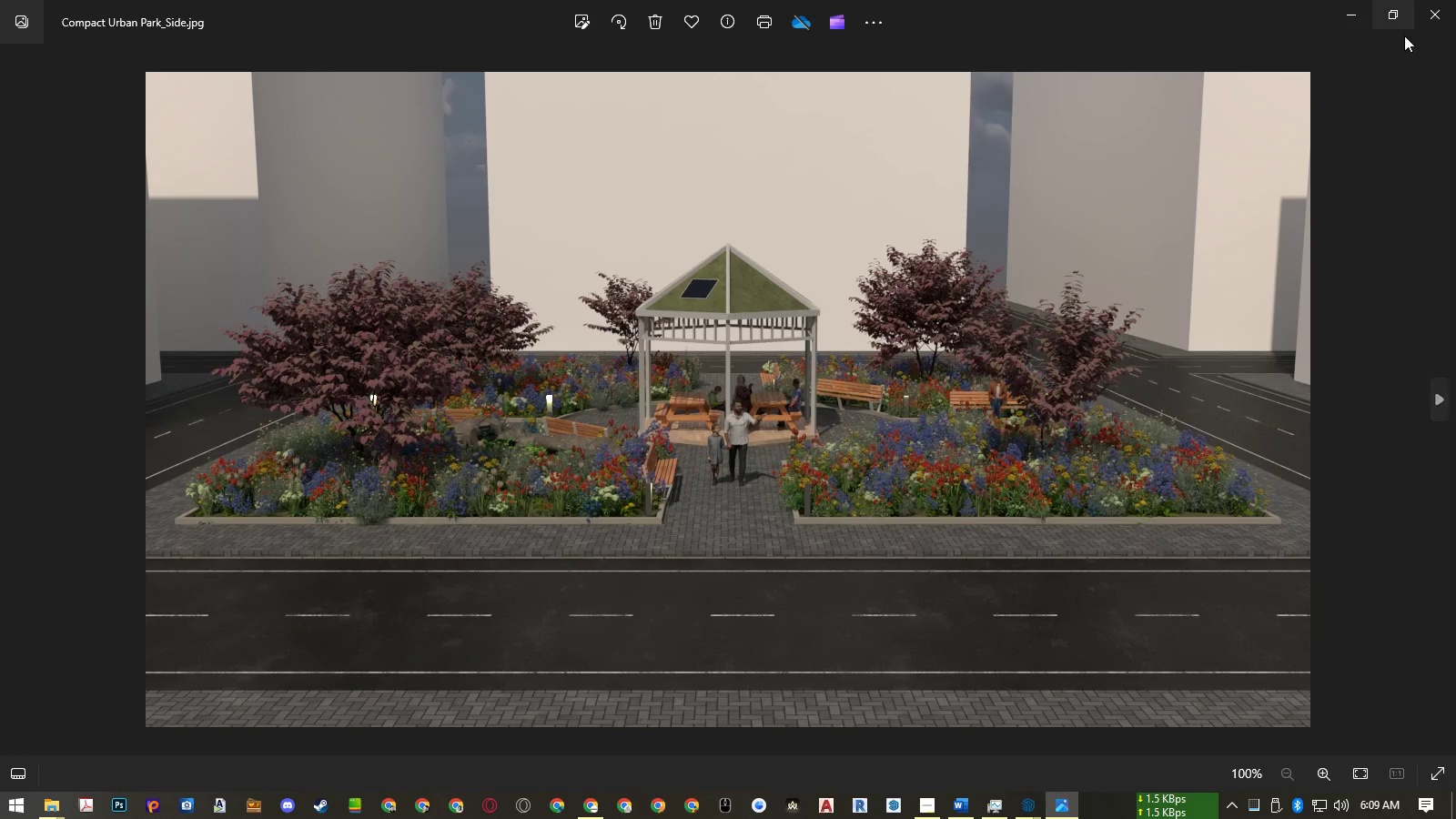 
left_click([1418, 21])
 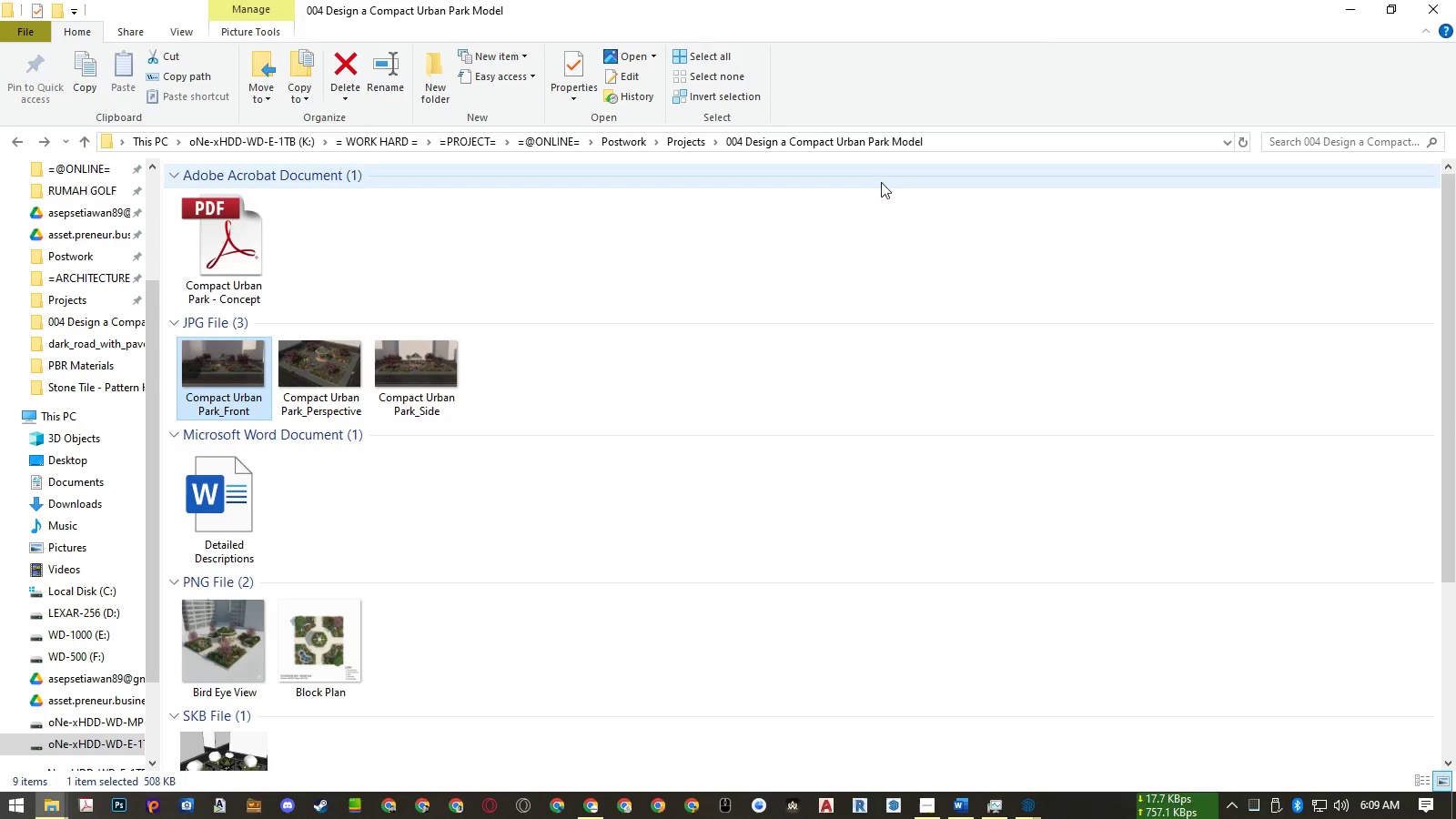 
left_click([790, 242])
 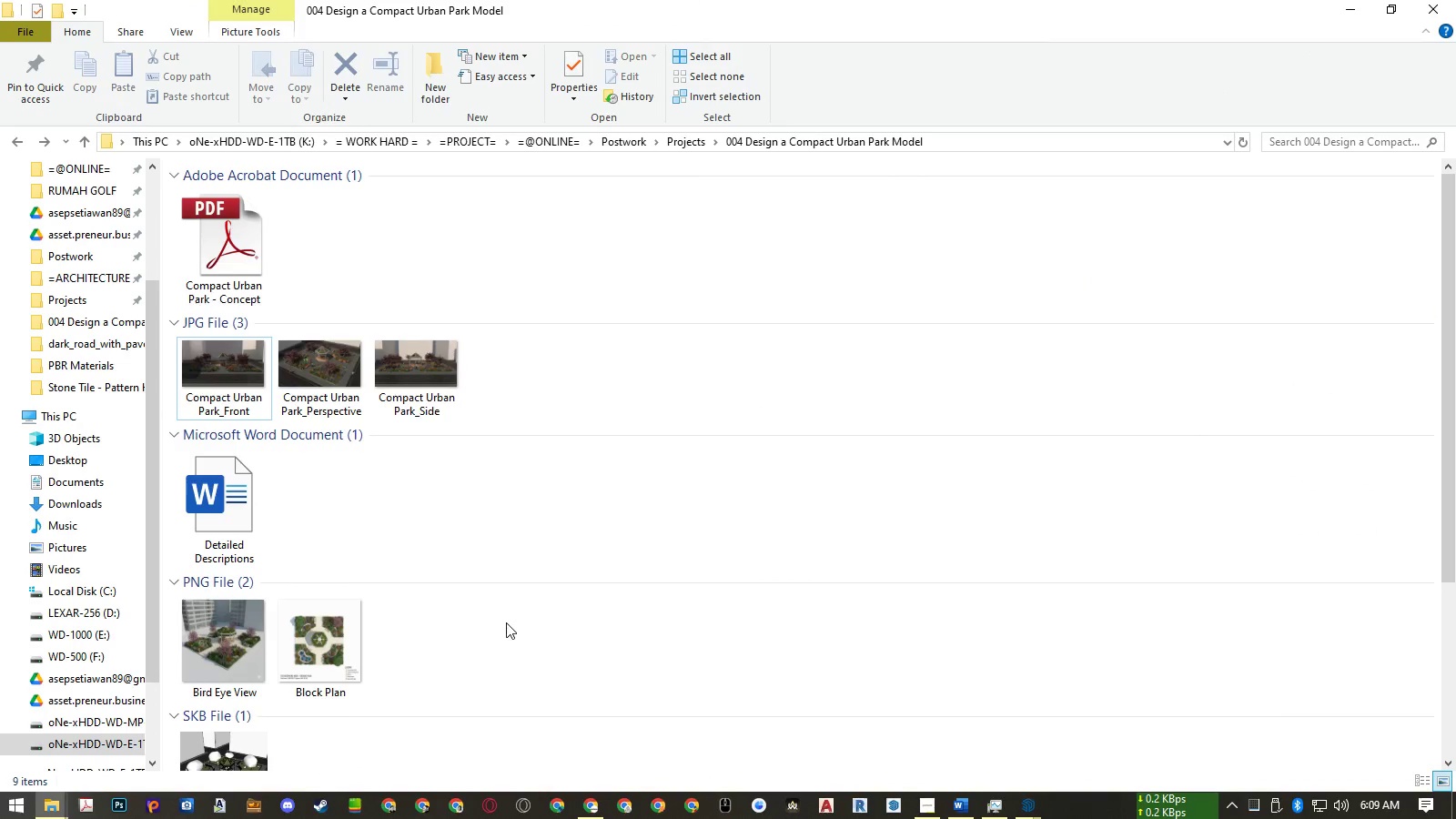 
wait(6.08)
 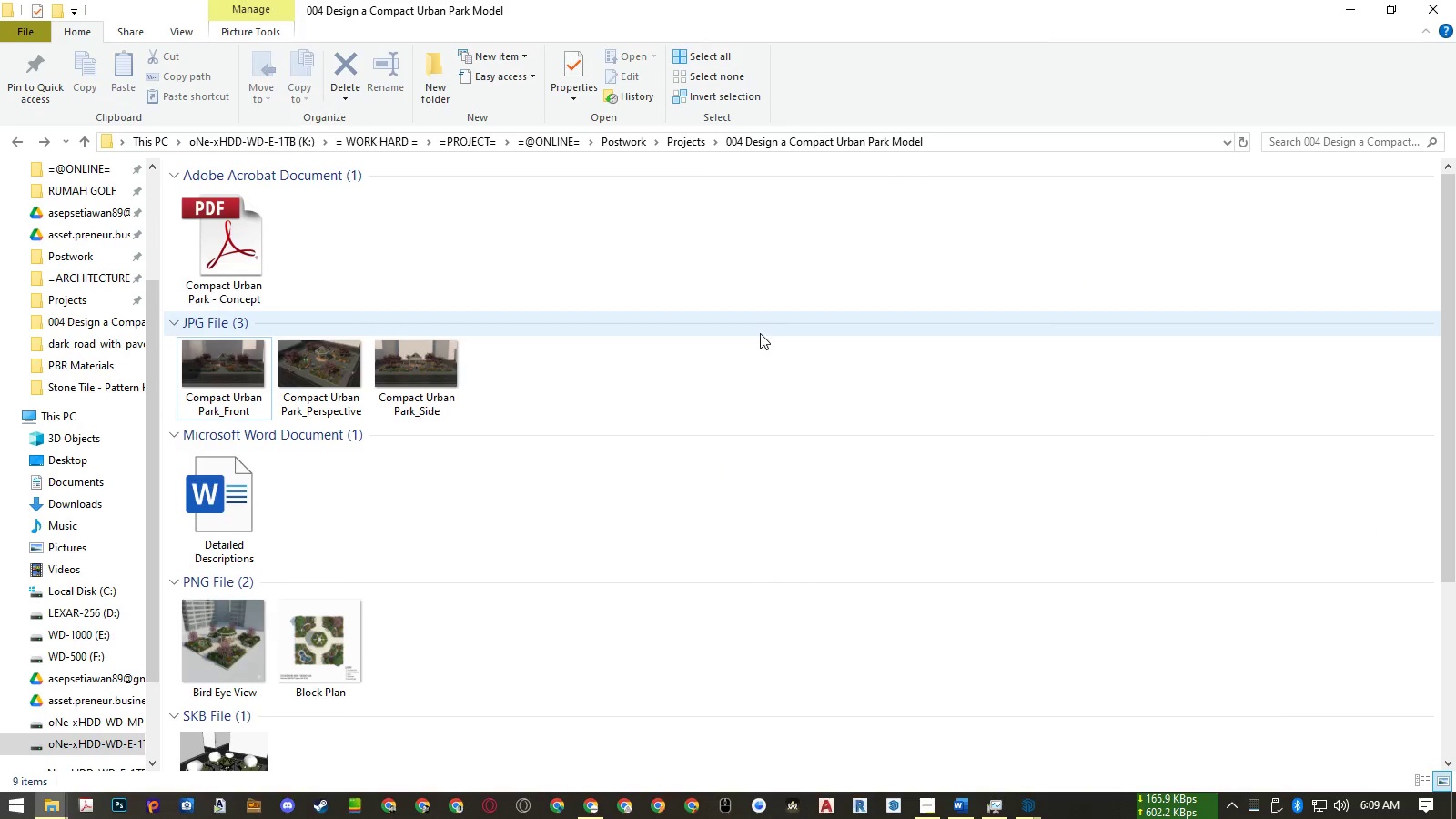 
mouse_move([1037, 788])
 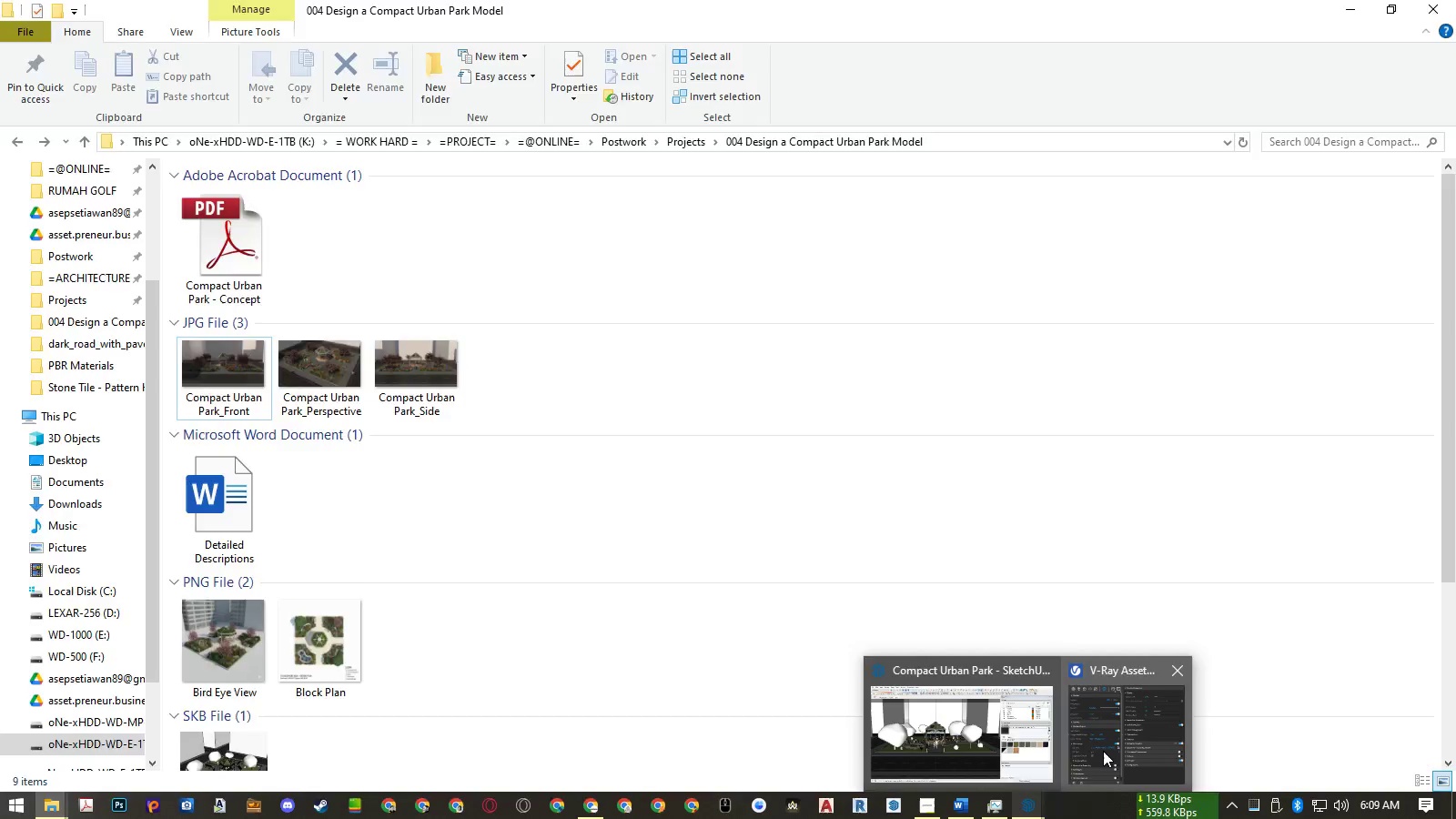 
left_click([1103, 751])
 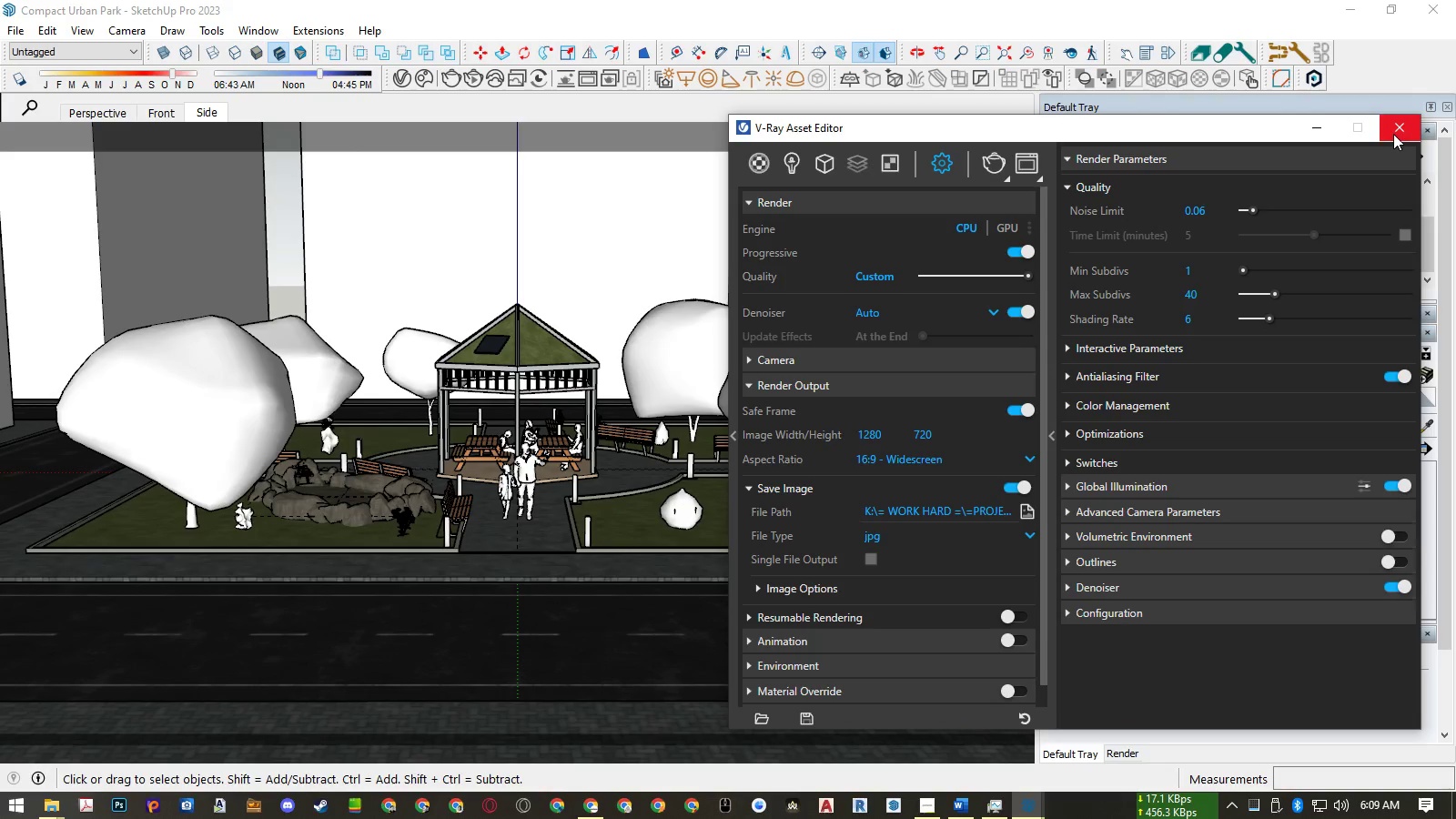 
left_click([1393, 134])
 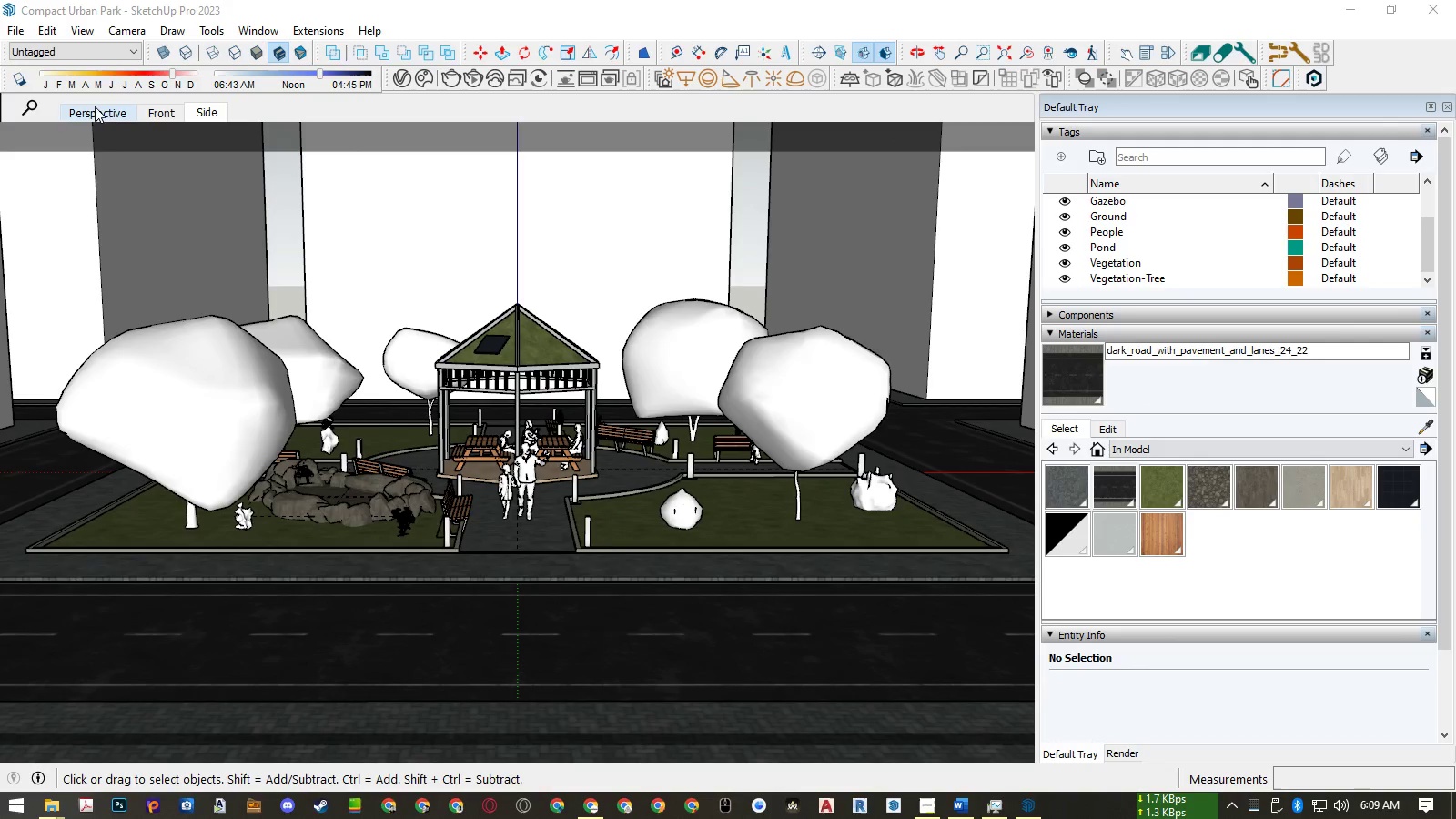 
left_click([90, 109])
 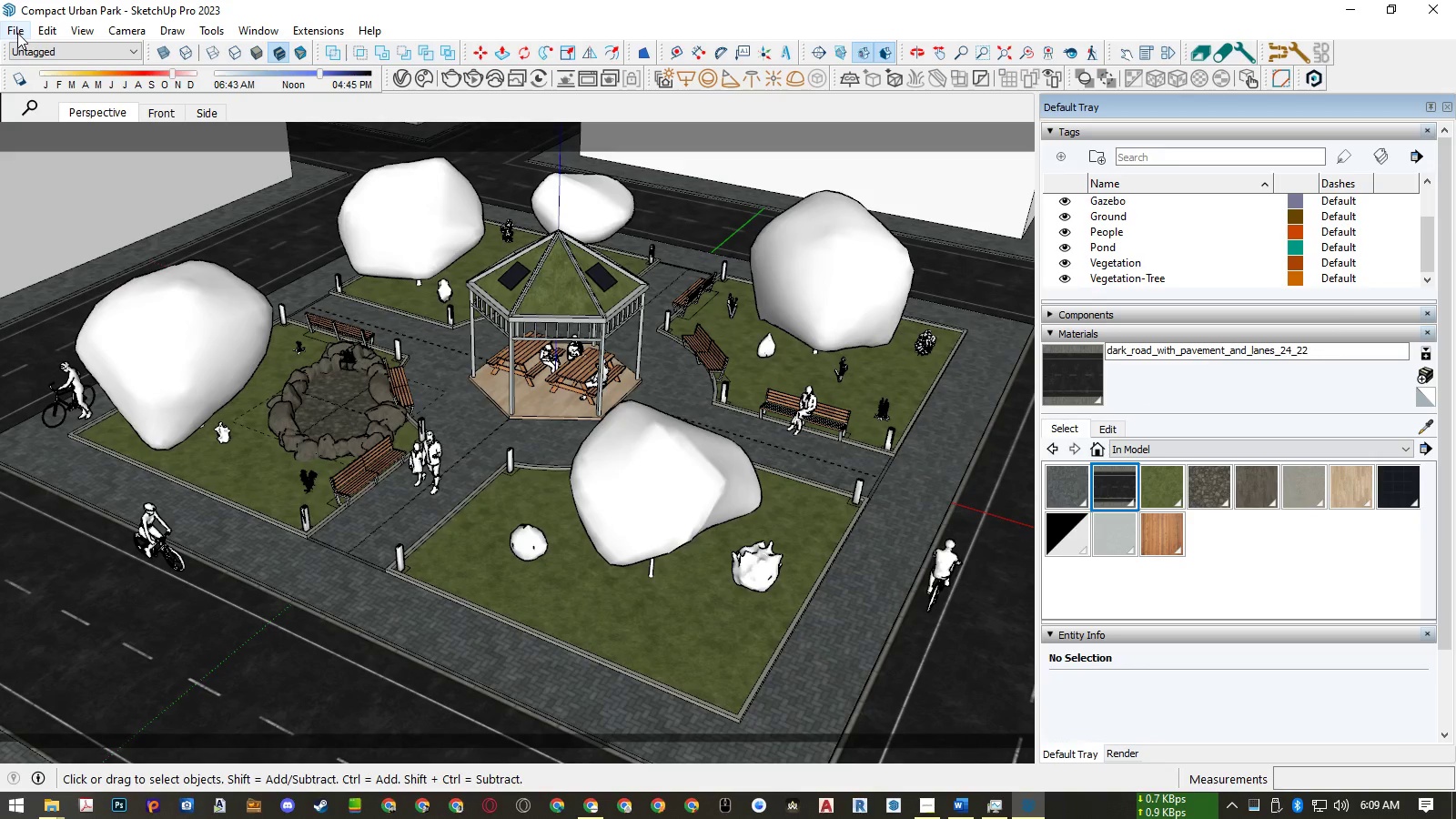 
left_click([17, 32])
 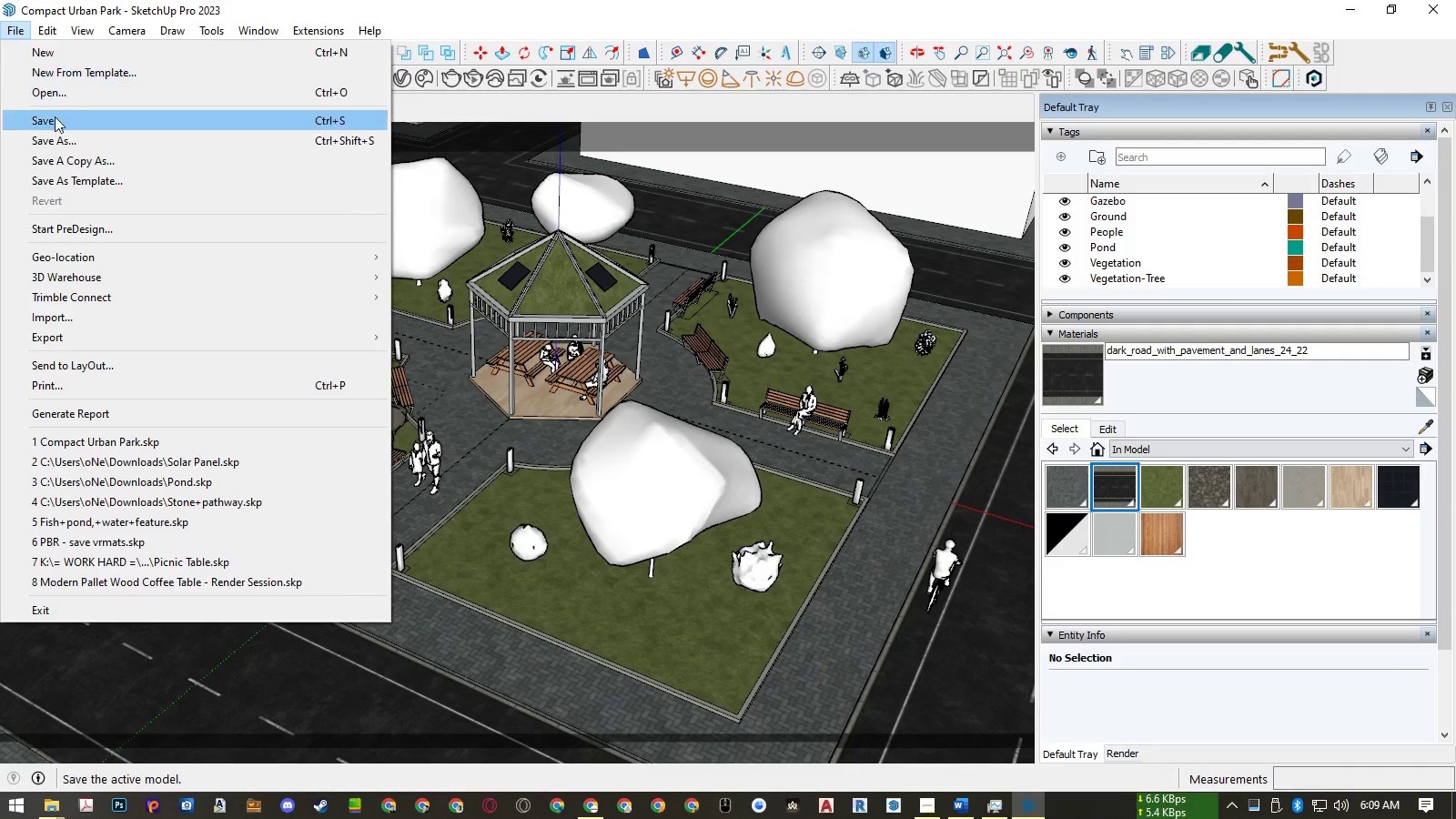 
left_click([55, 120])
 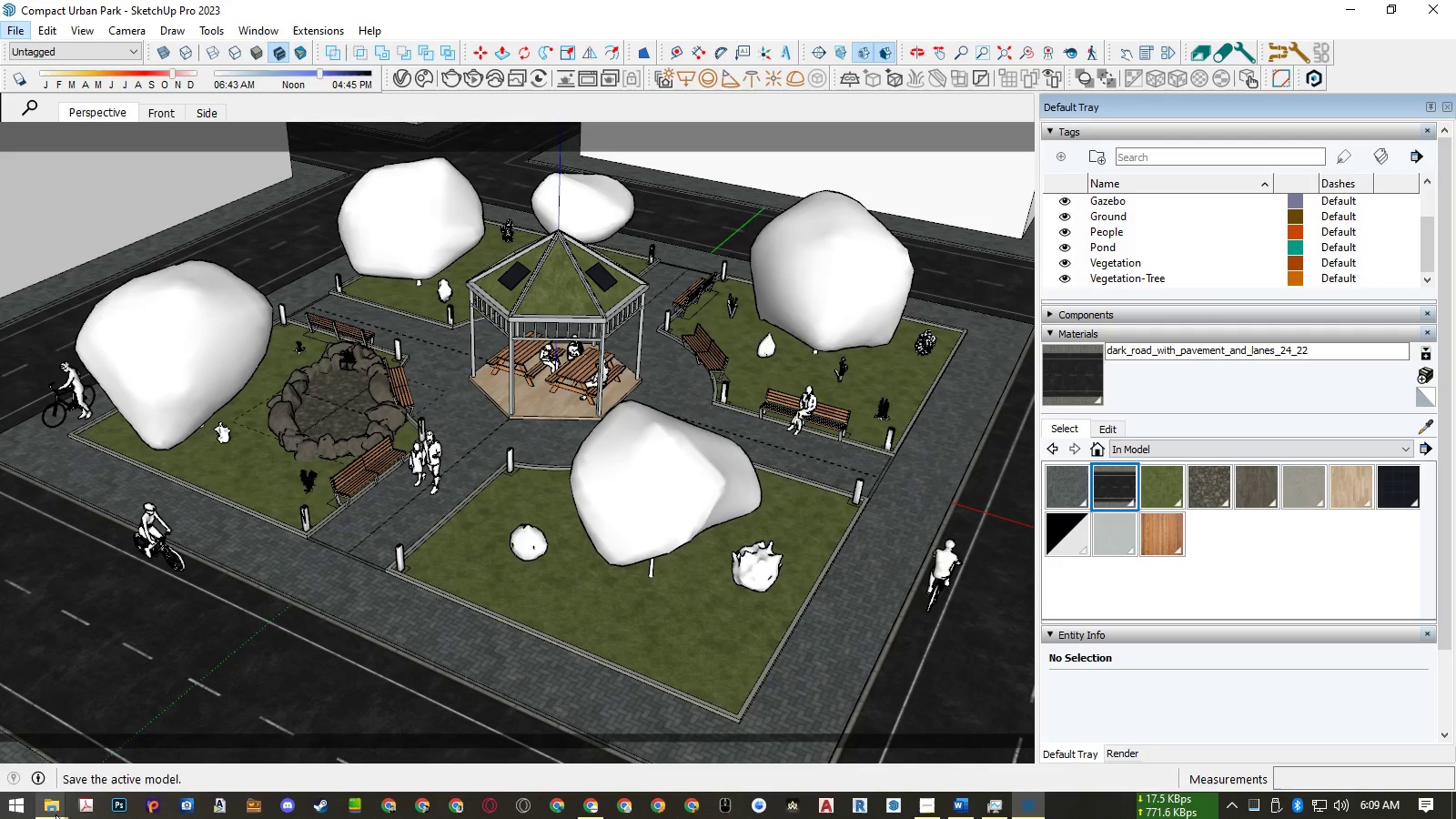 
left_click([56, 816])
 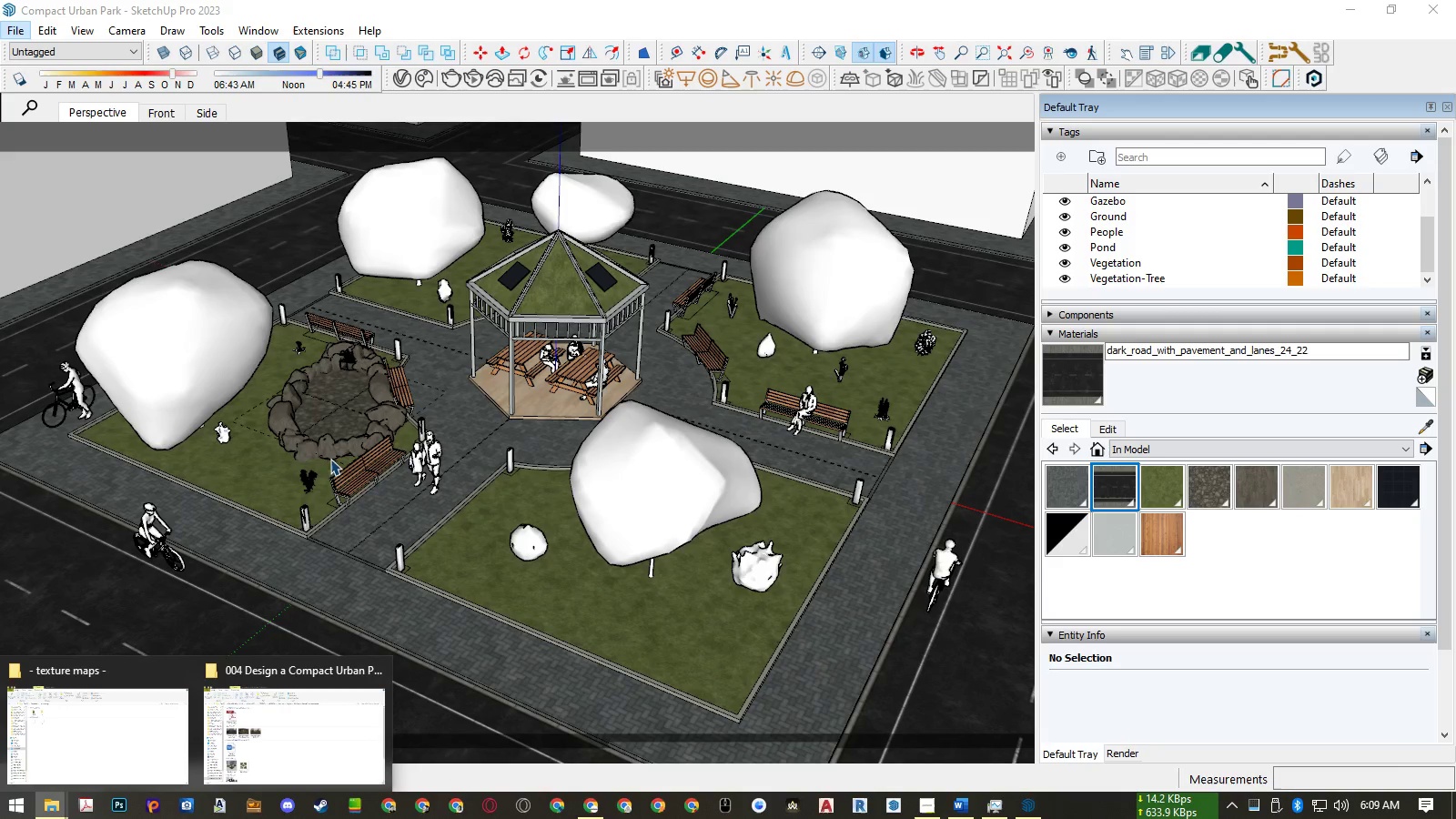 
left_click([243, 710])
 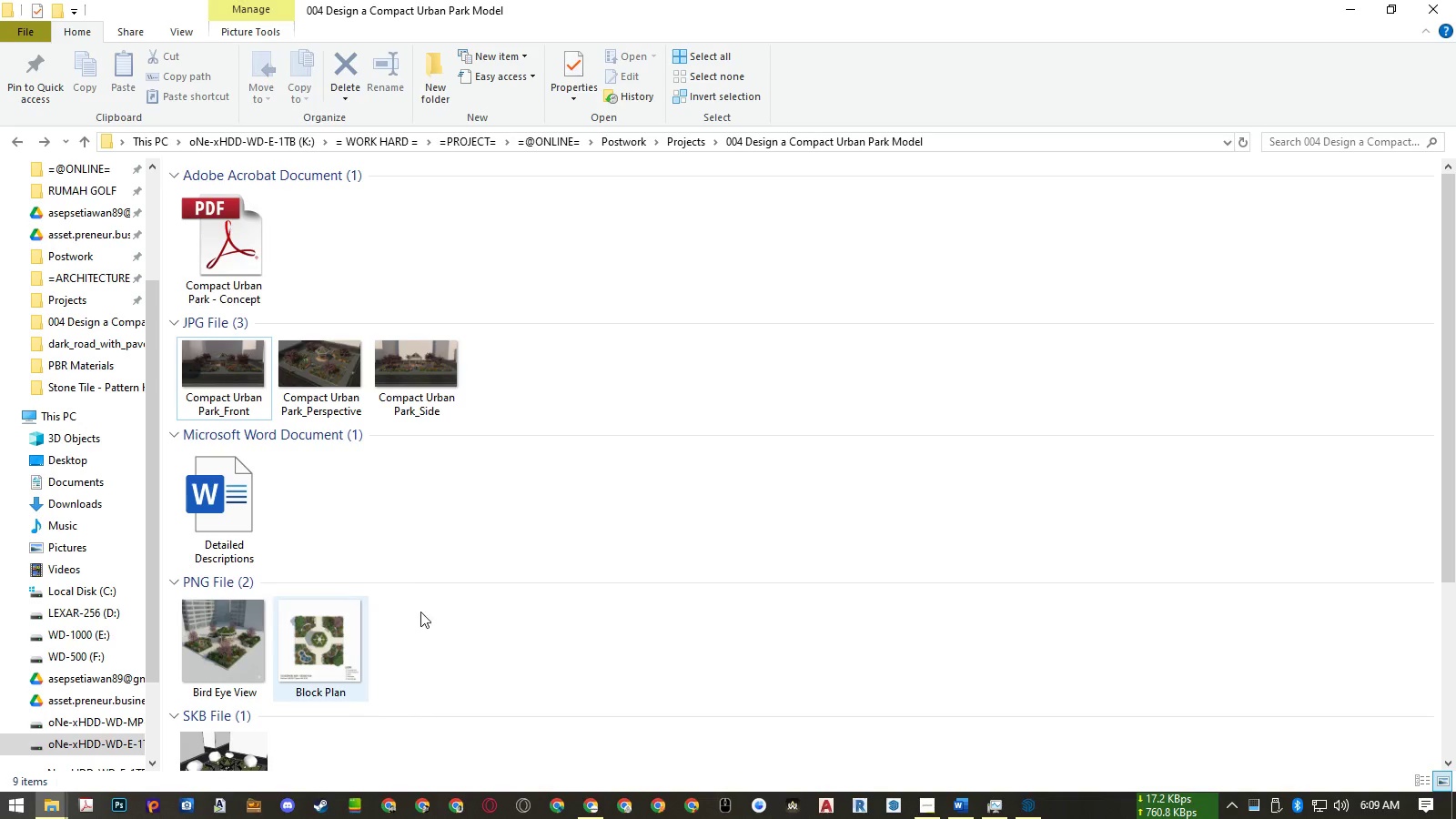 
scroll: coordinate [441, 594], scroll_direction: down, amount: 1.0
 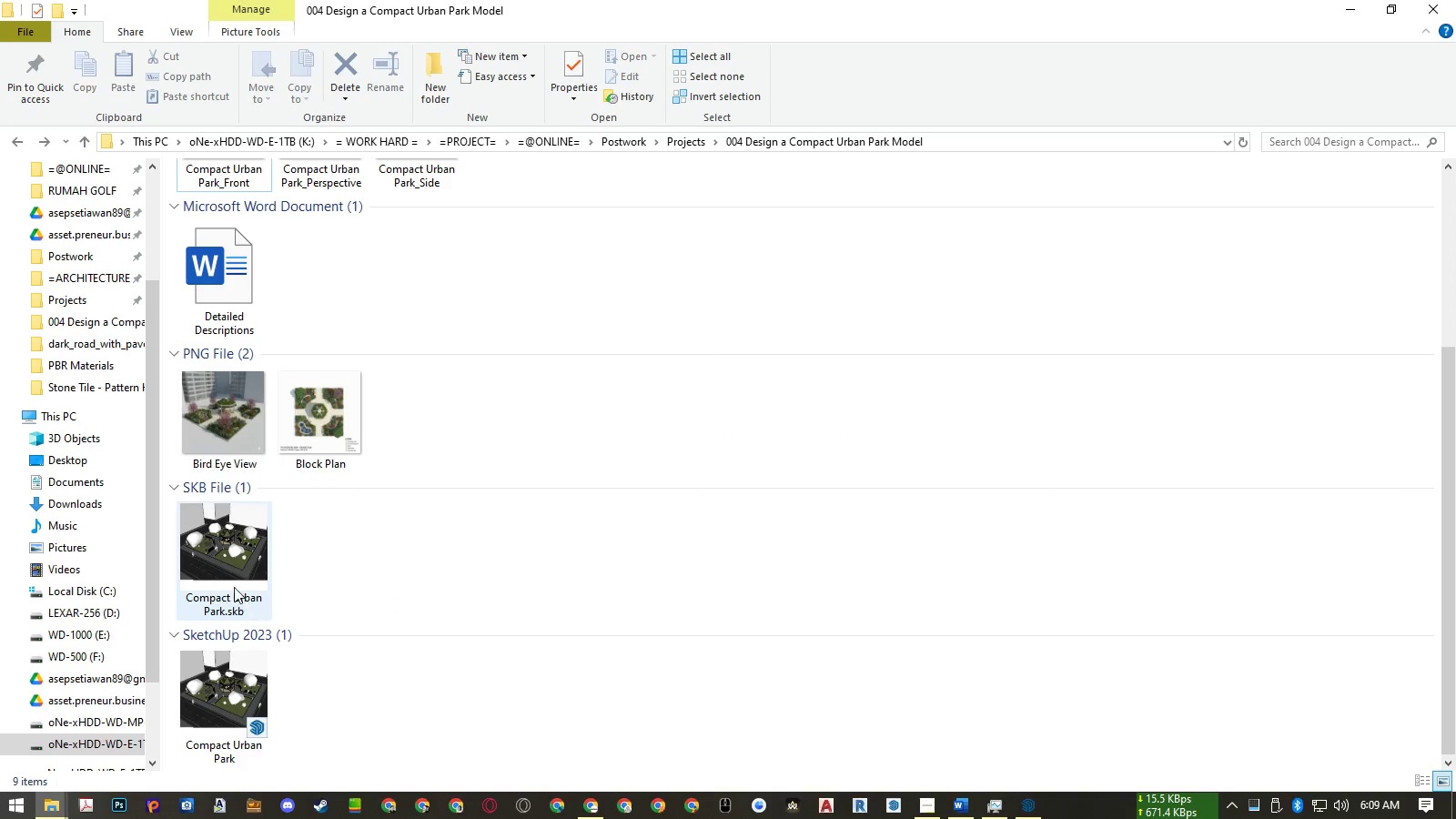 
left_click([233, 585])
 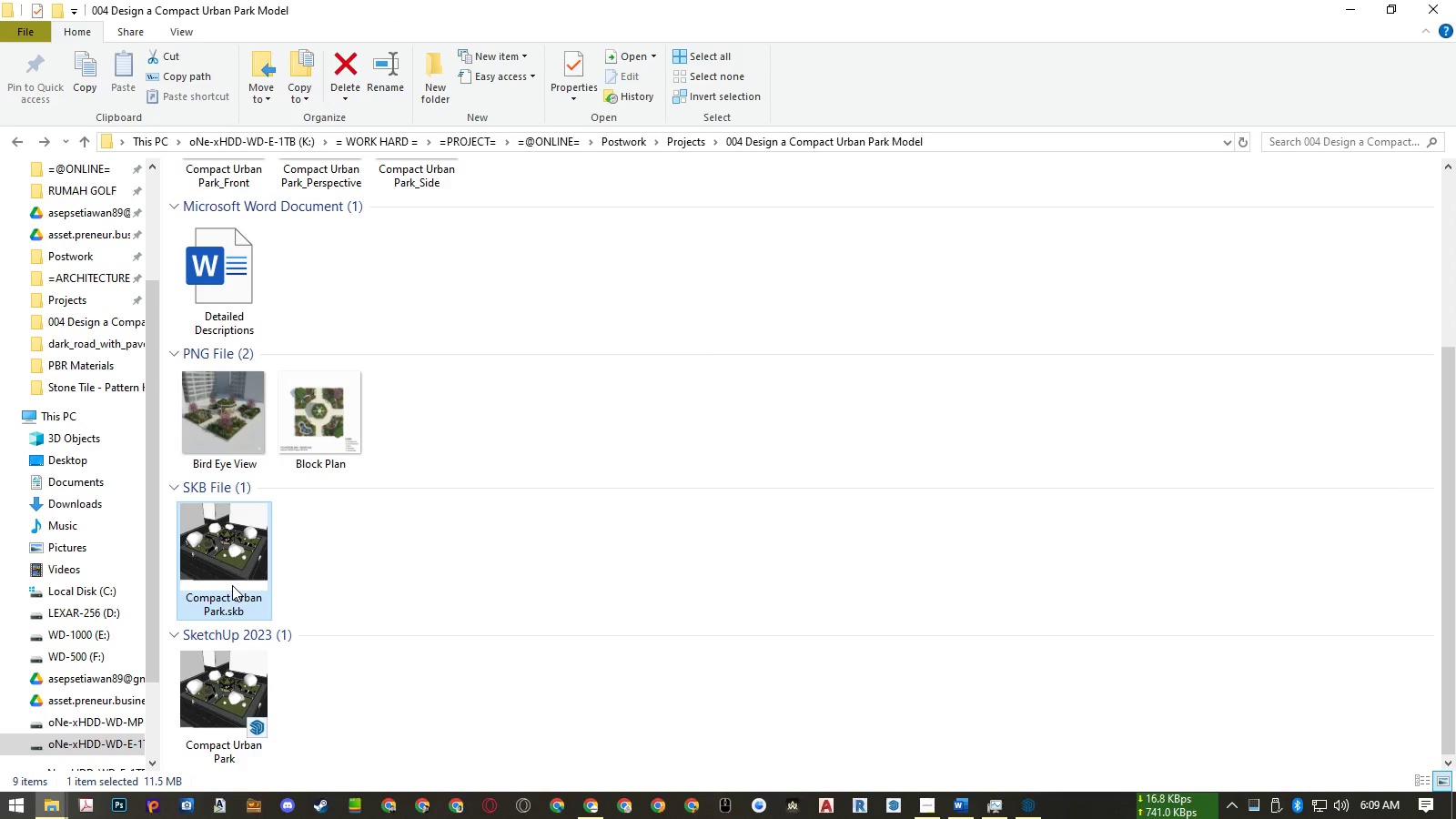 
key(Delete)
 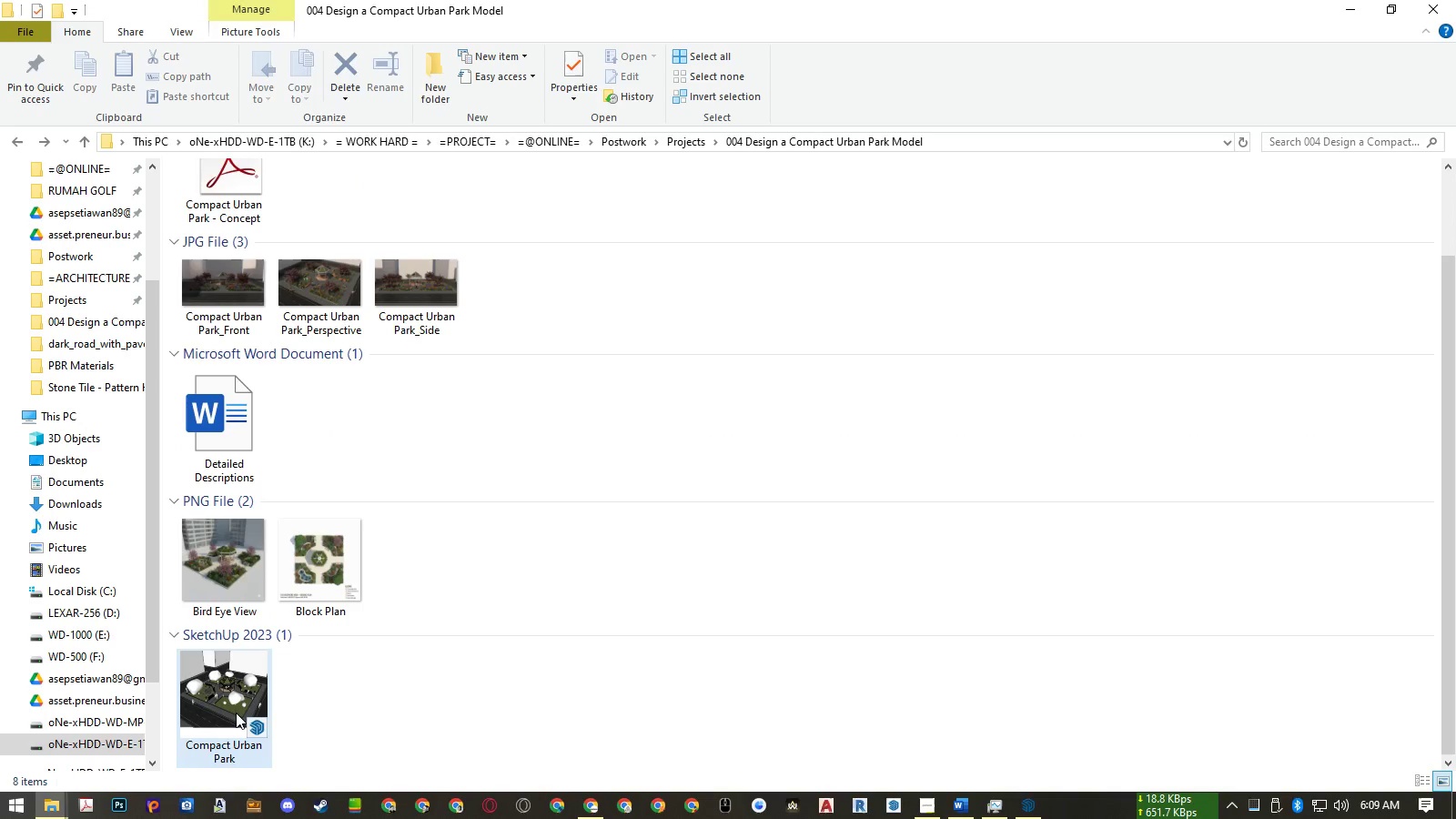 
left_click([236, 713])
 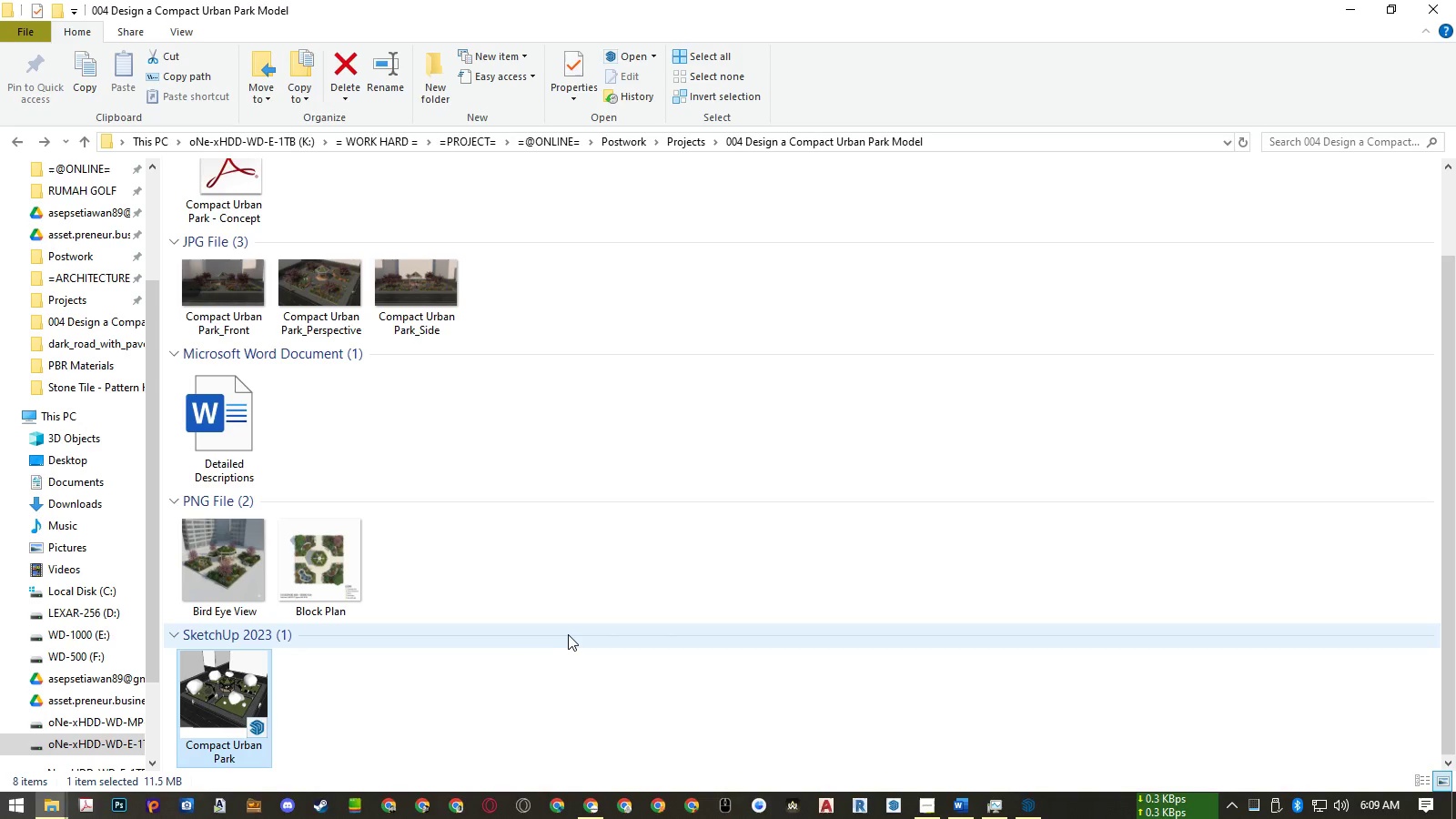 
scroll: coordinate [592, 579], scroll_direction: up, amount: 1.0
 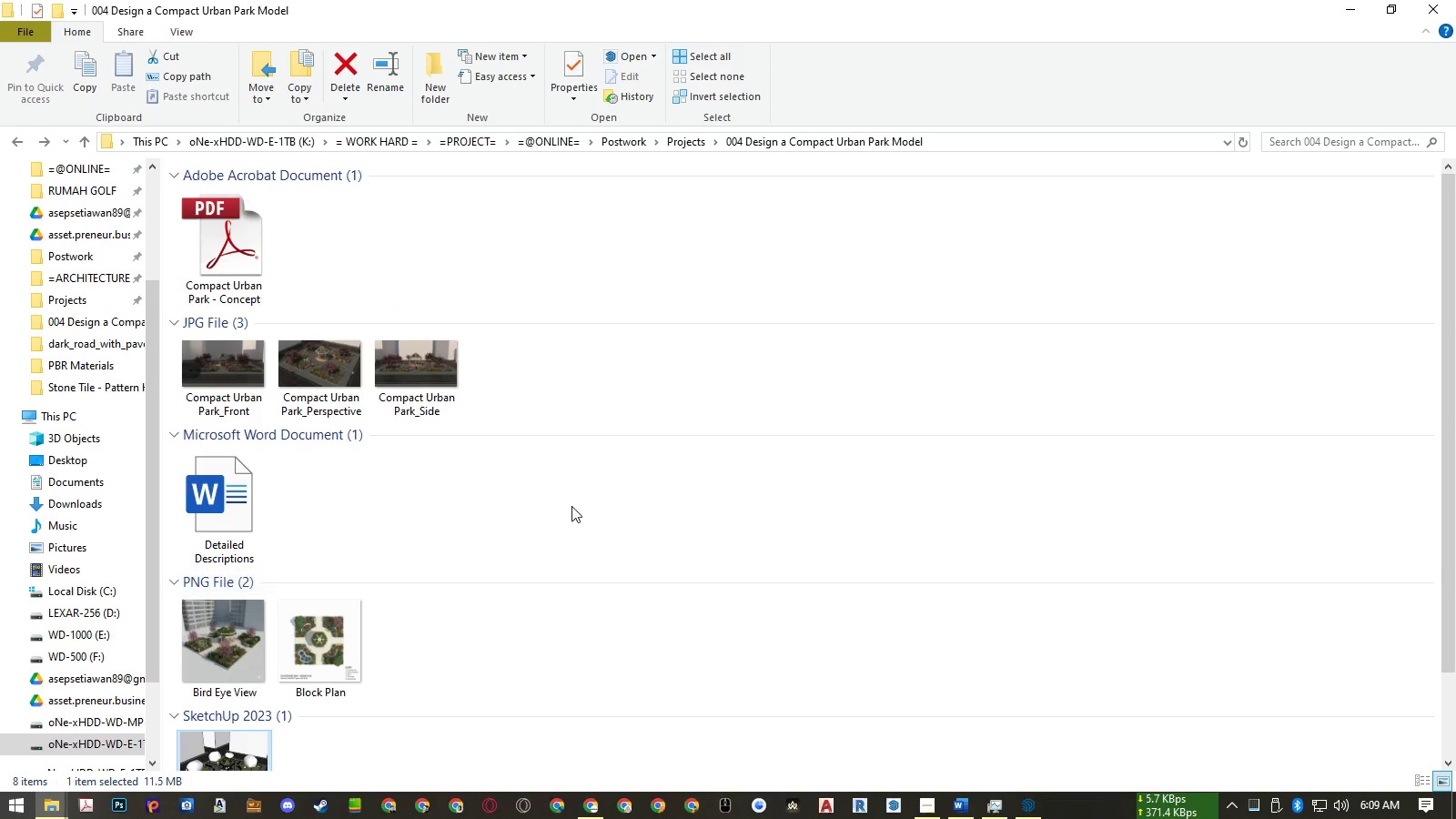 
hold_key(key=ControlLeft, duration=1.14)
 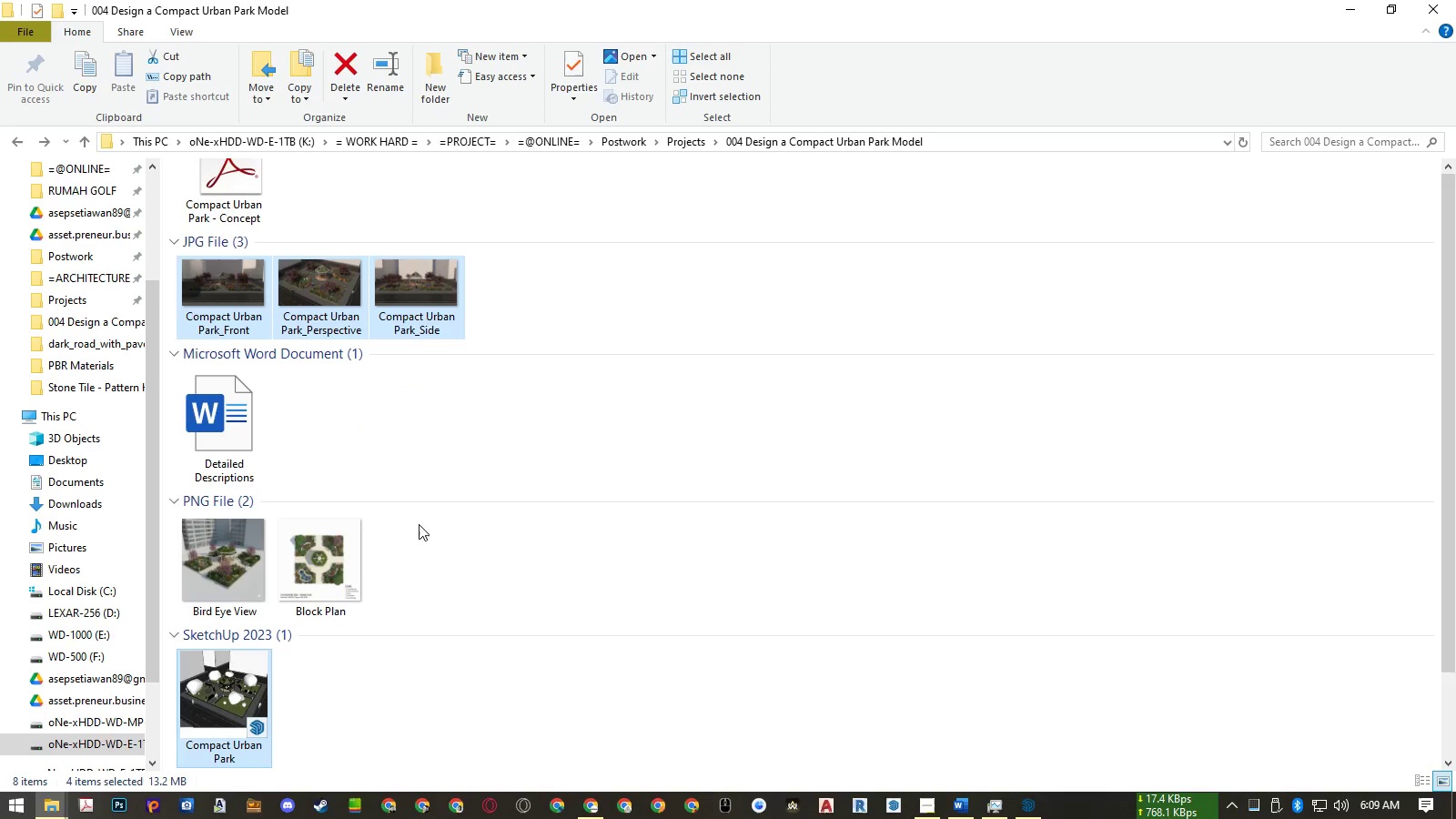 
scroll: coordinate [417, 524], scroll_direction: down, amount: 1.0
 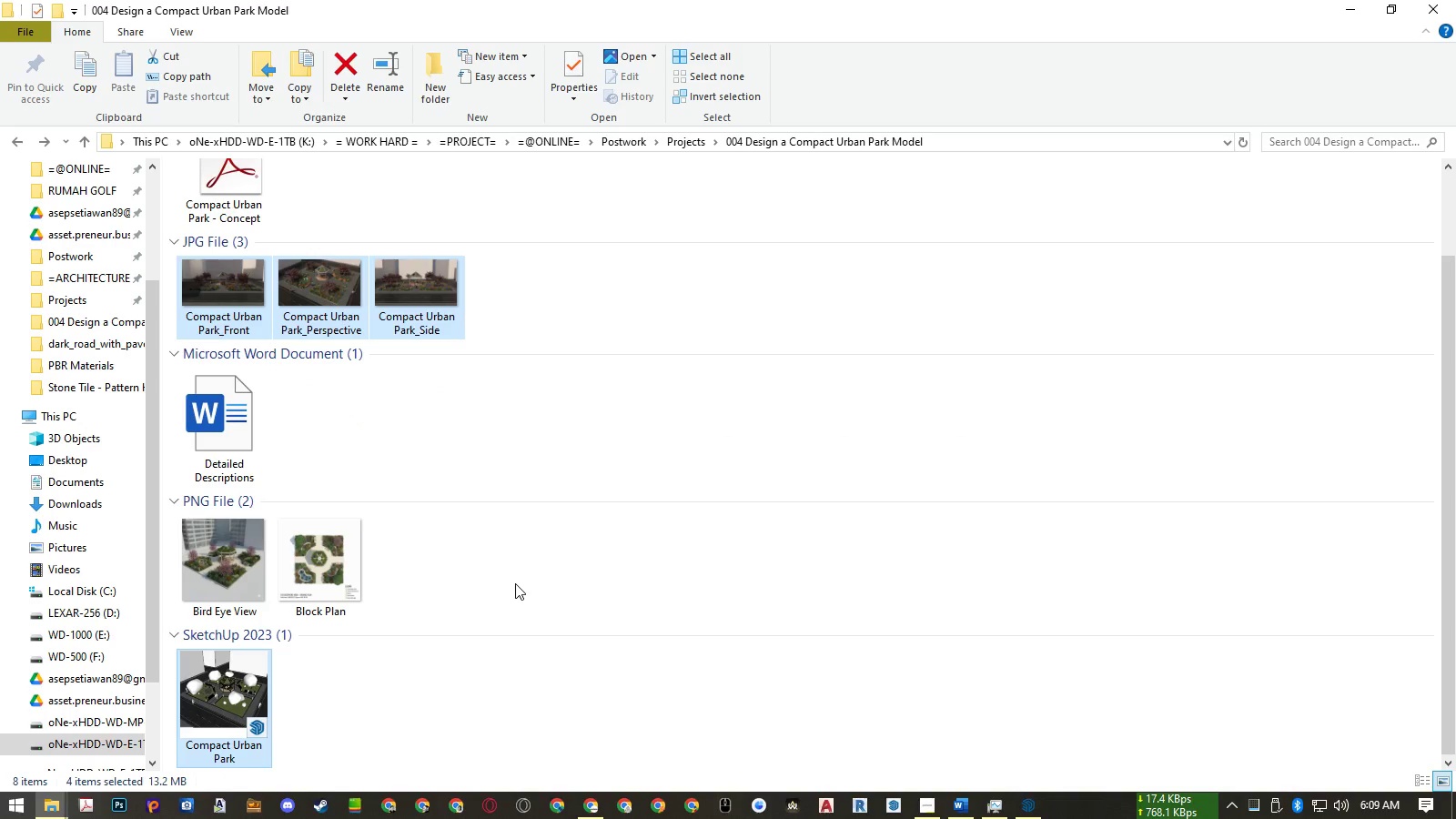 
key(Control+ControlLeft)
 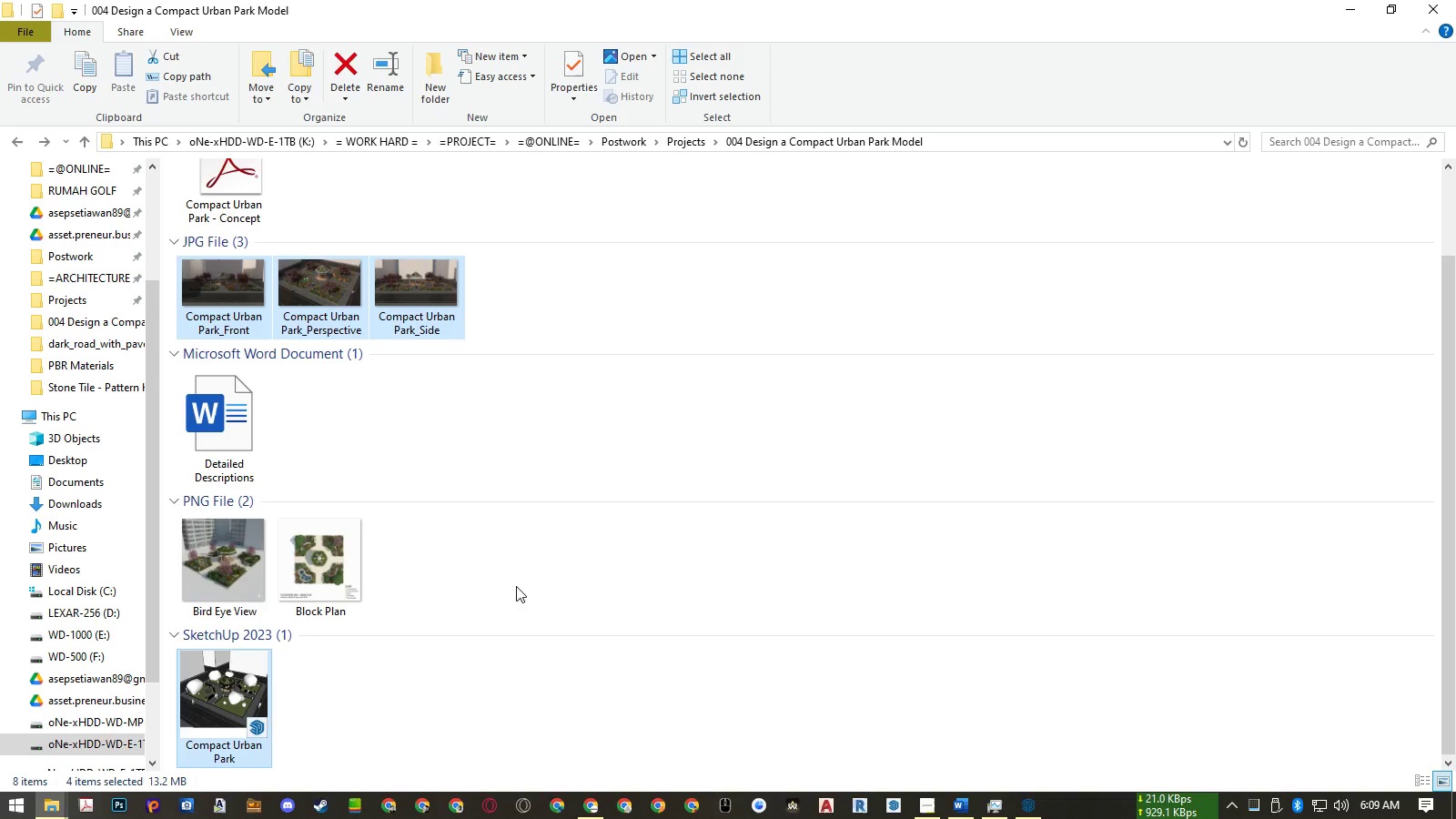 
key(Control+C)
 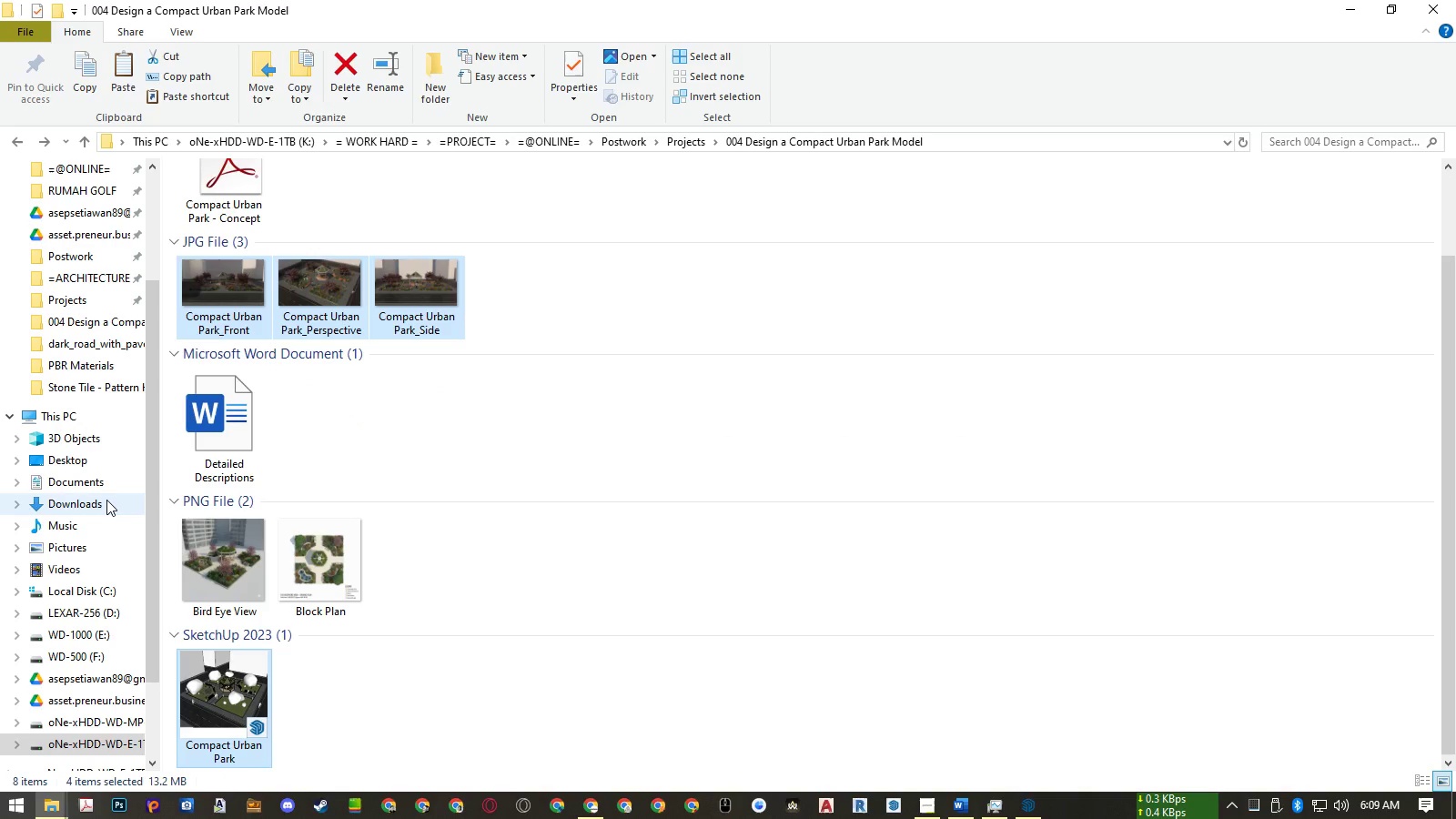 
left_click([106, 500])
 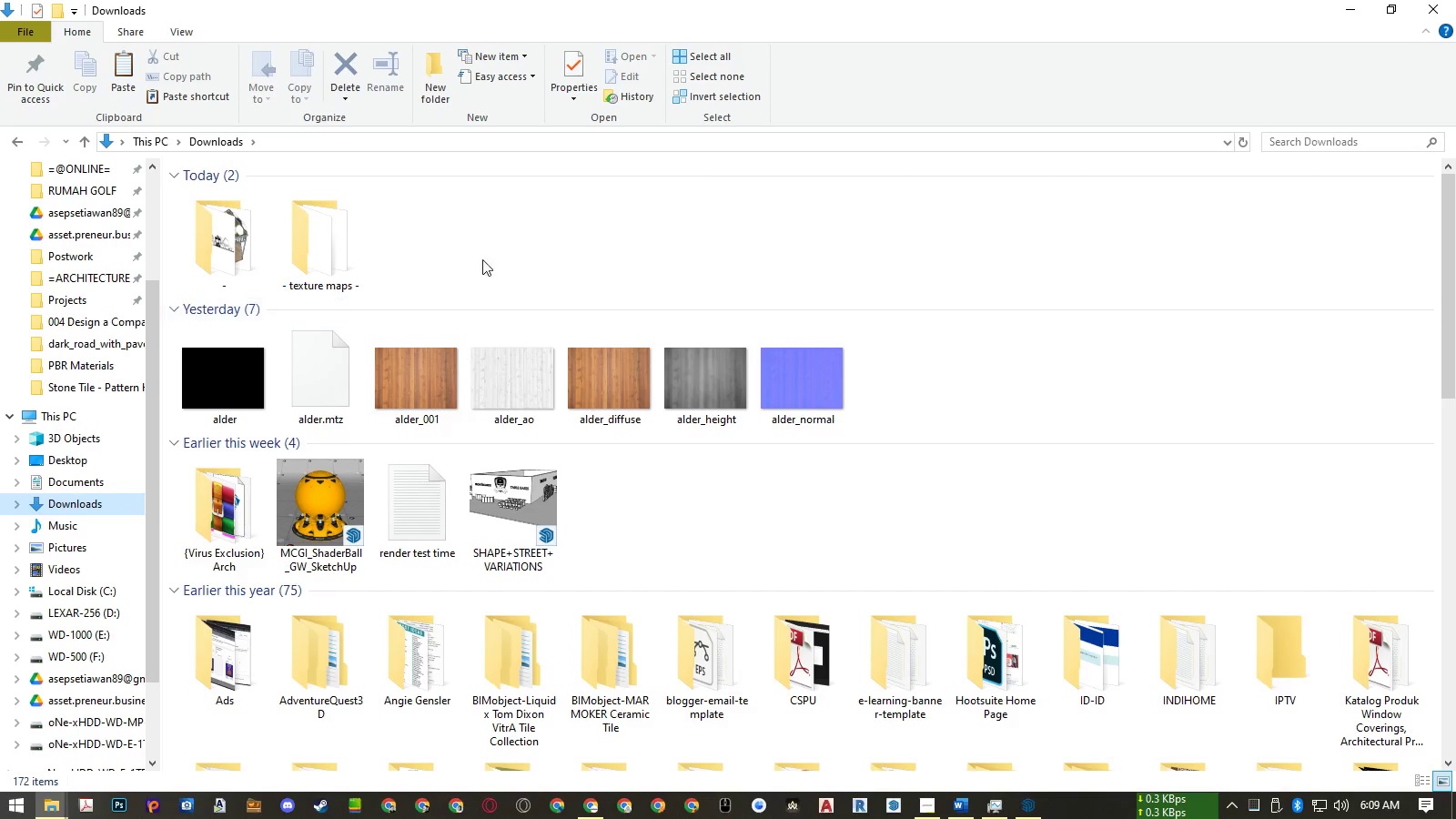 
left_click([485, 244])
 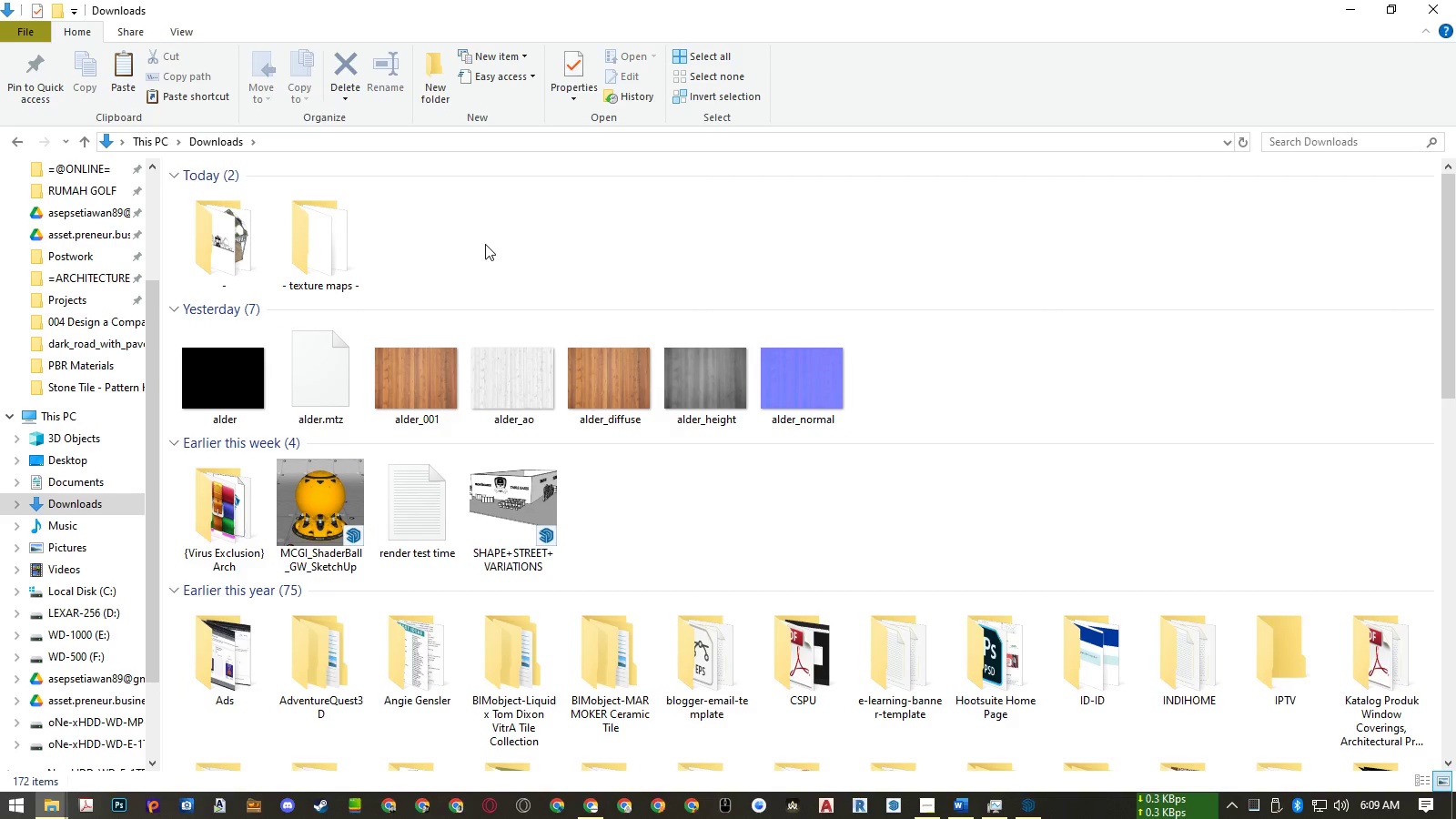 
key(Control+ControlLeft)
 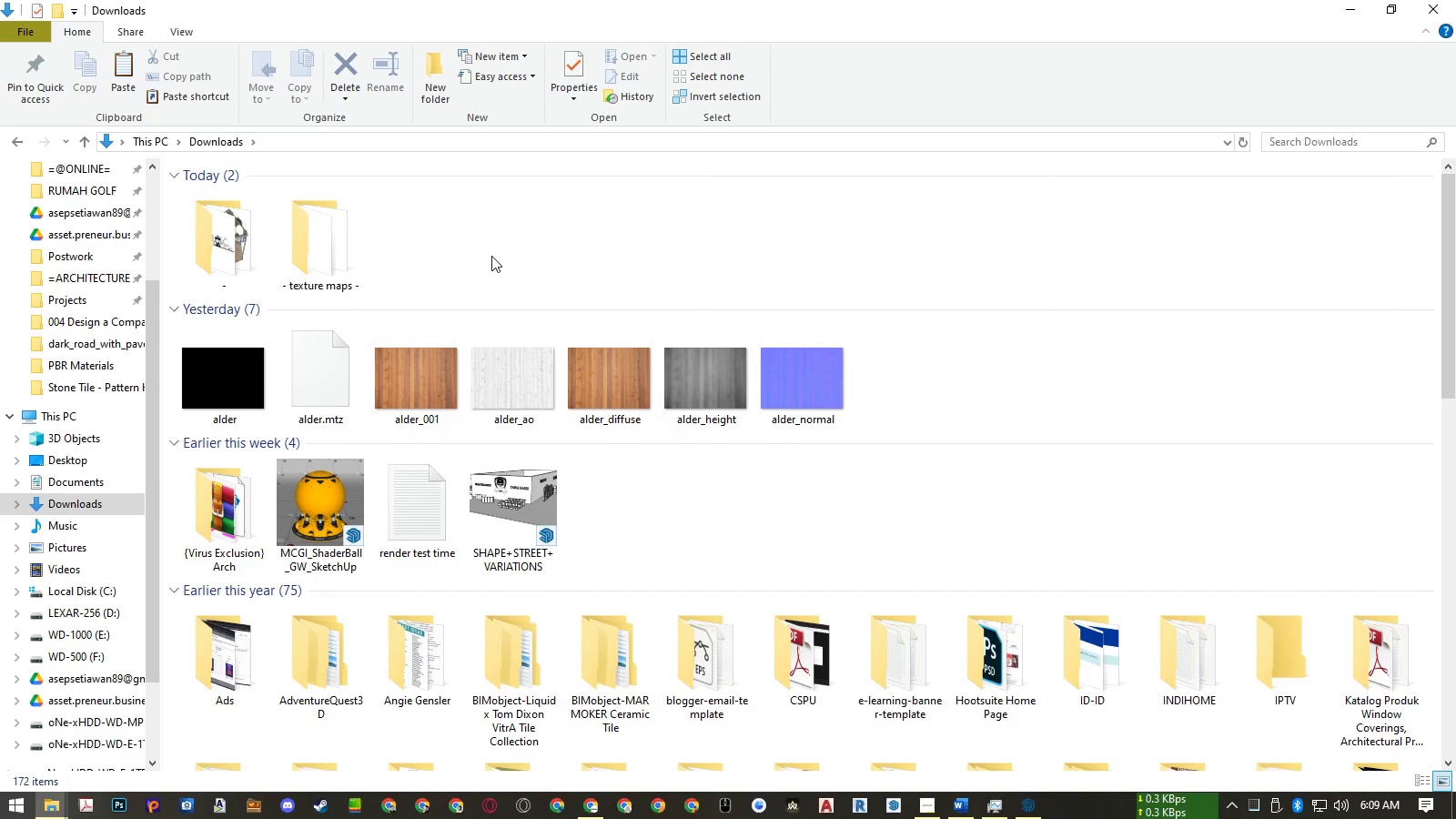 
key(Control+V)
 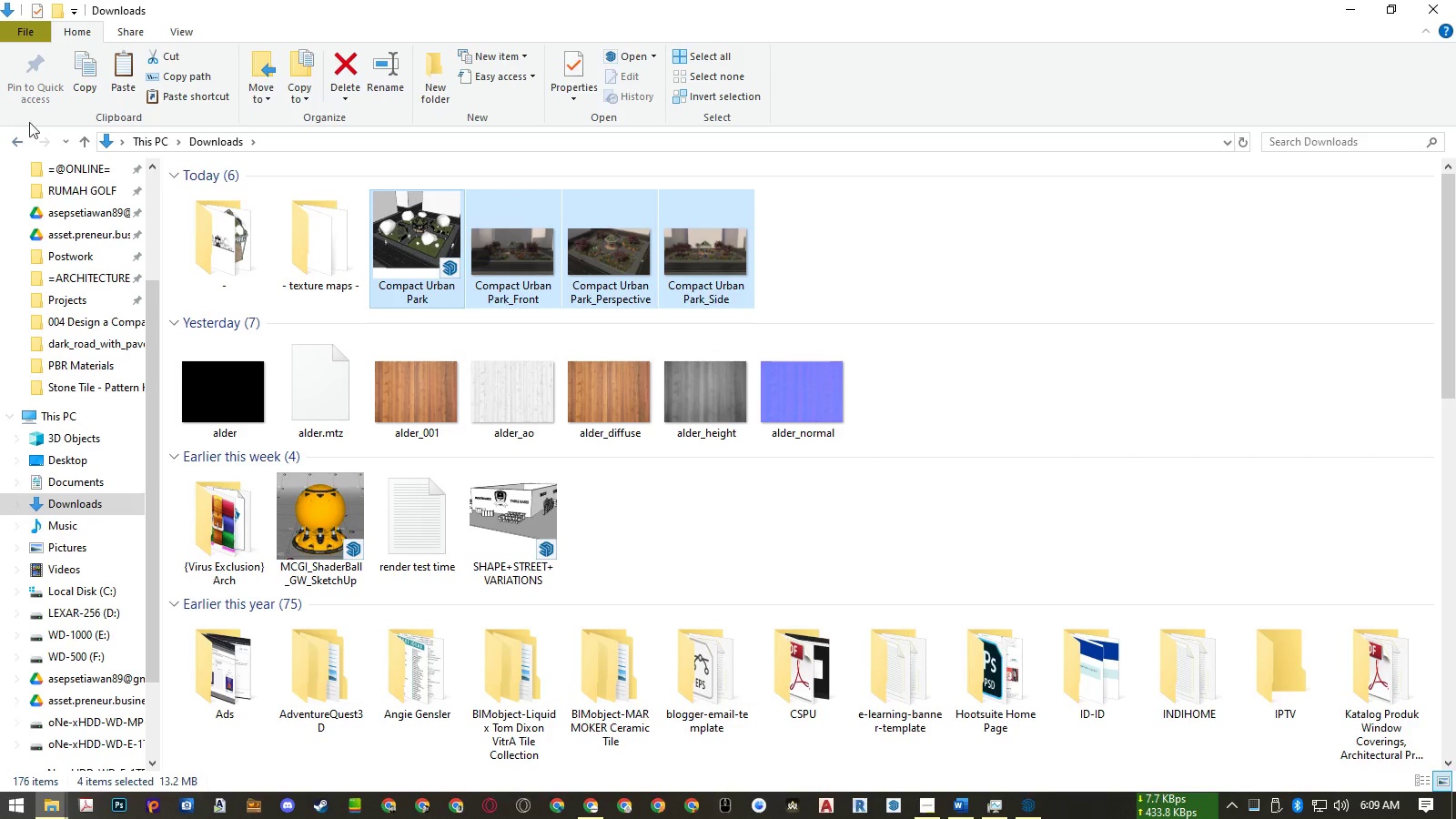 
left_click([22, 137])
 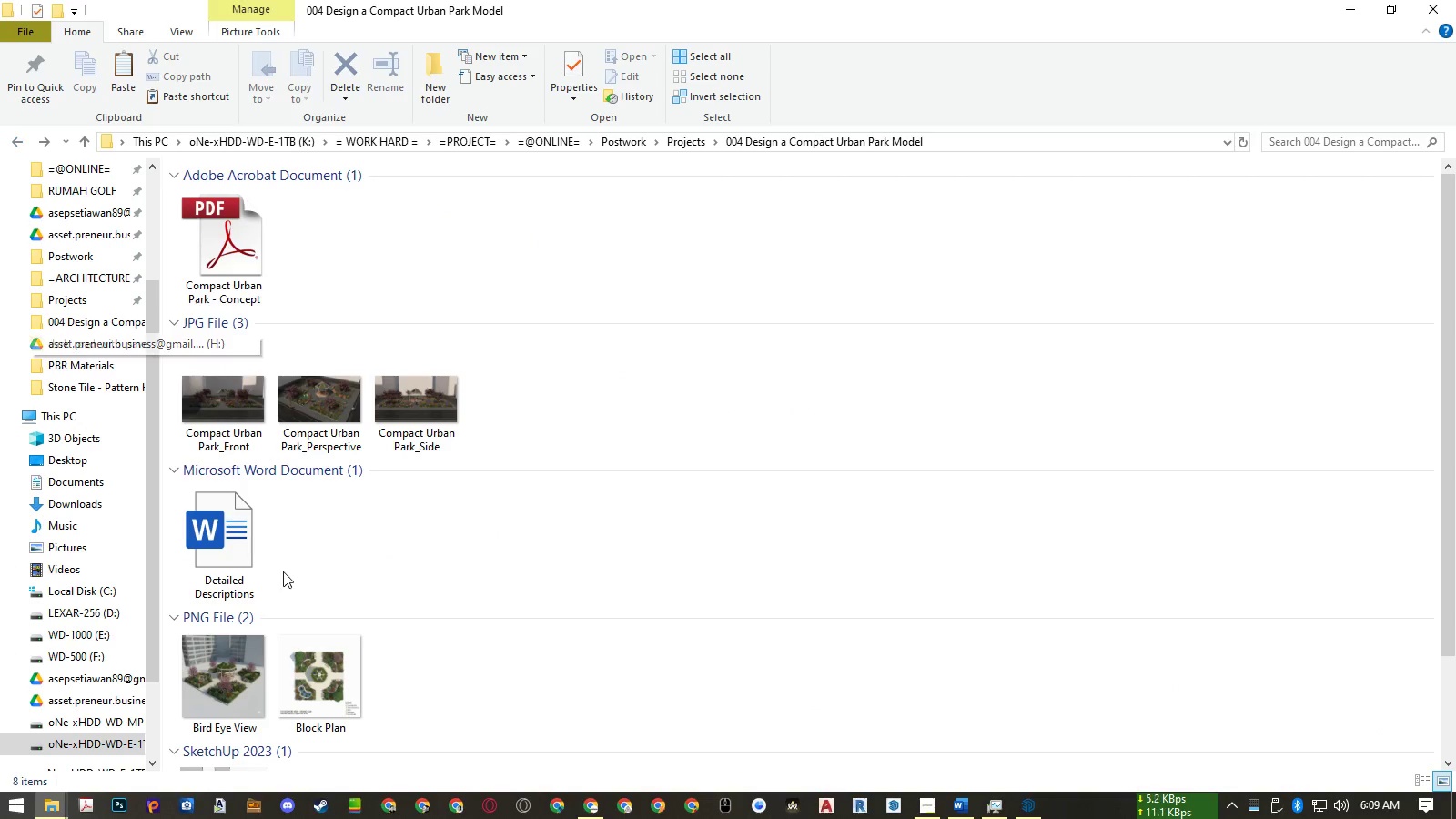 
left_click([357, 538])
 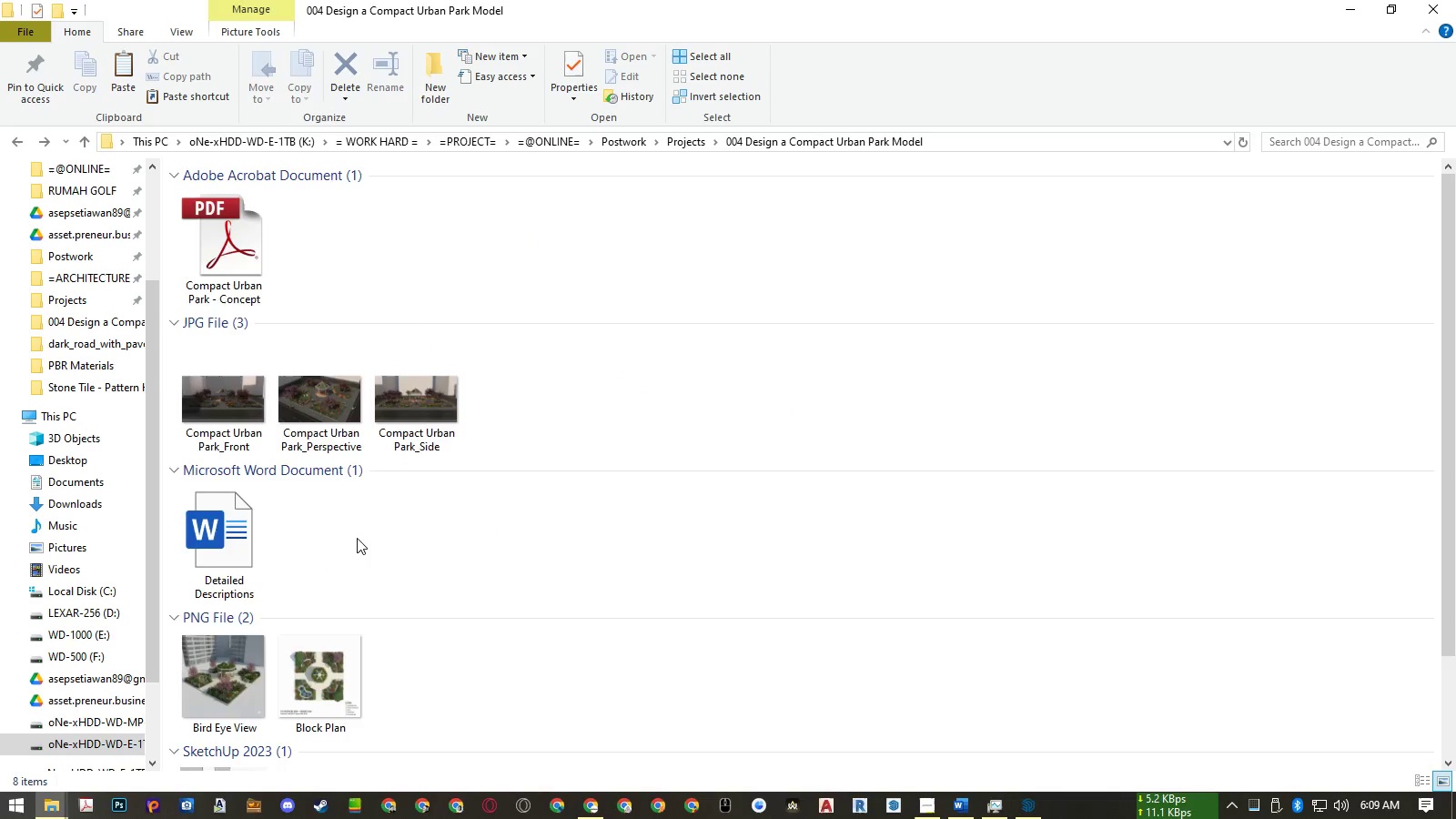 
scroll: coordinate [357, 538], scroll_direction: down, amount: 4.0
 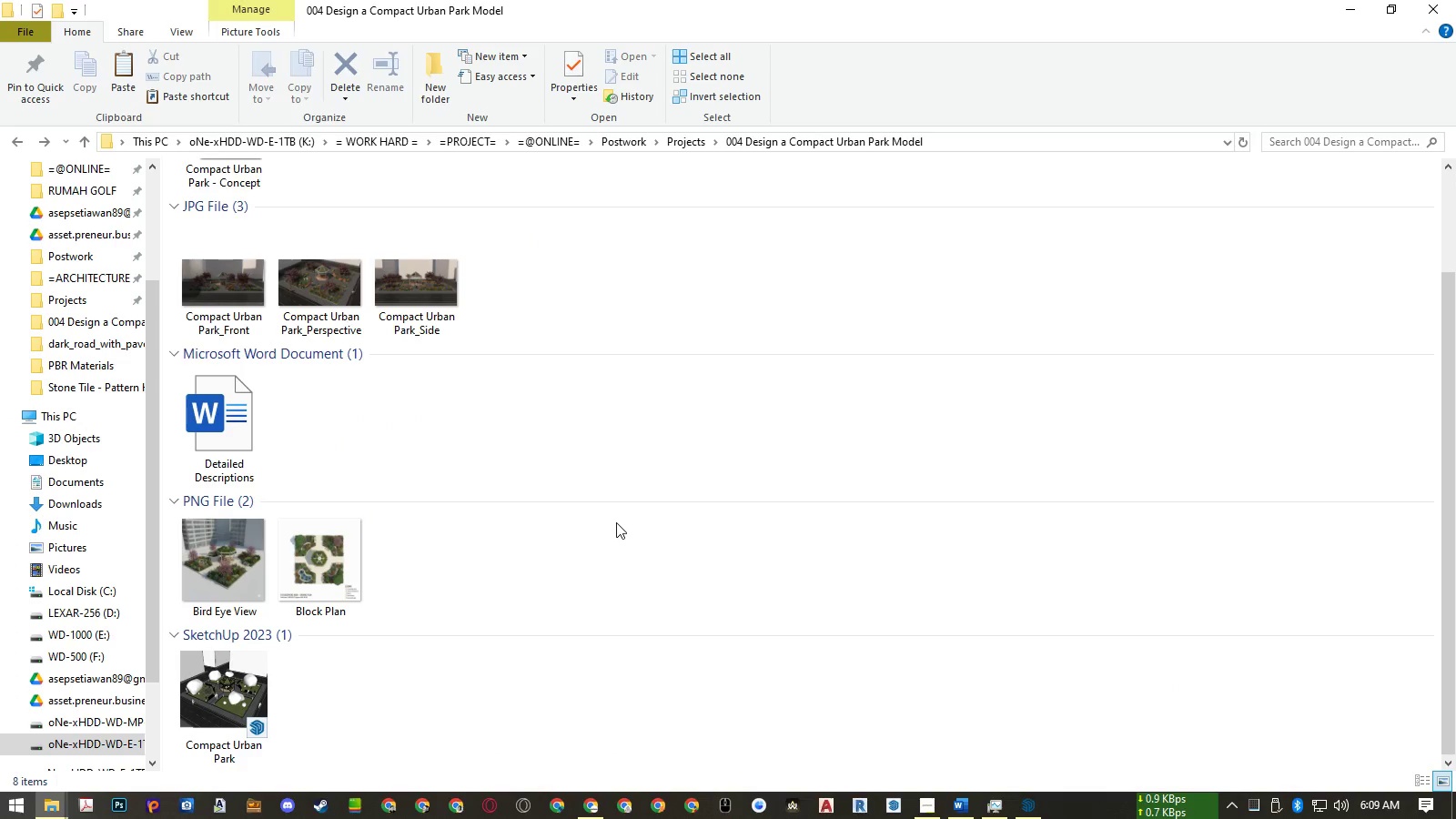 
wait(5.32)
 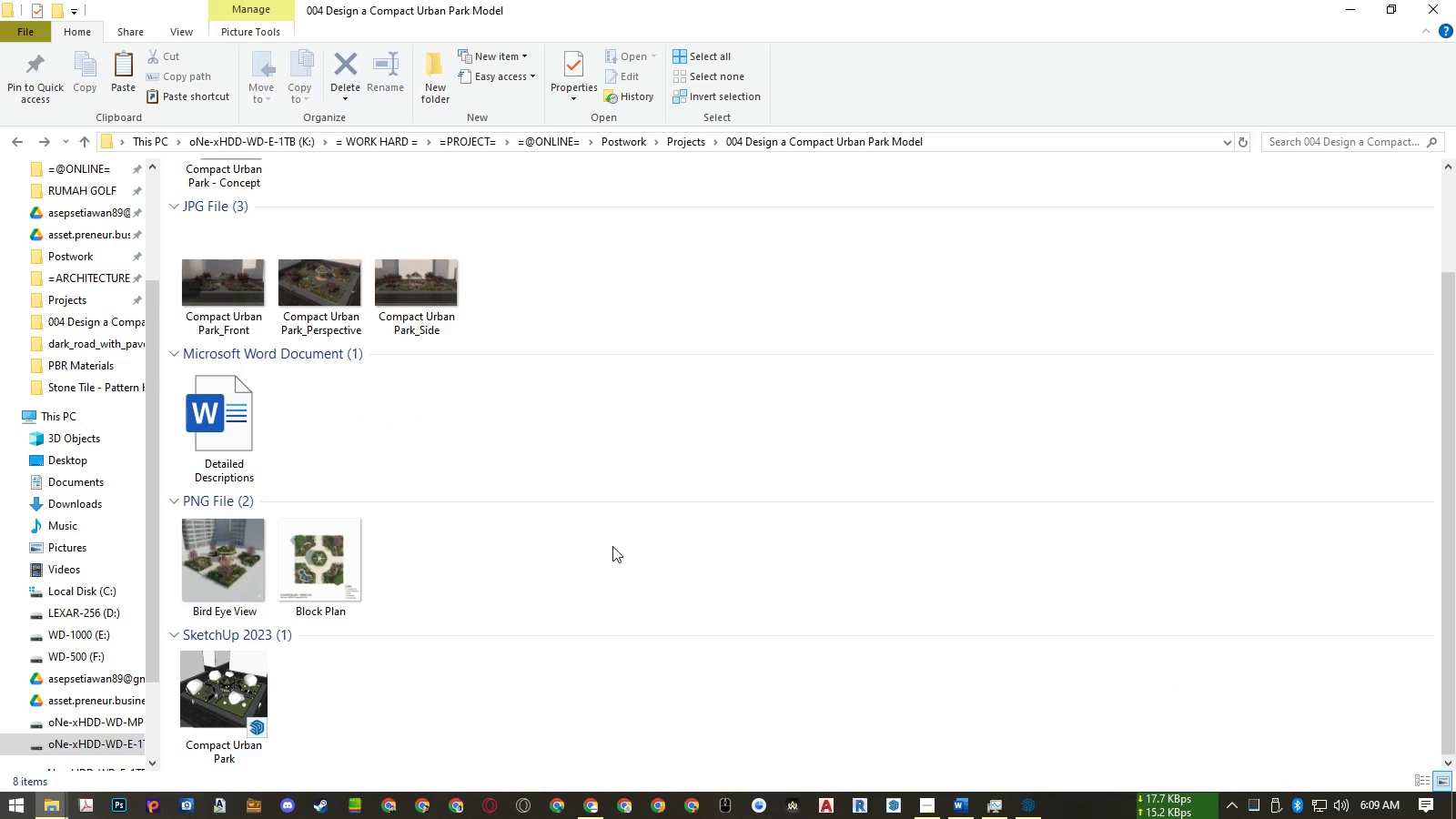 
scroll: coordinate [612, 511], scroll_direction: up, amount: 2.0
 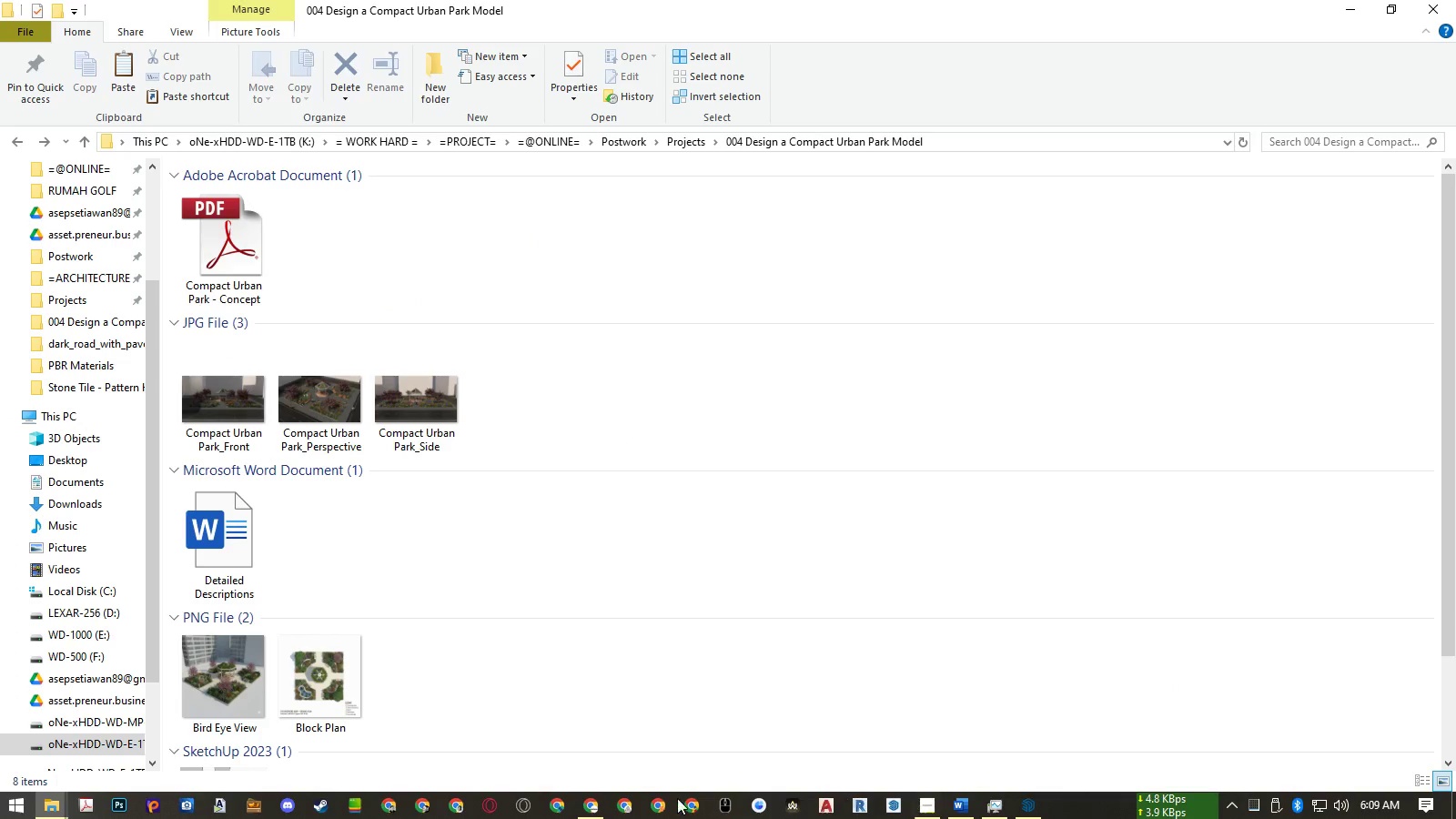 
left_click([581, 804])
 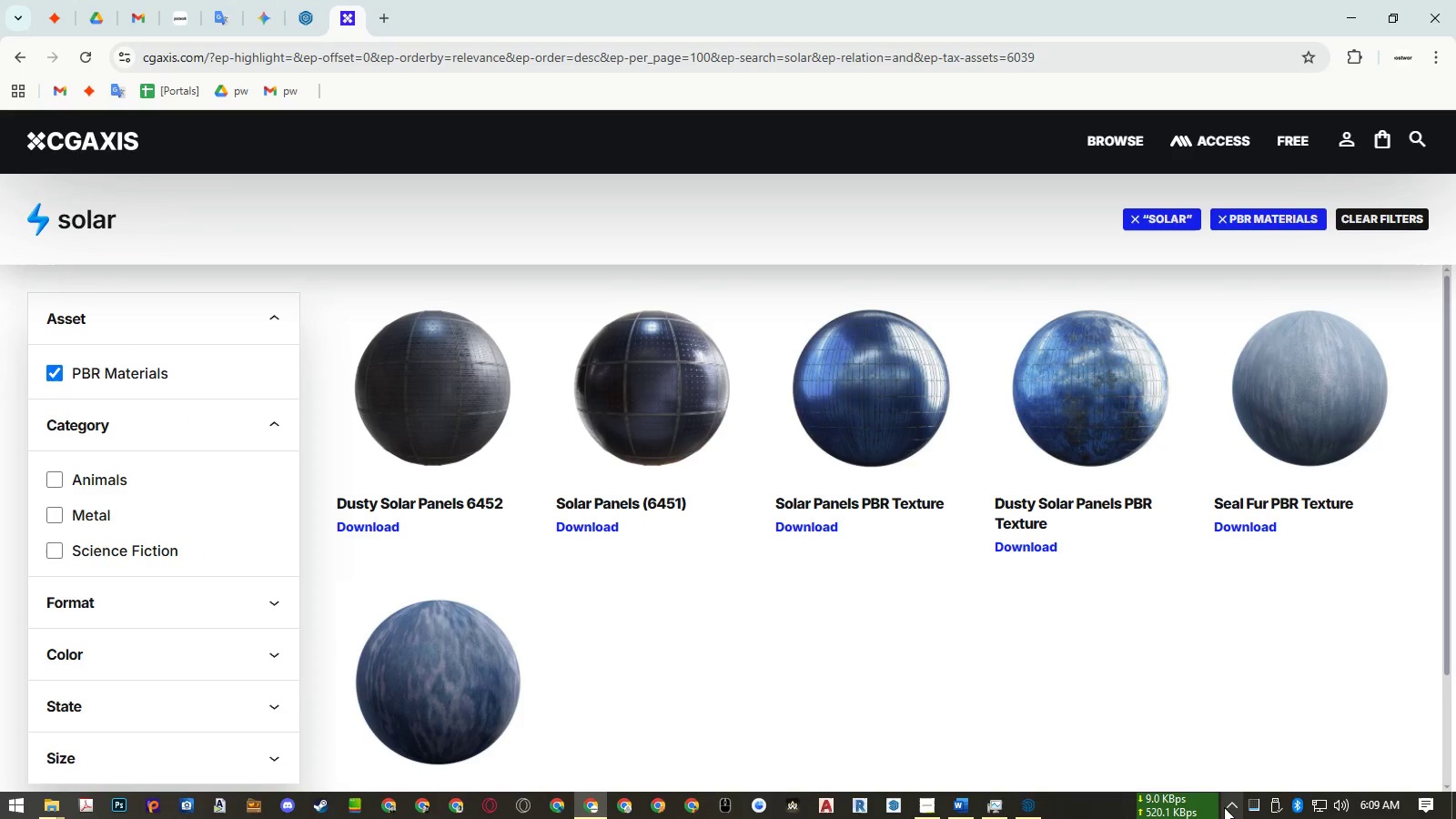 
left_click([1253, 804])
 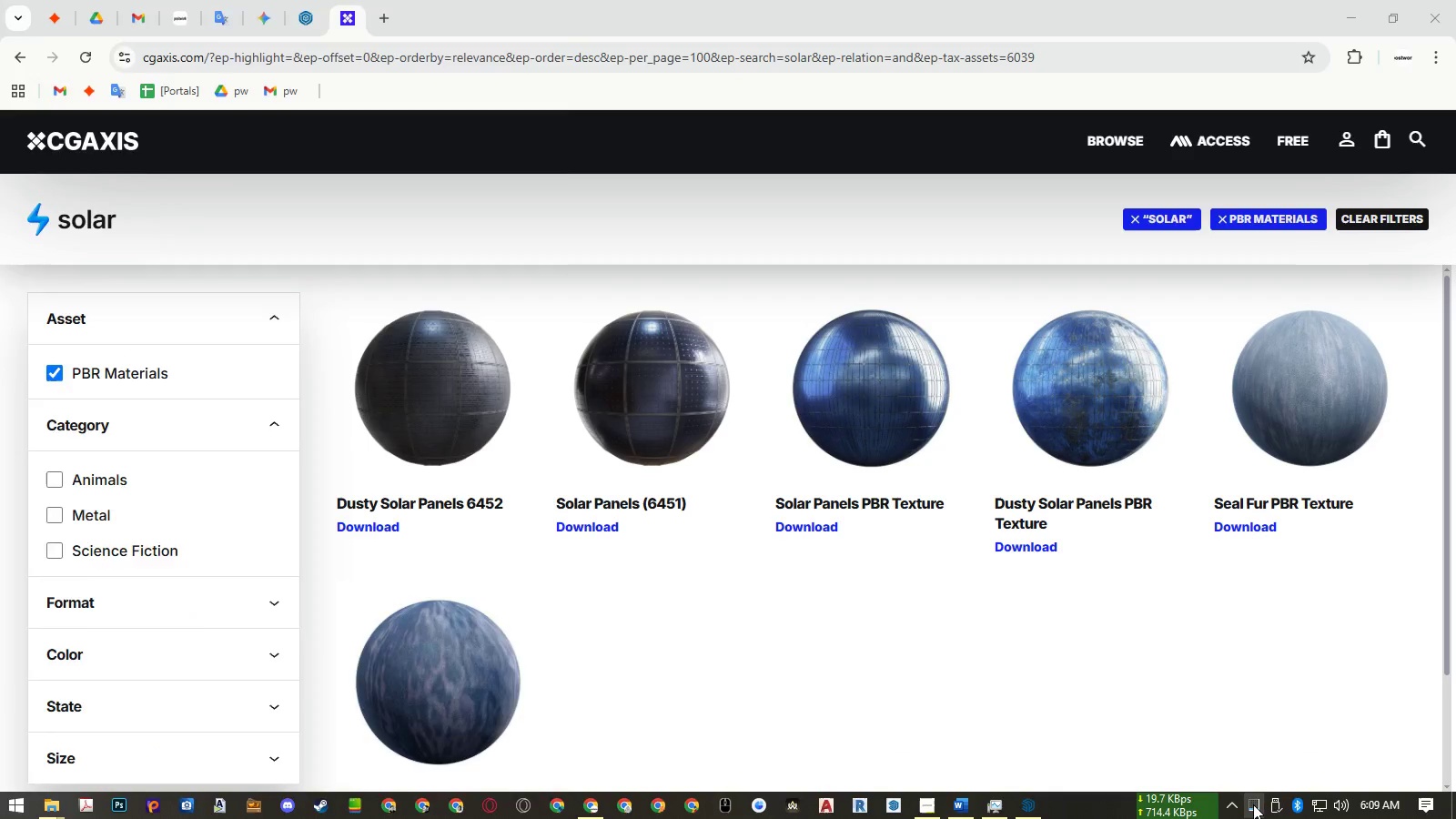 
double_click([1253, 804])
 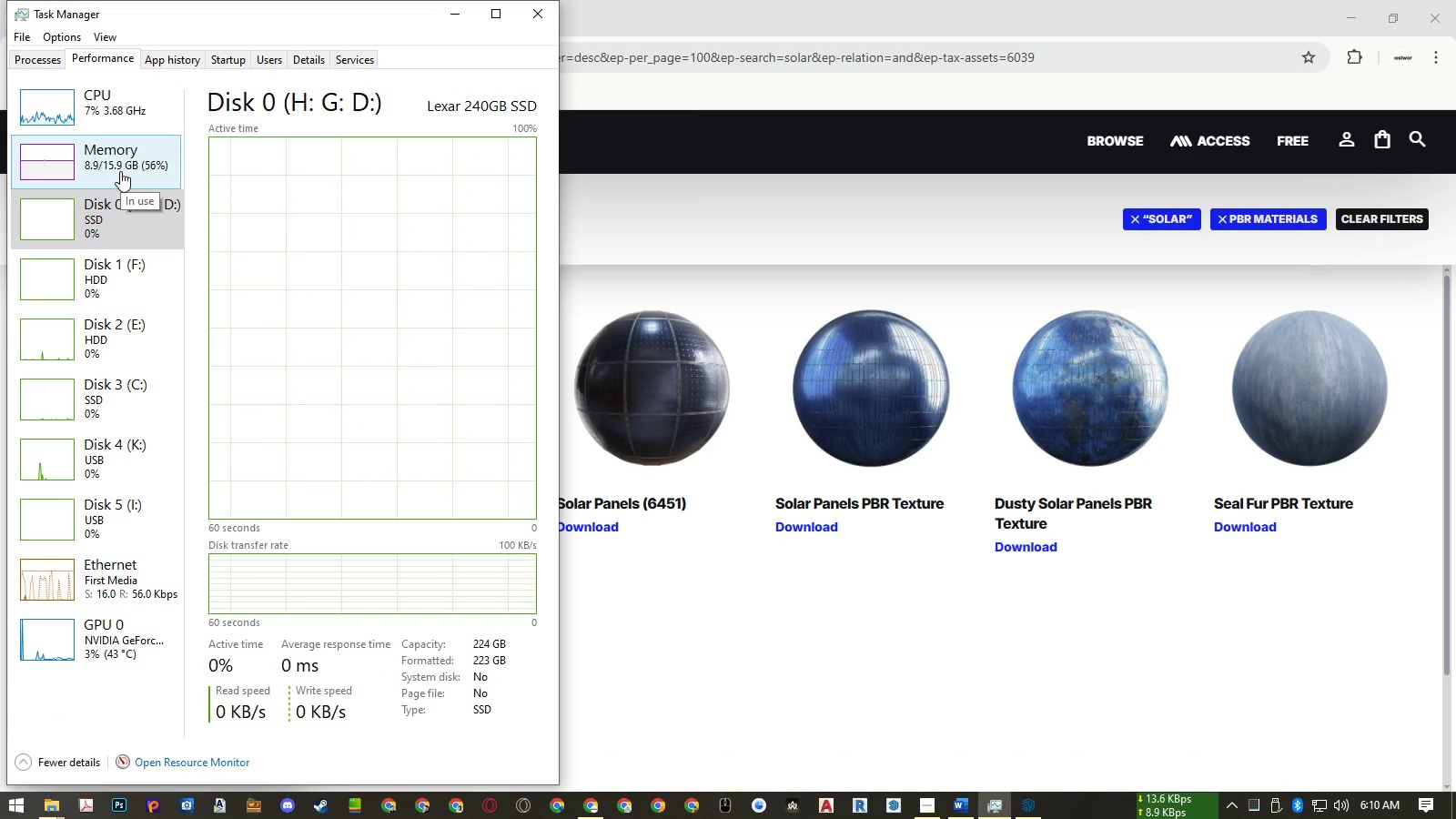 
wait(7.15)
 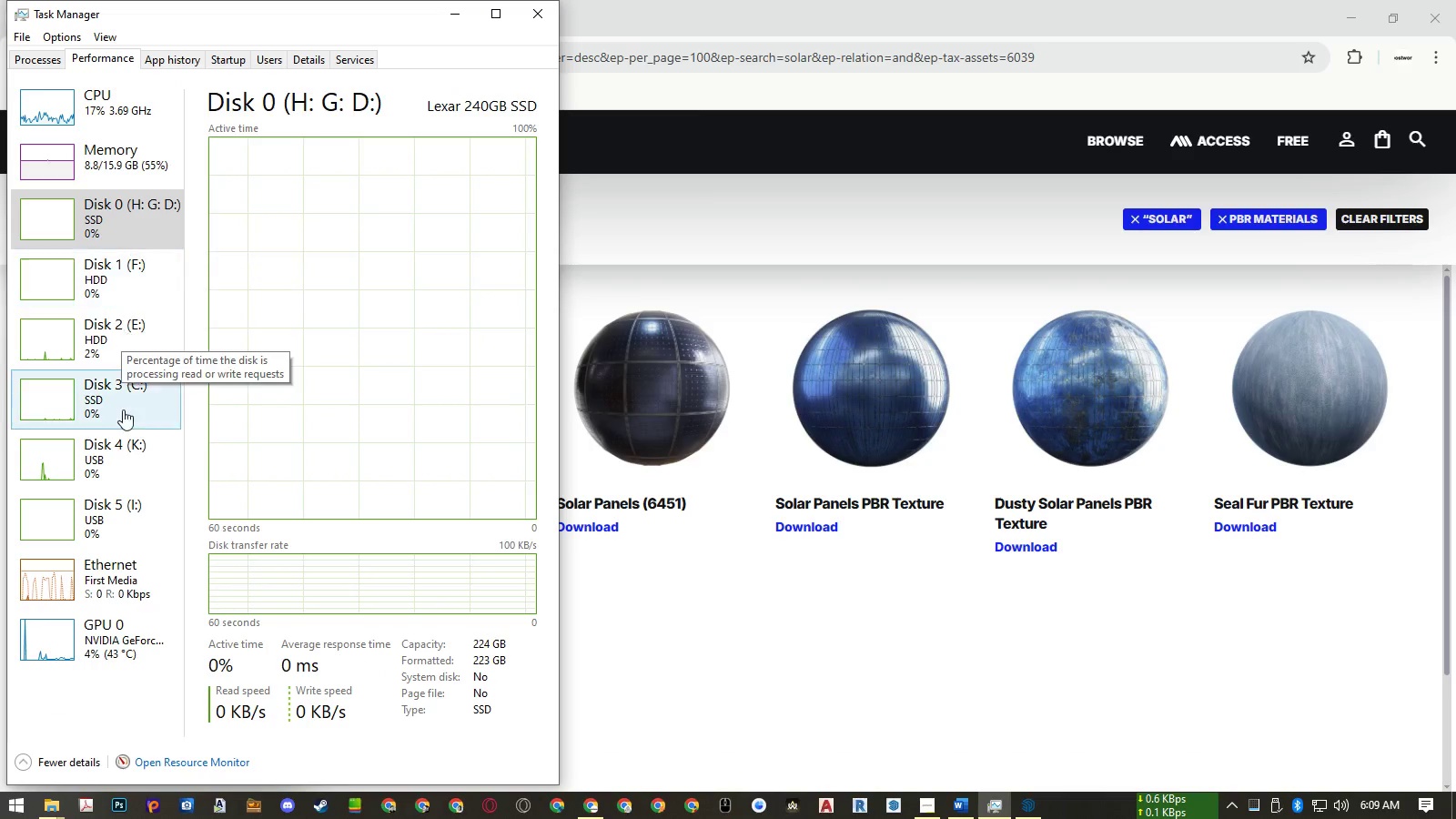 
left_click([809, 0])
 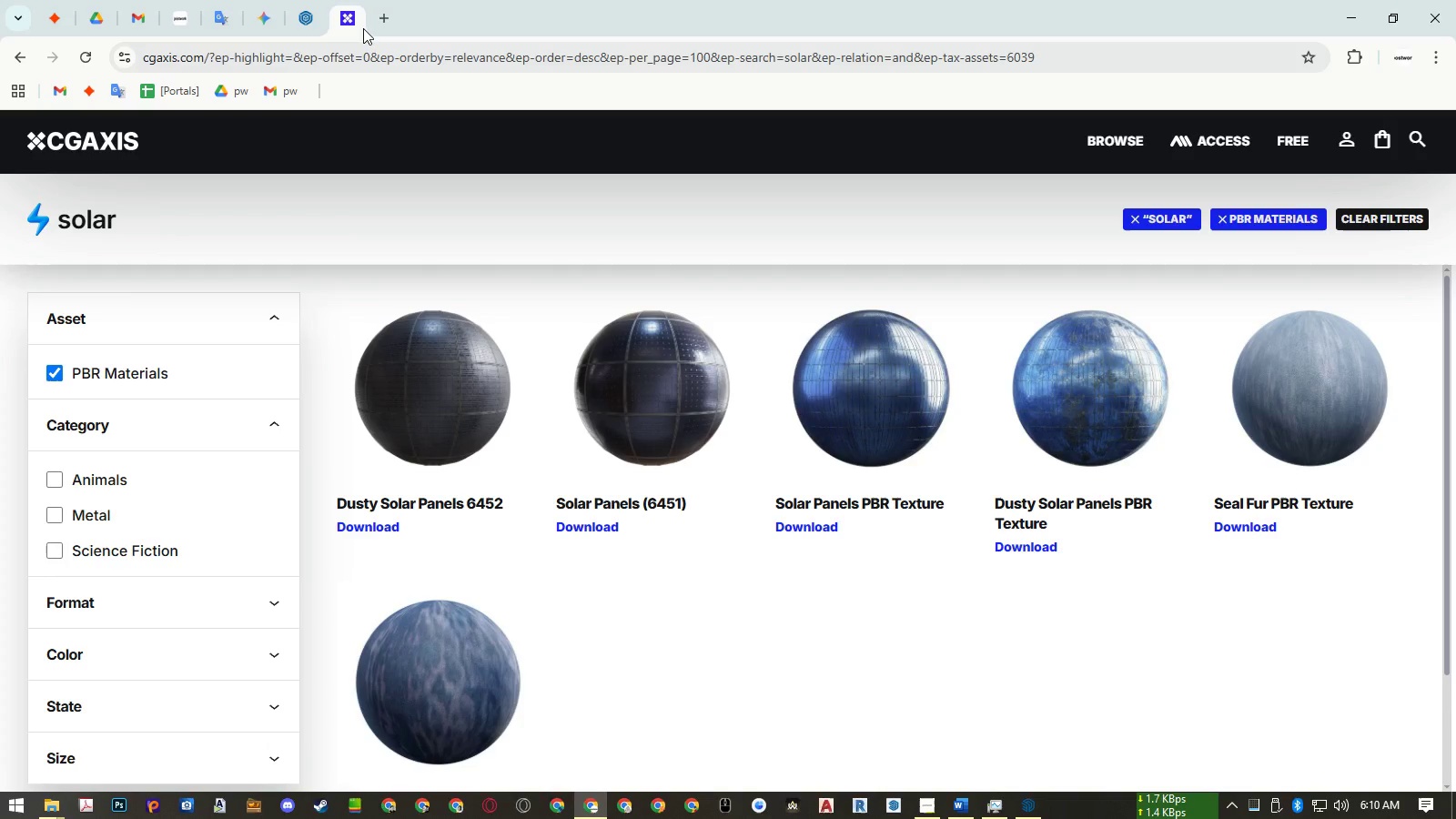 
middle_click([358, 16])
 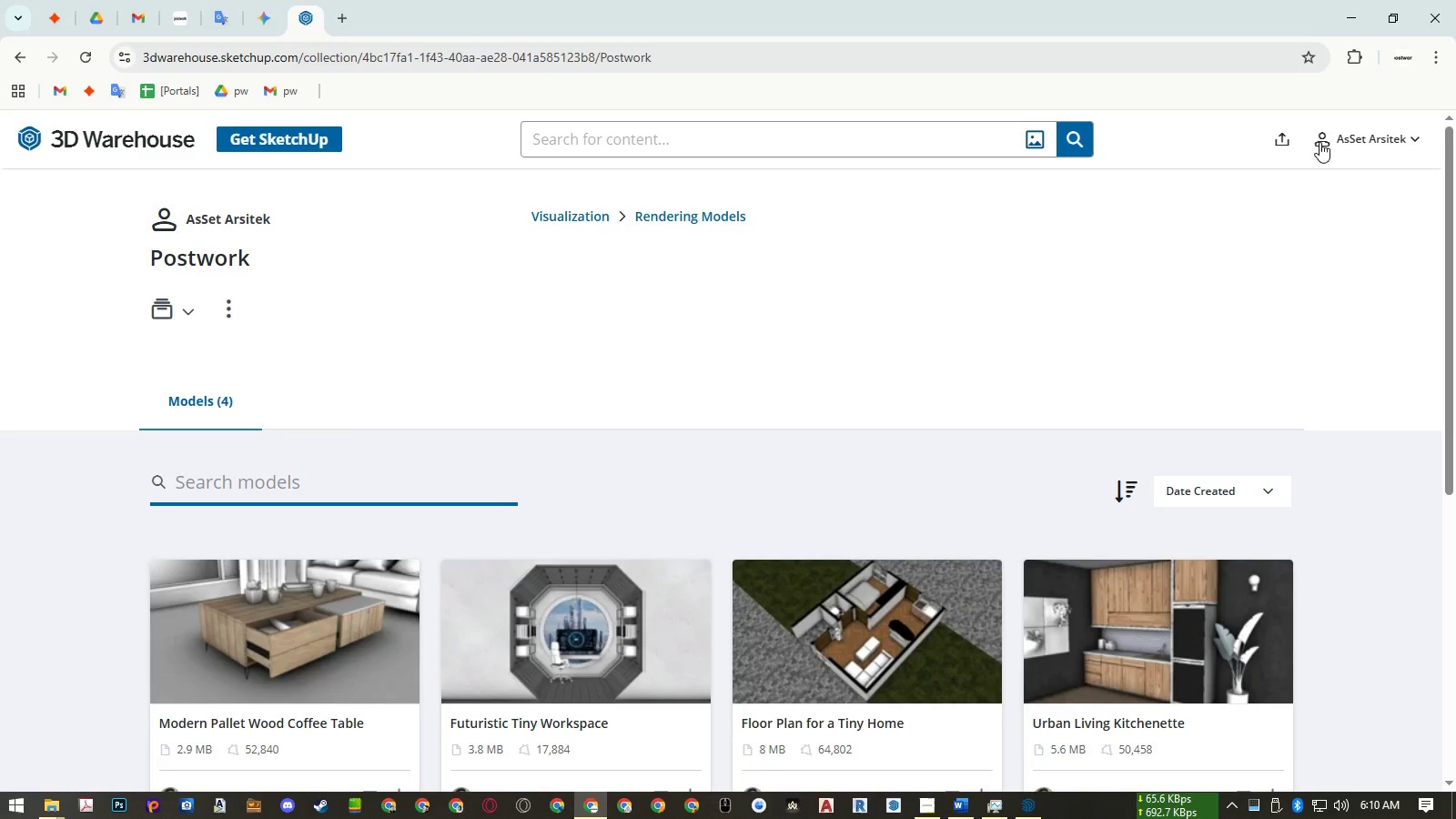 
left_click([1282, 139])
 